 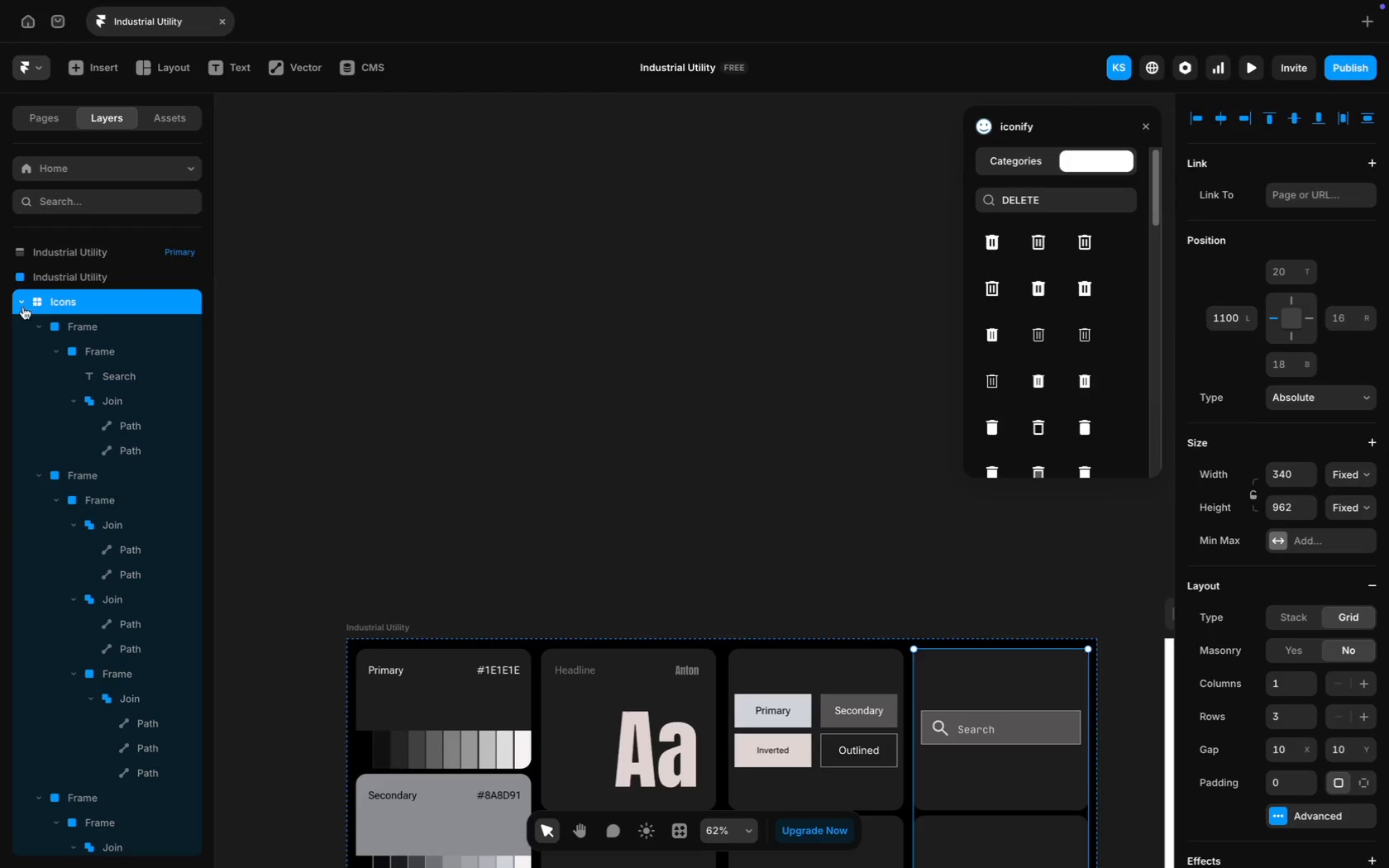 
left_click([22, 300])
 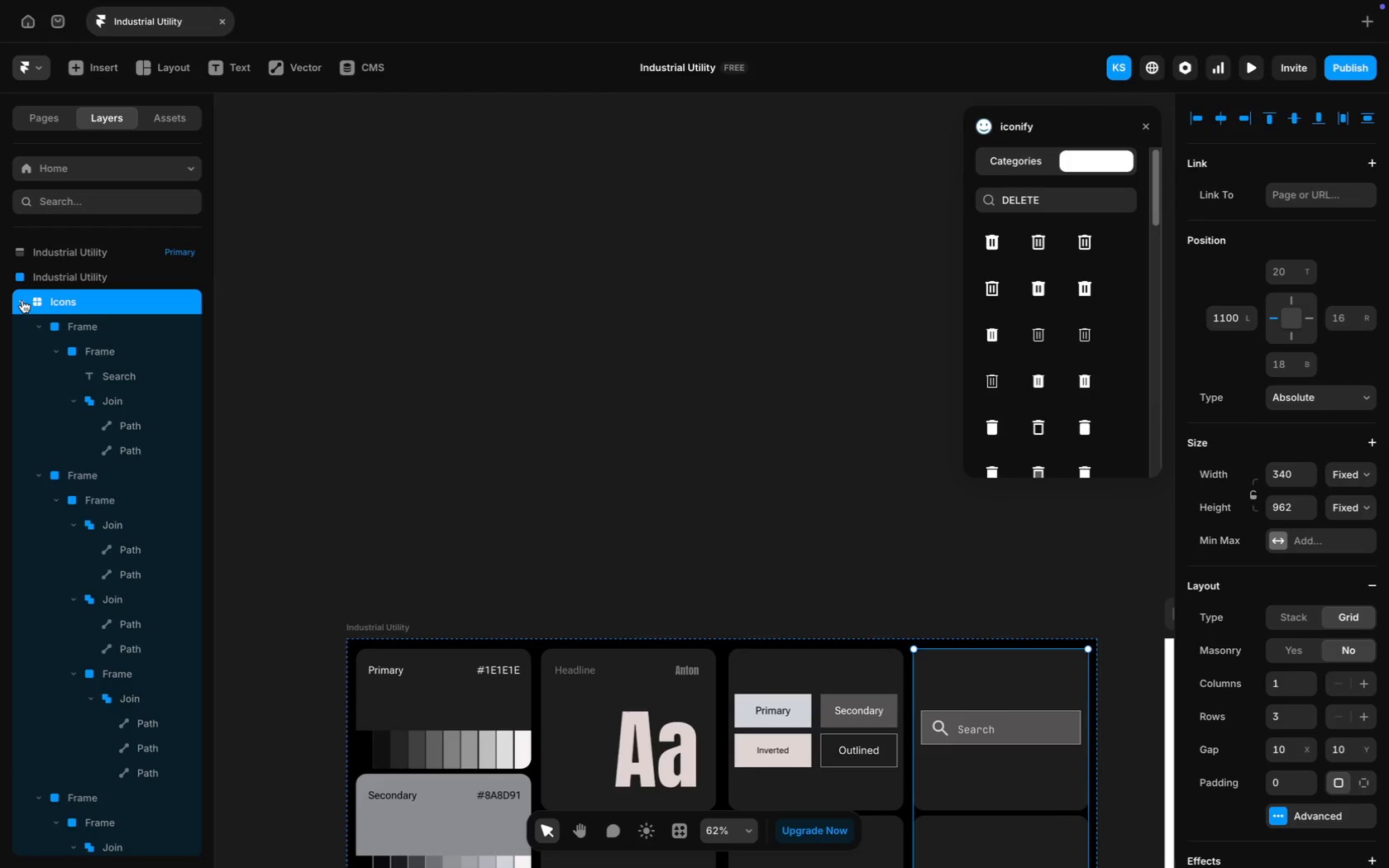 
left_click([22, 300])
 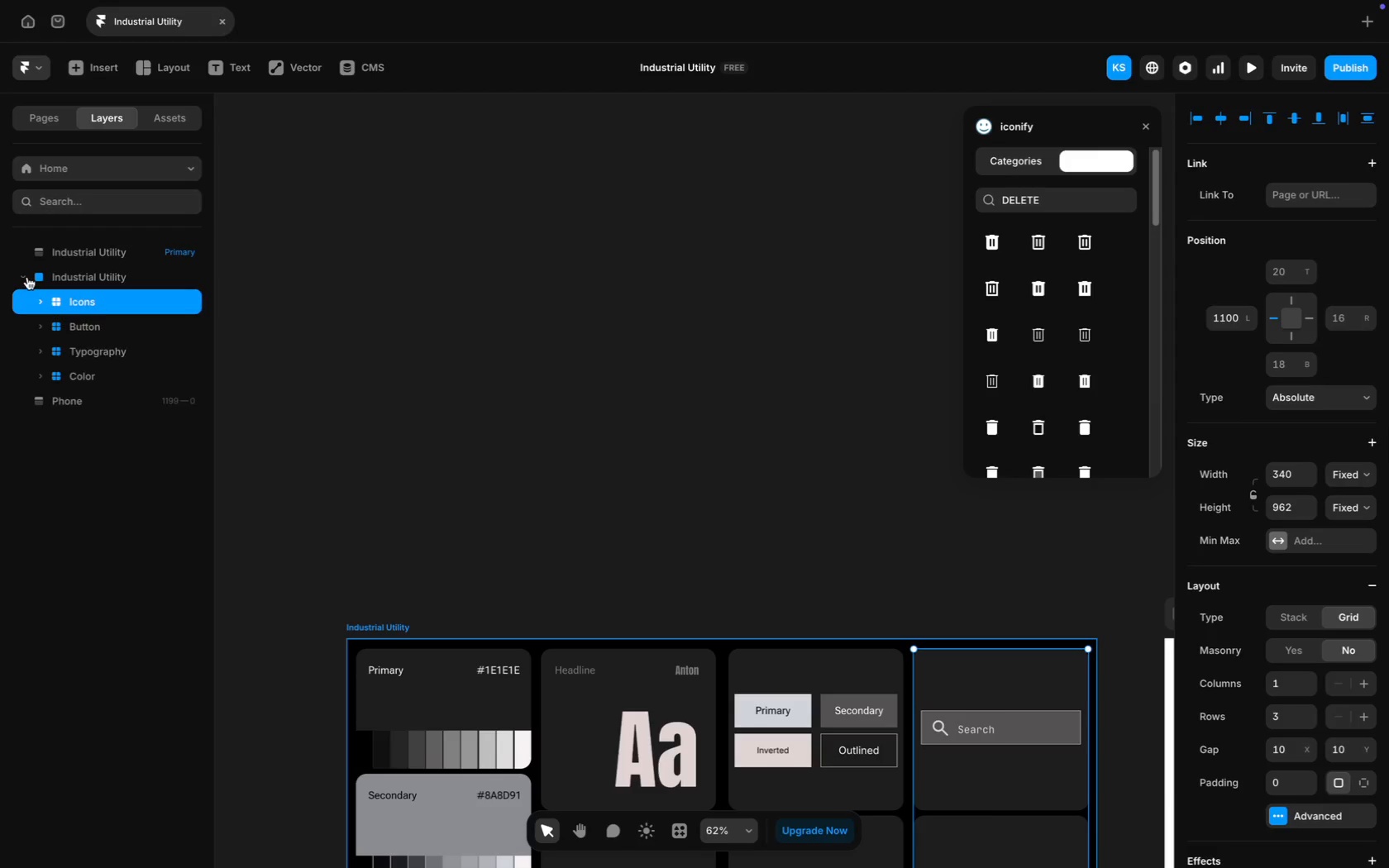 
scroll: coordinate [353, 666], scroll_direction: down, amount: 87.0
 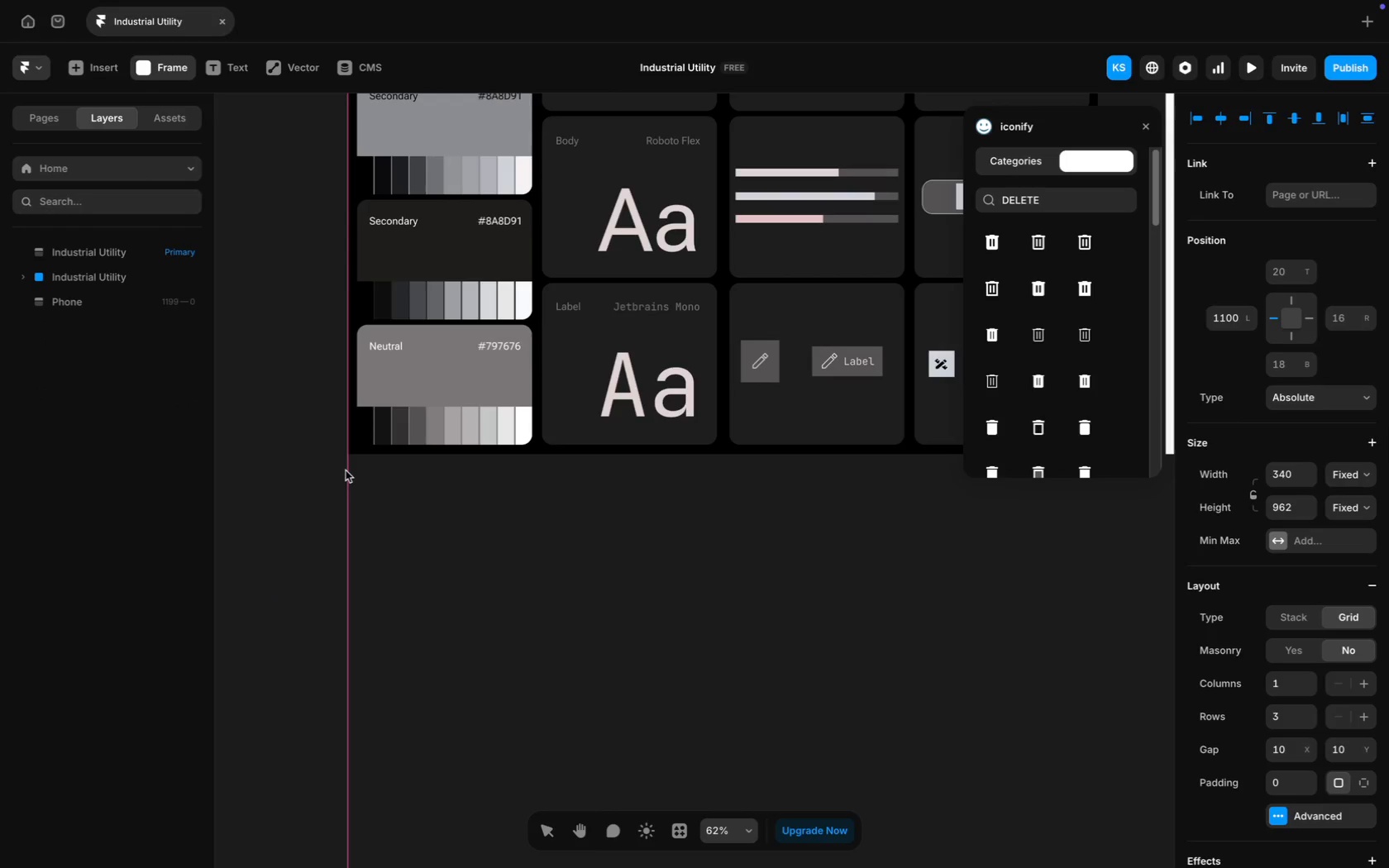 
left_click_drag(start_coordinate=[346, 470], to_coordinate=[657, 761])
 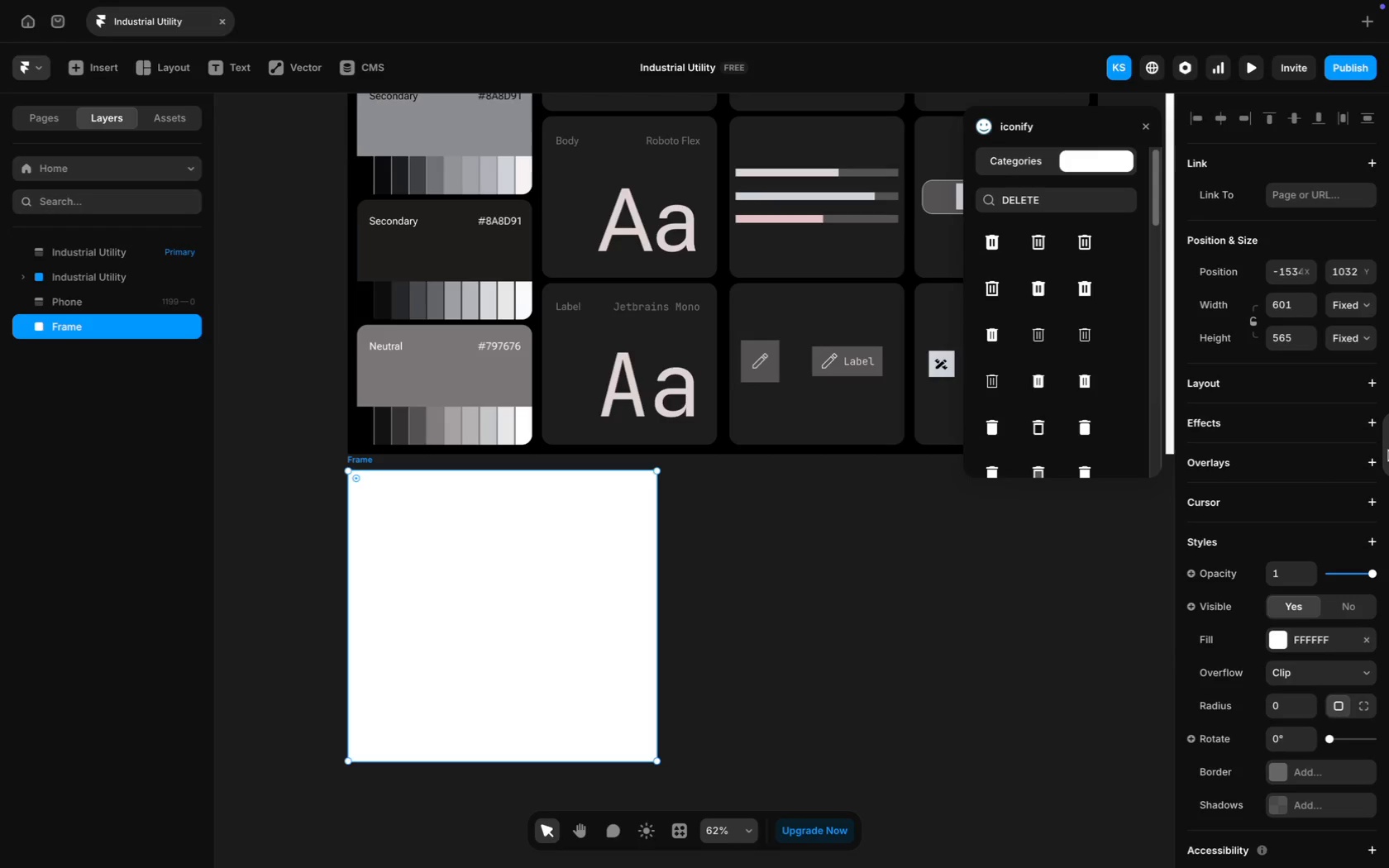 
scroll: coordinate [1388, 451], scroll_direction: up, amount: 44.0
 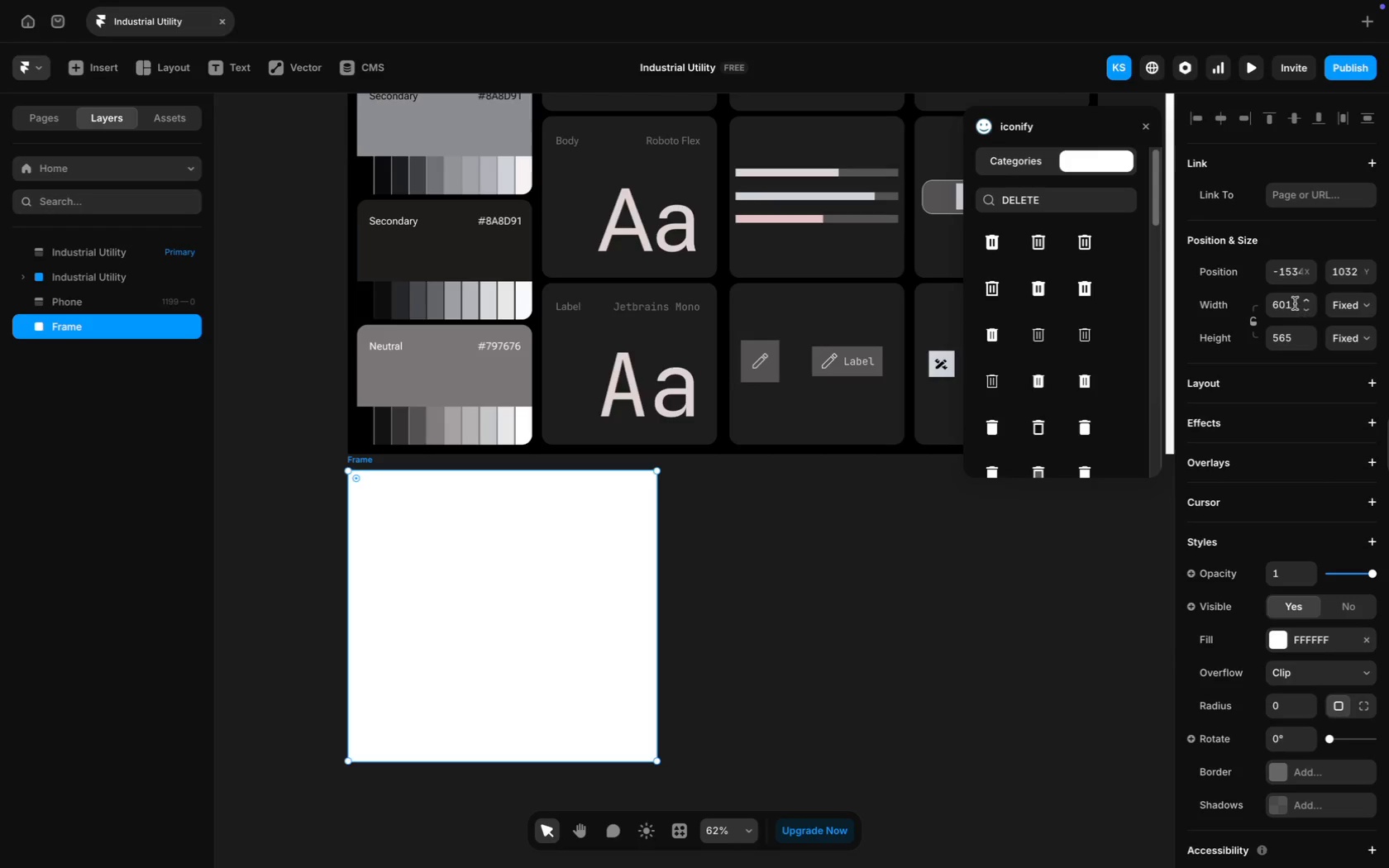 
left_click([1290, 302])
 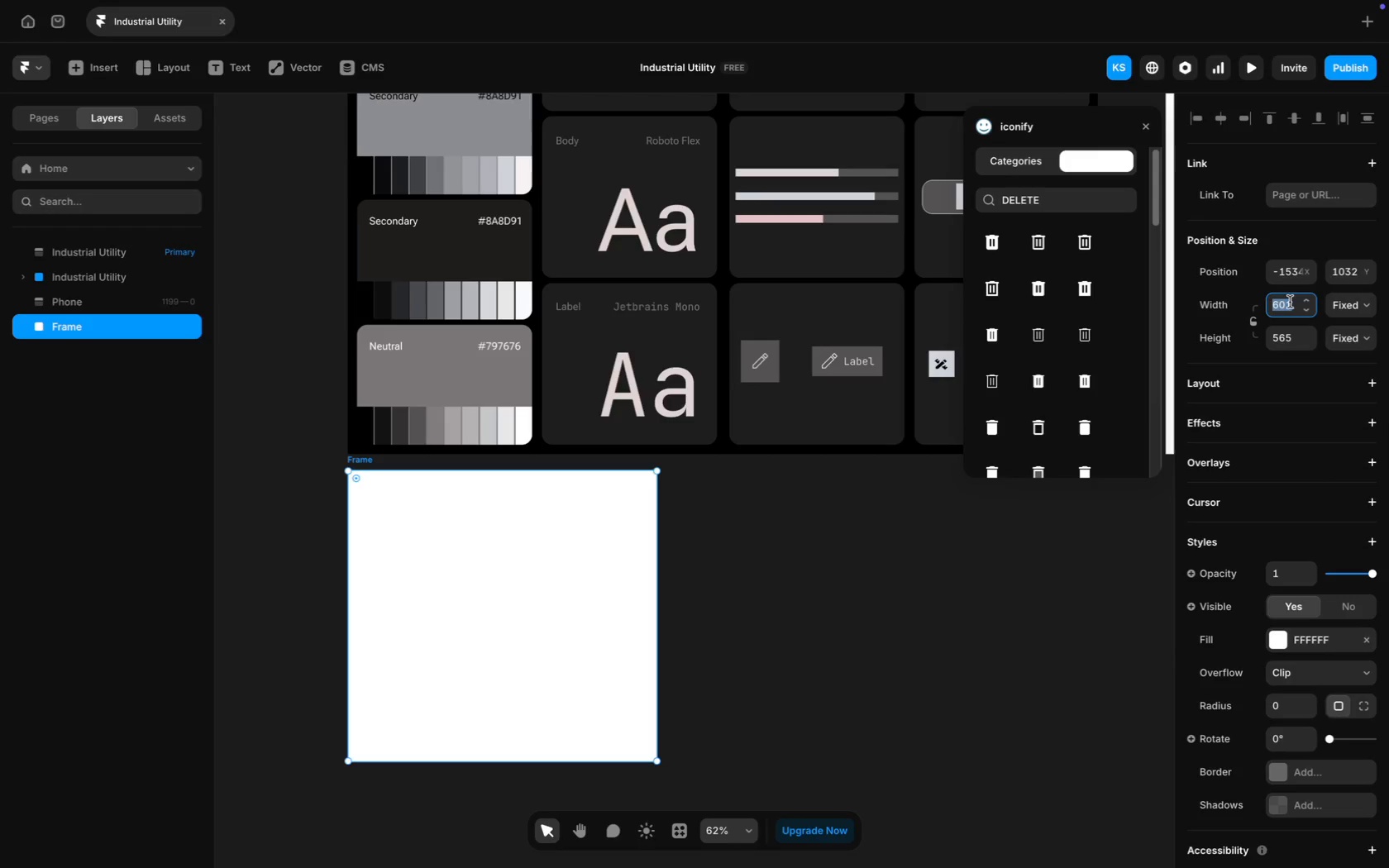 
type(600)
 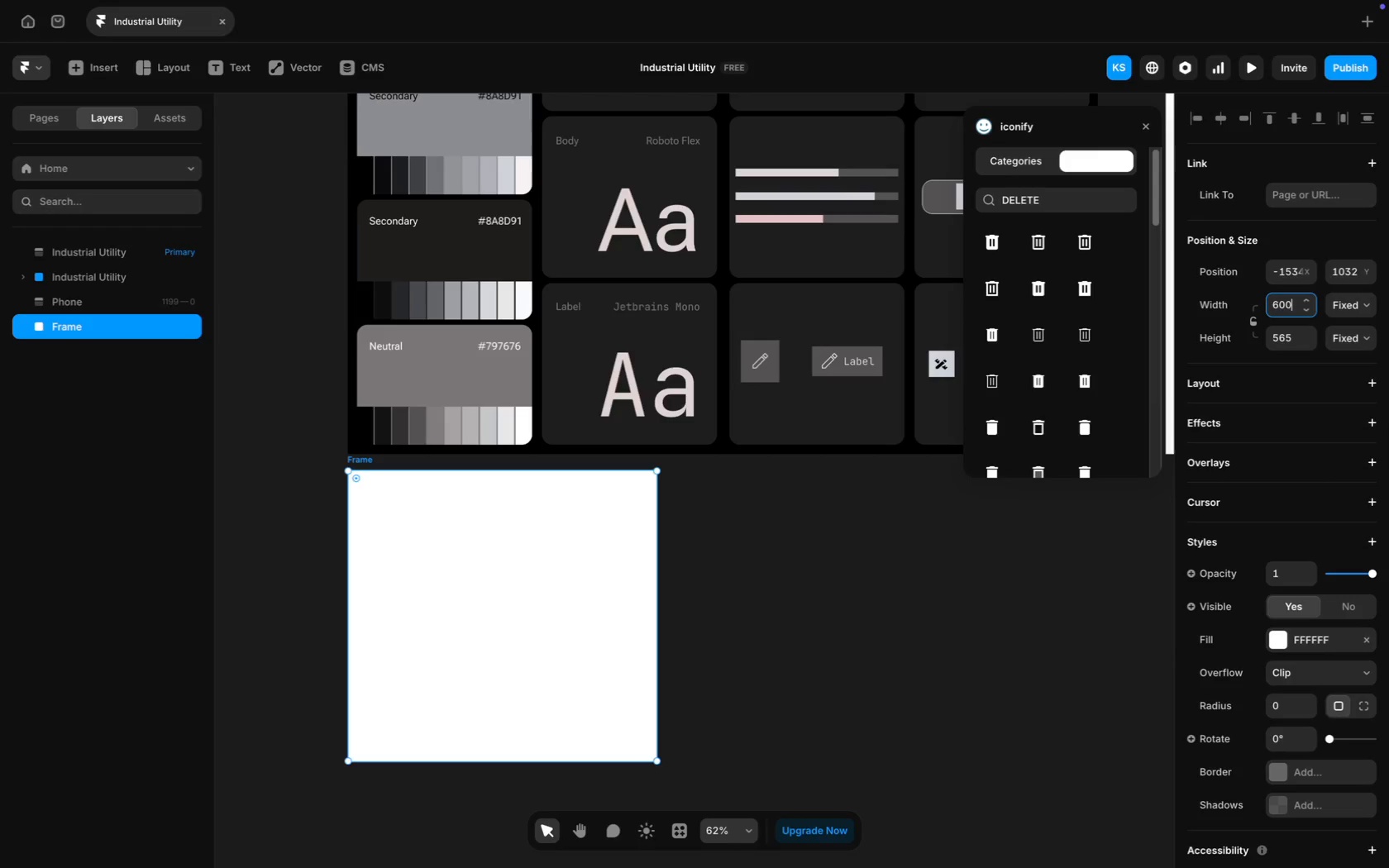 
key(Enter)
 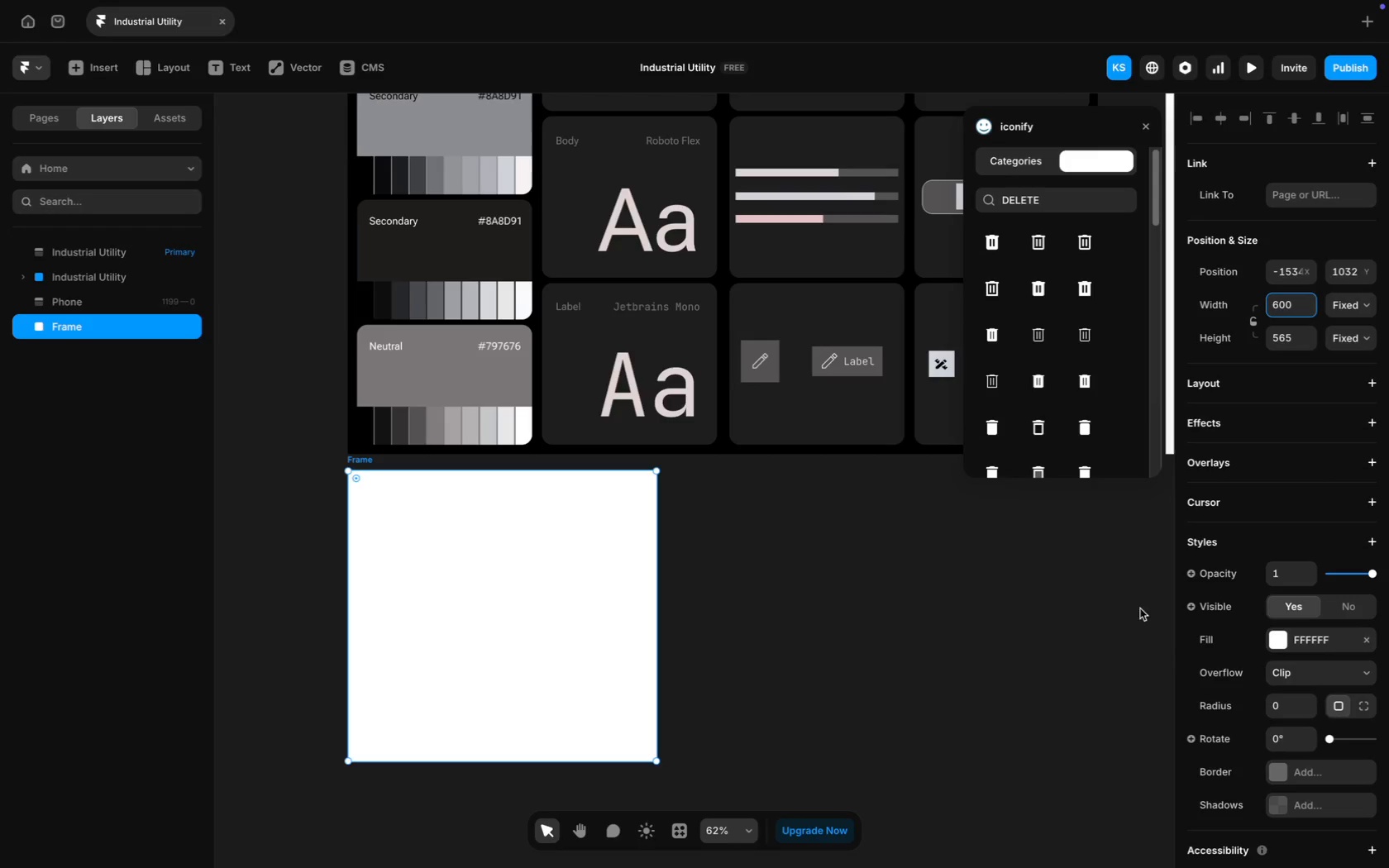 
scroll: coordinate [1202, 635], scroll_direction: down, amount: 16.0
 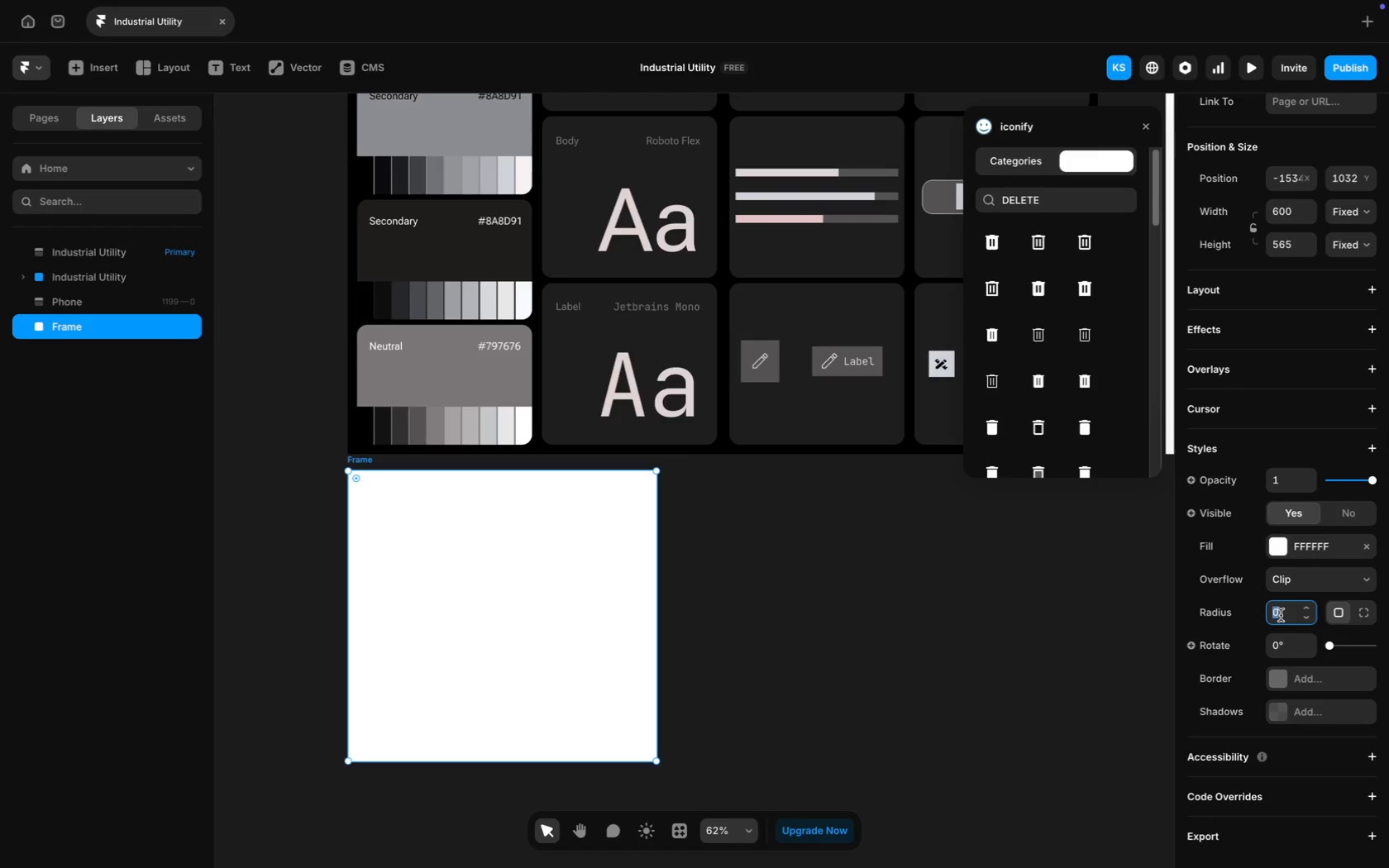 
type(10)
 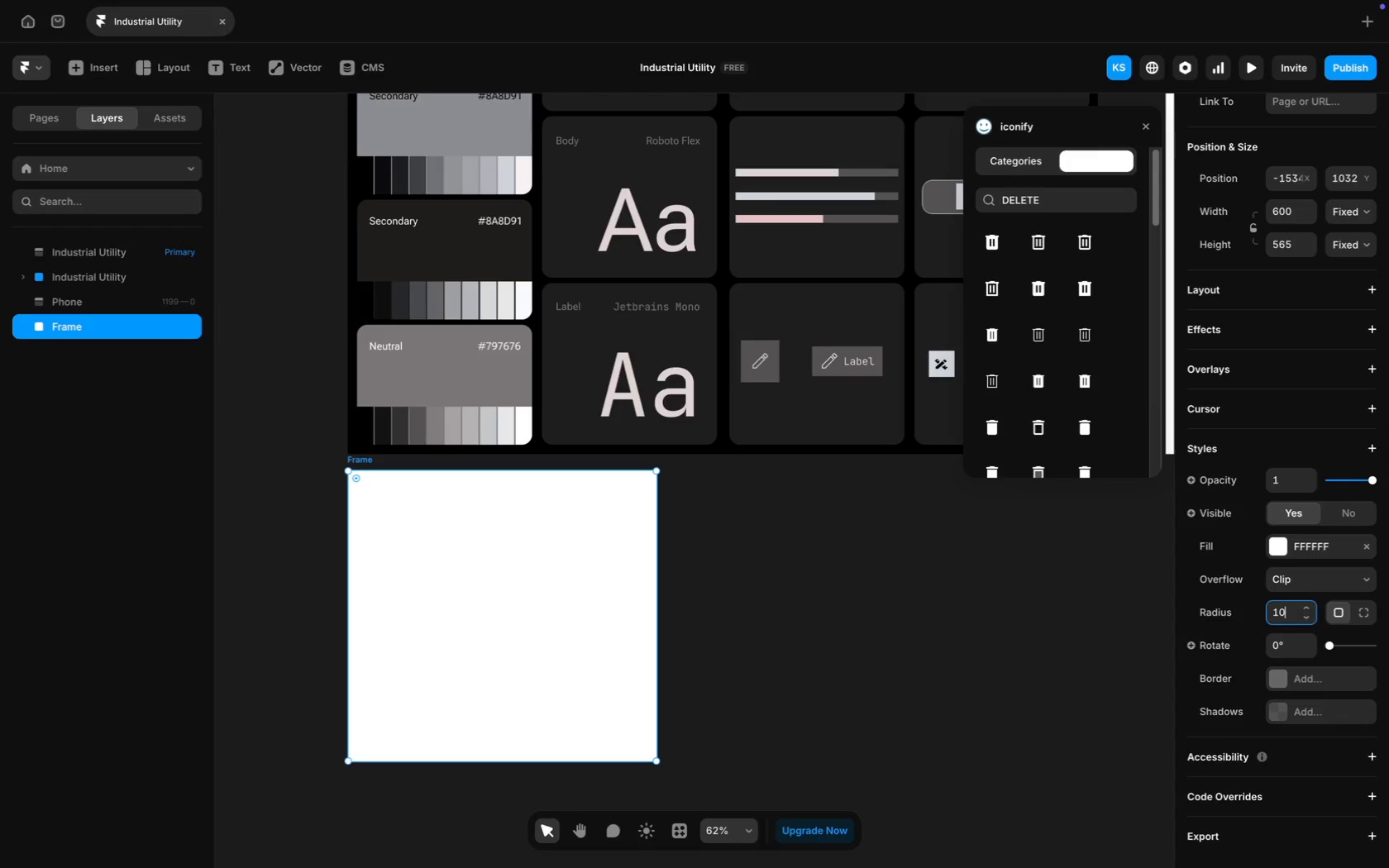 
key(Enter)
 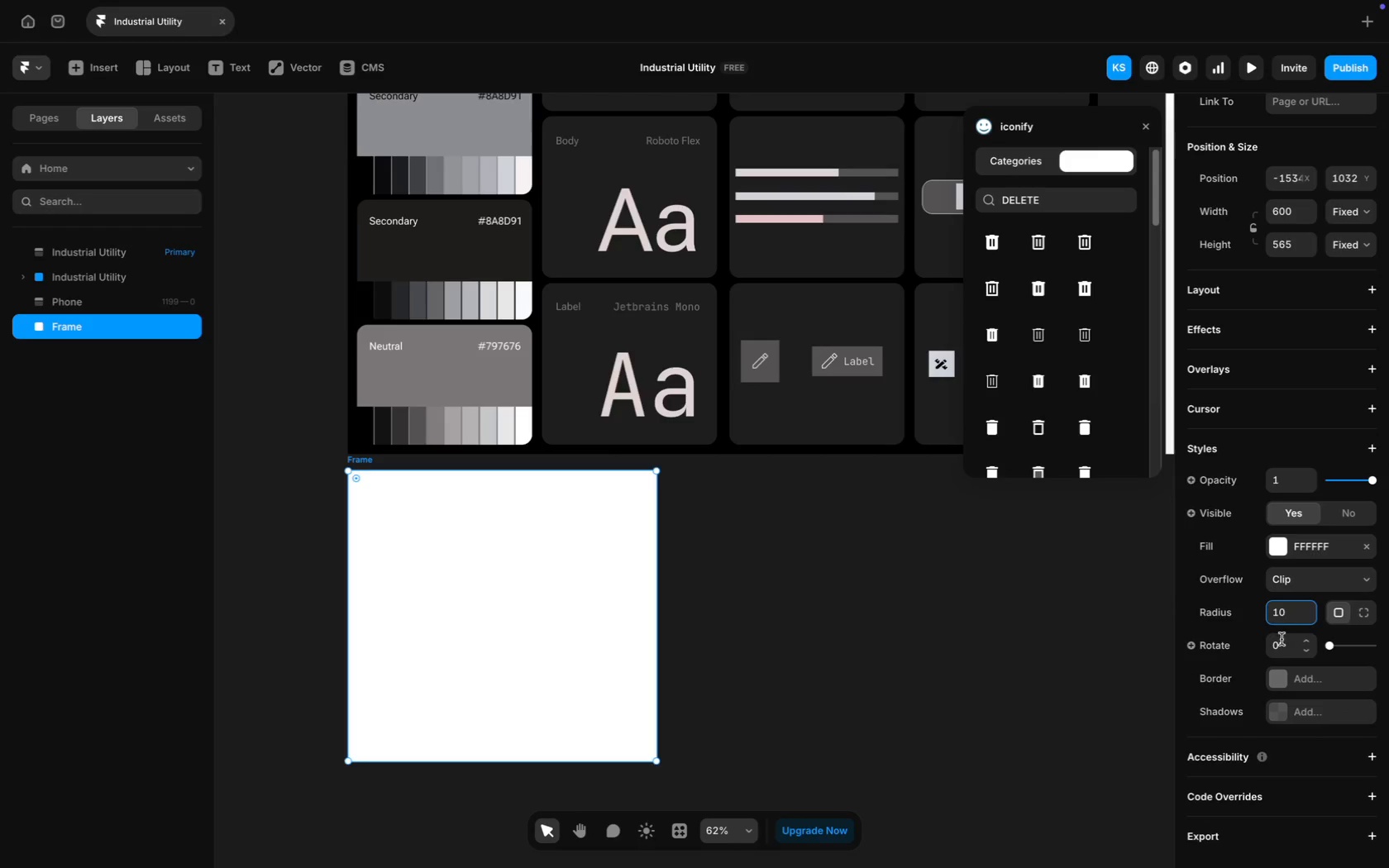 
wait(12.32)
 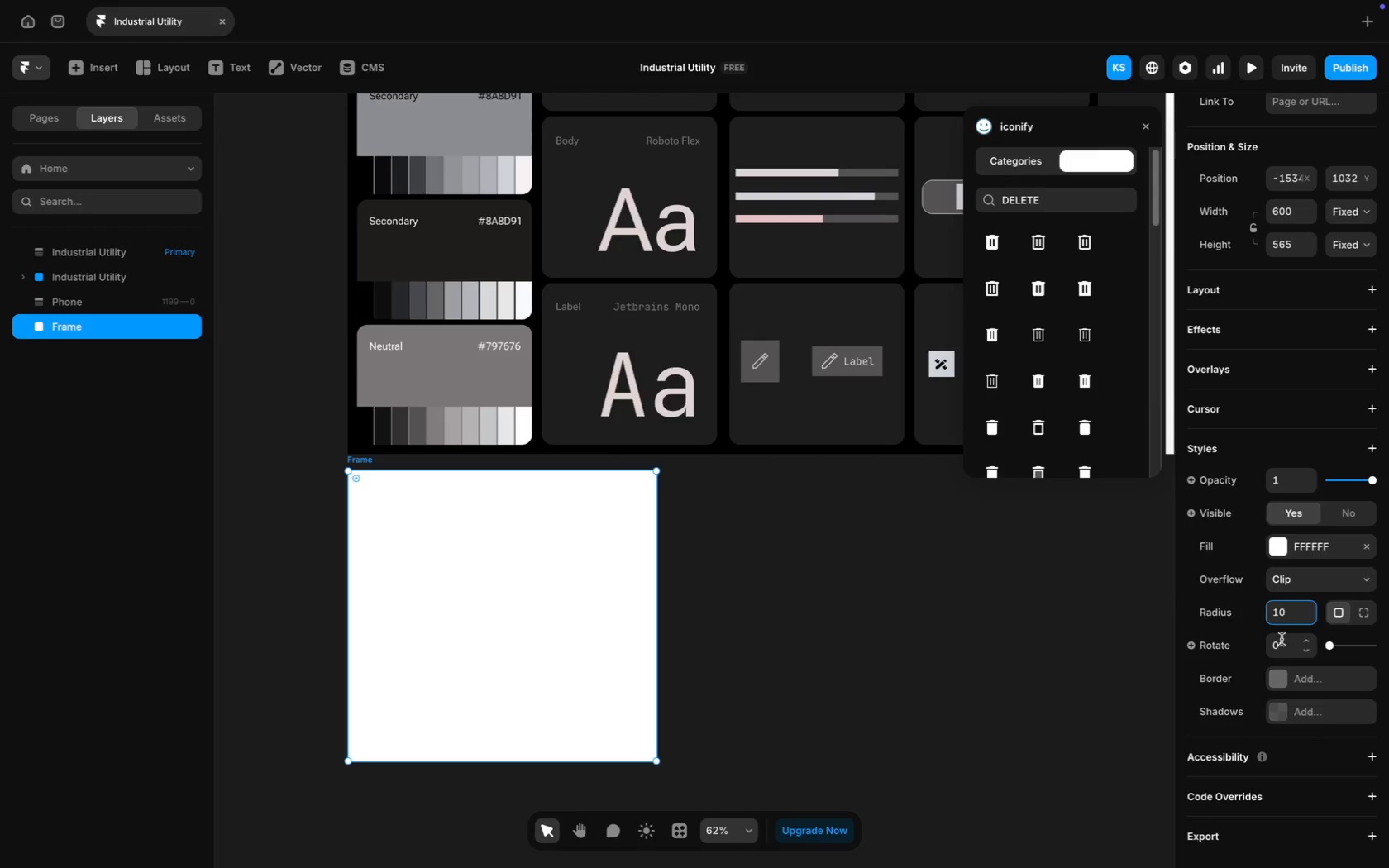 
left_click([1024, 680])
 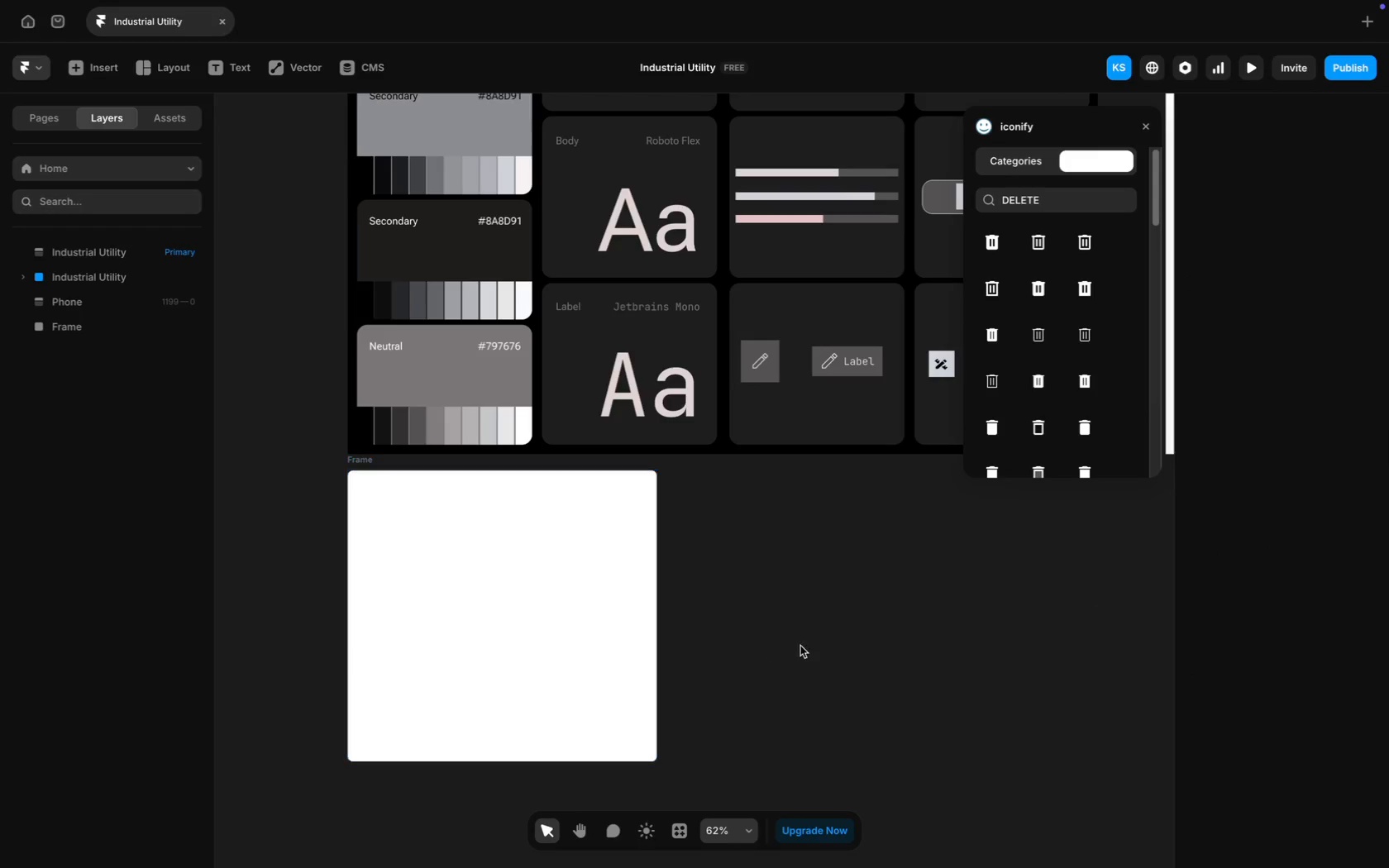 
scroll: coordinate [537, 576], scroll_direction: up, amount: 27.0
 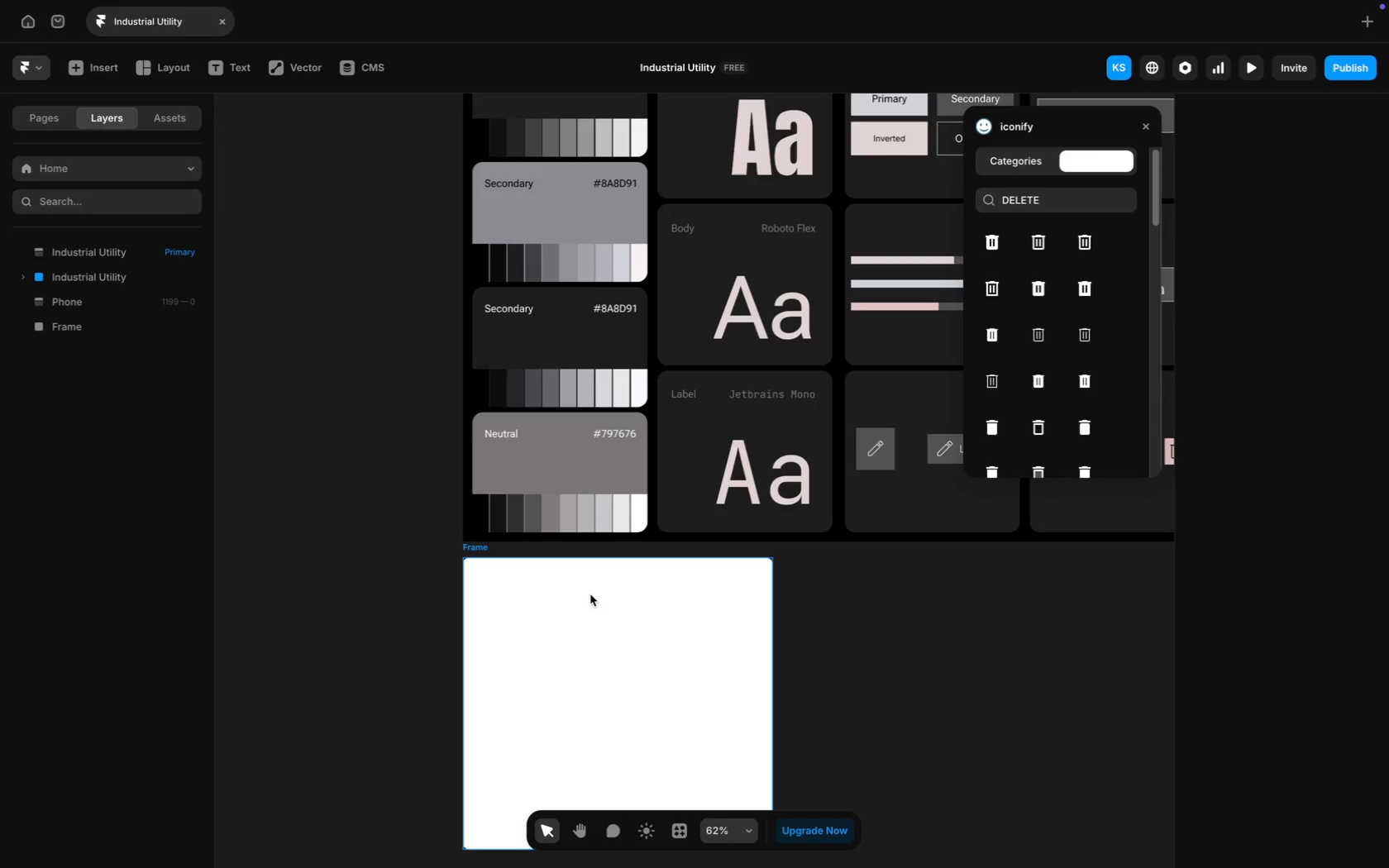 
wait(30.58)
 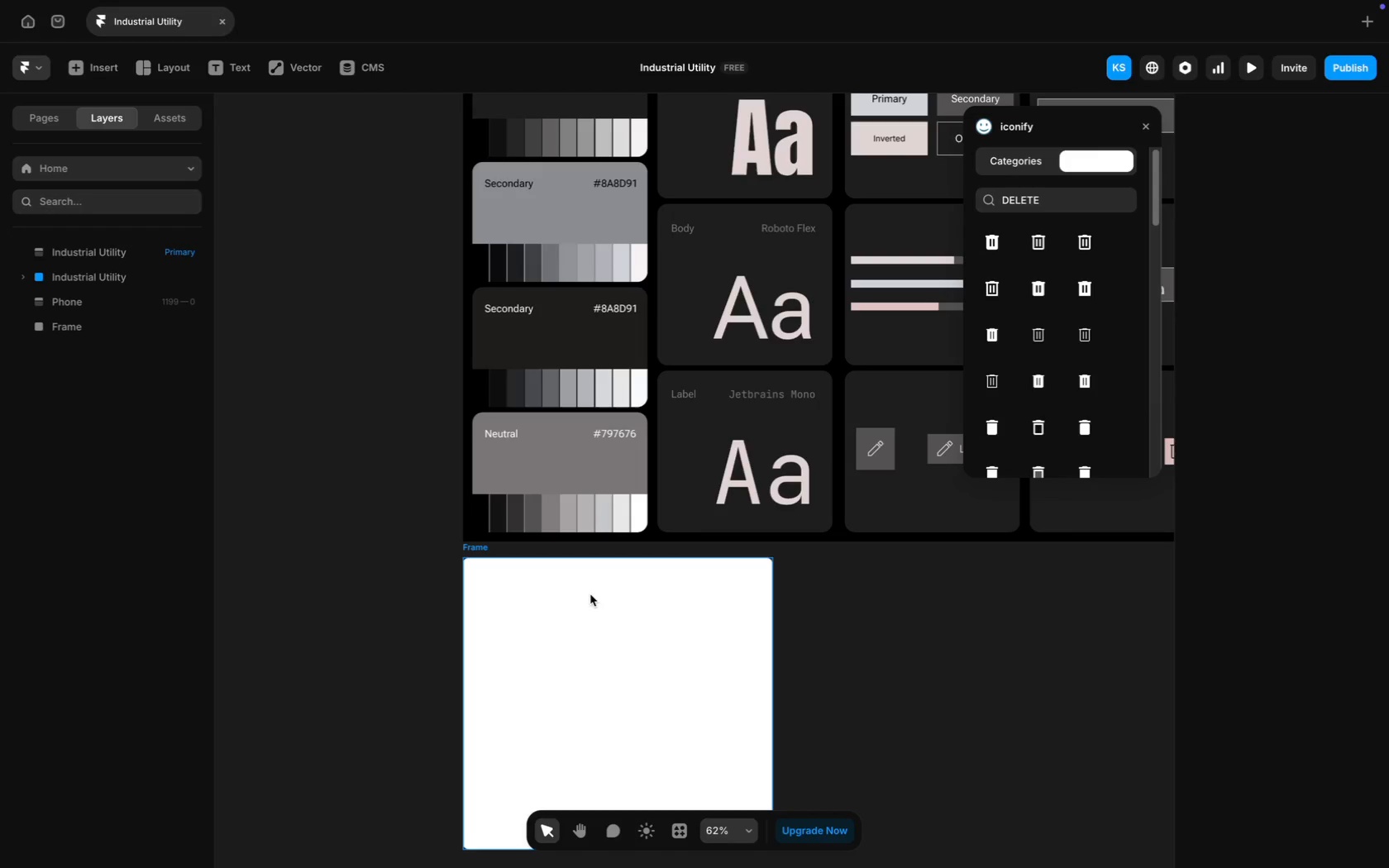 
scroll: coordinate [590, 594], scroll_direction: down, amount: 22.0
 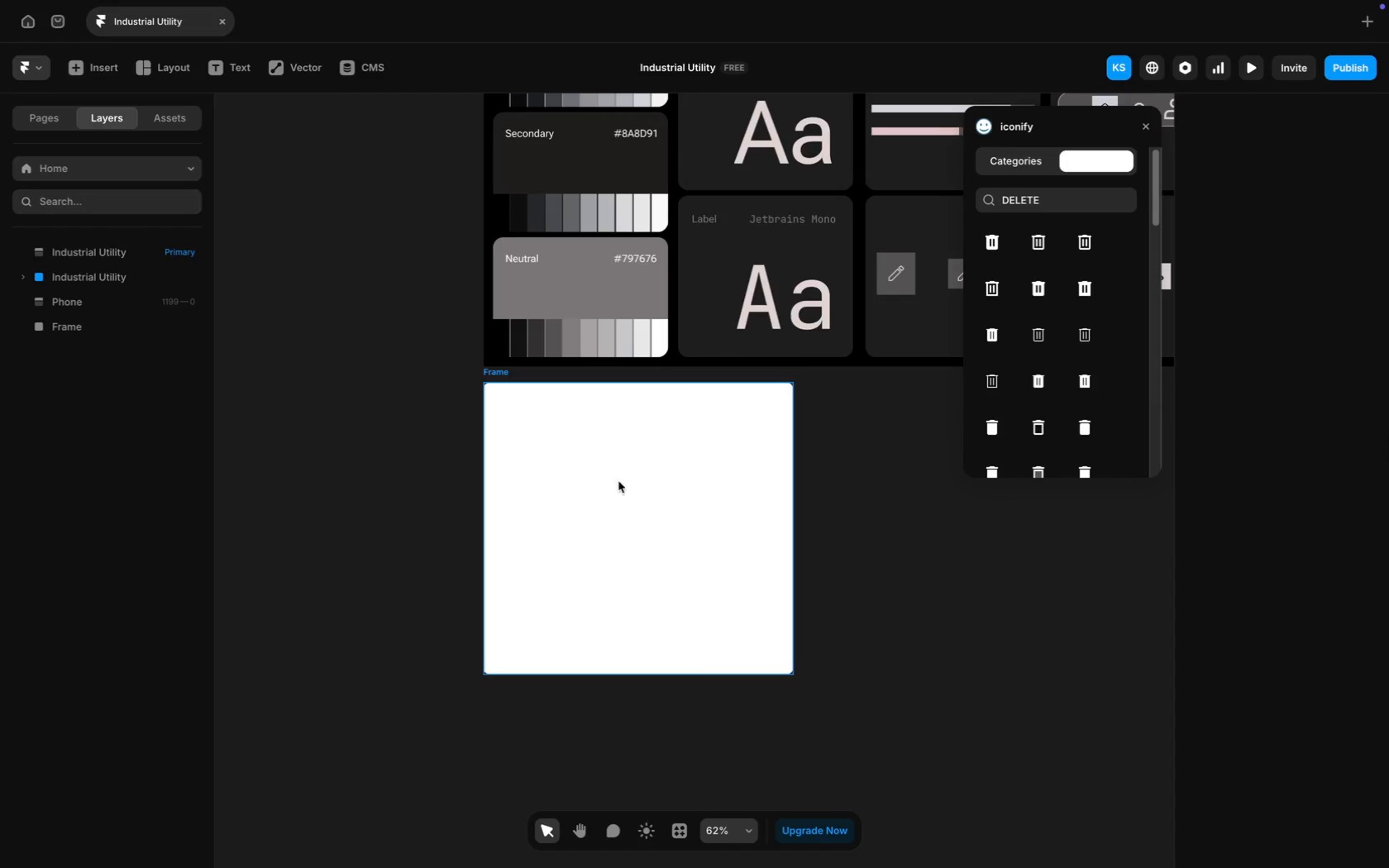 
scroll: coordinate [537, 507], scroll_direction: up, amount: 33.0
 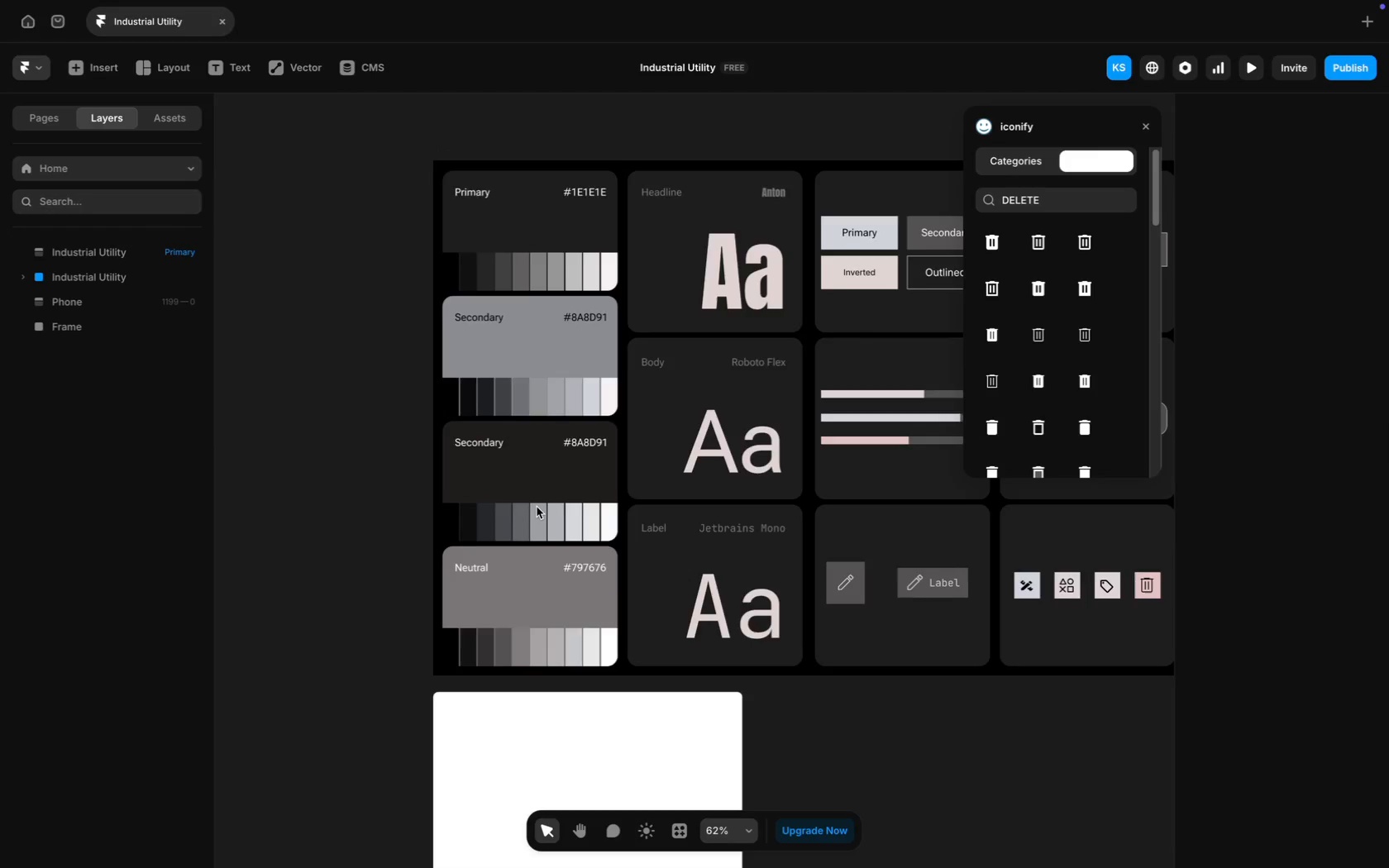 
scroll: coordinate [571, 610], scroll_direction: down, amount: 18.0
 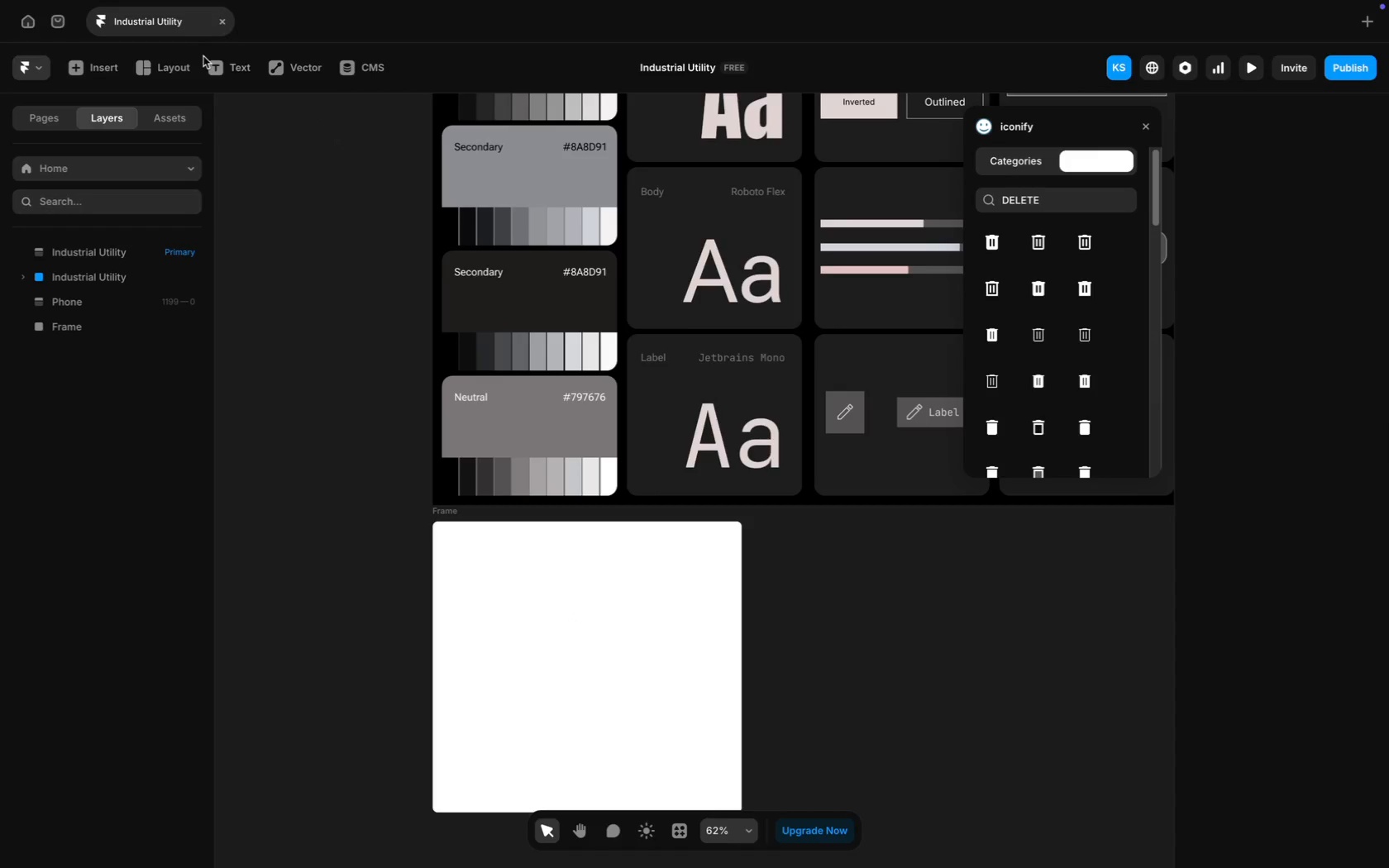 
left_click([232, 65])
 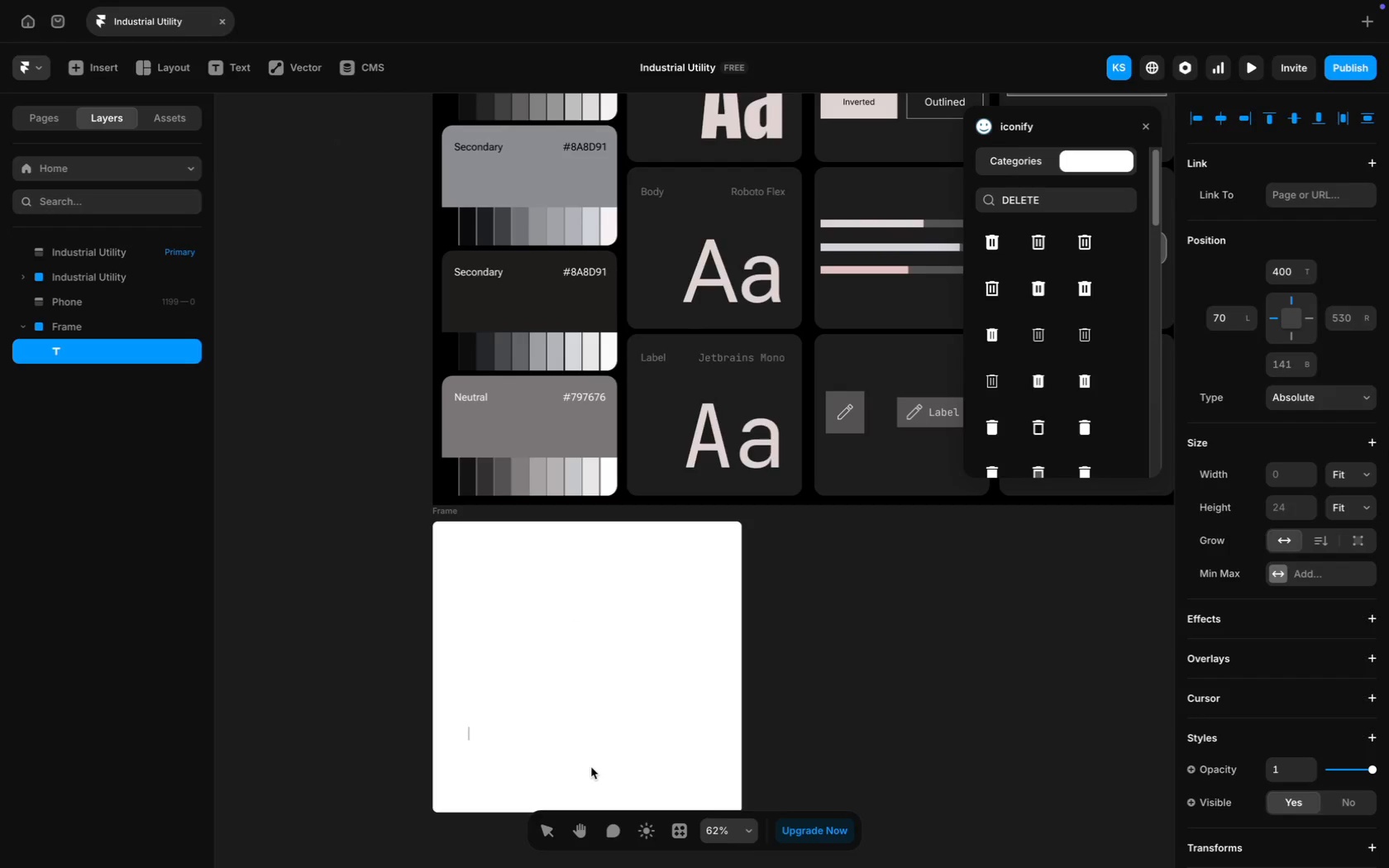 
type(STITCH & )
 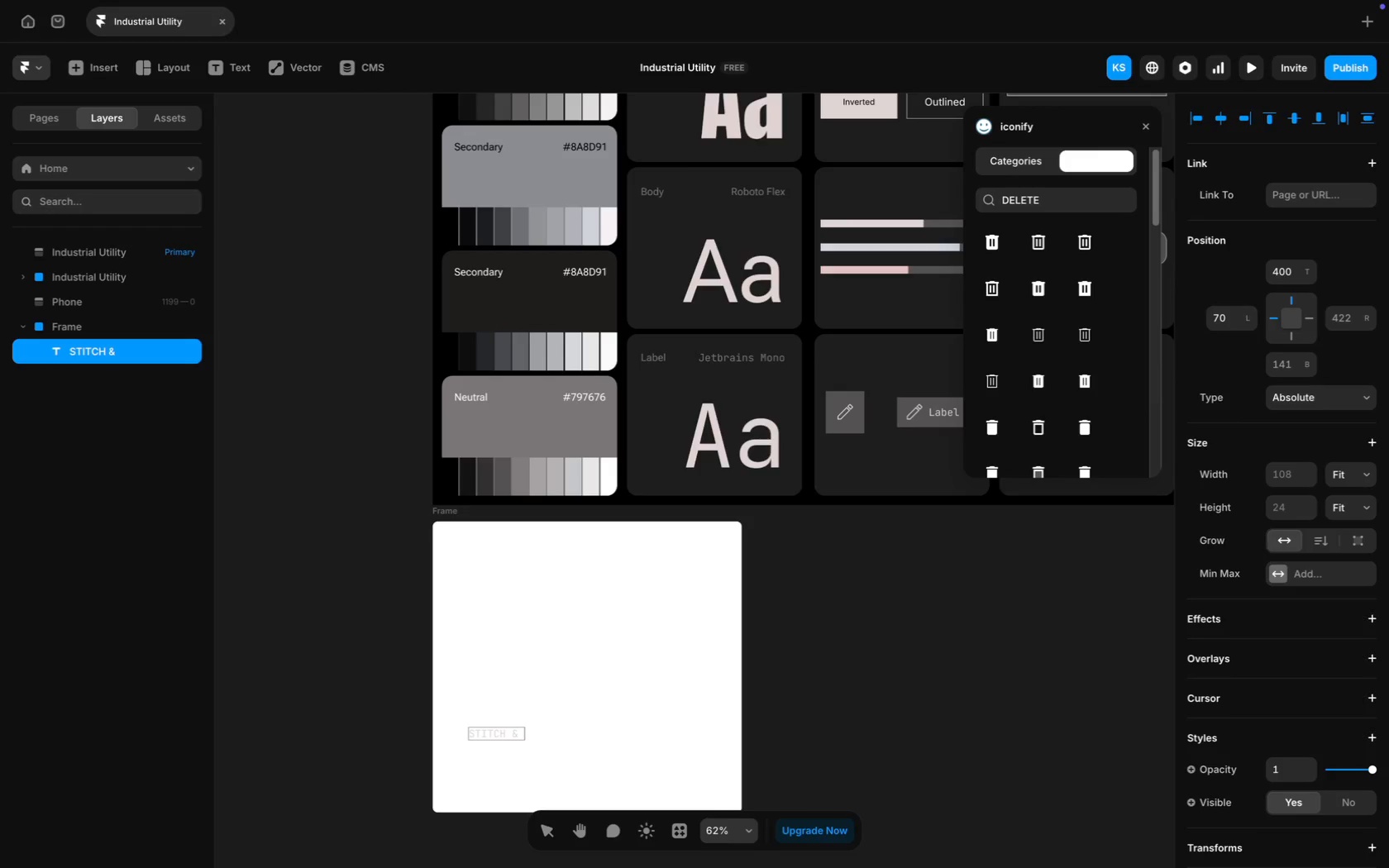 
type(s)
key(Backspace)
type(A)
key(Backspace)
type(STRIKE)
 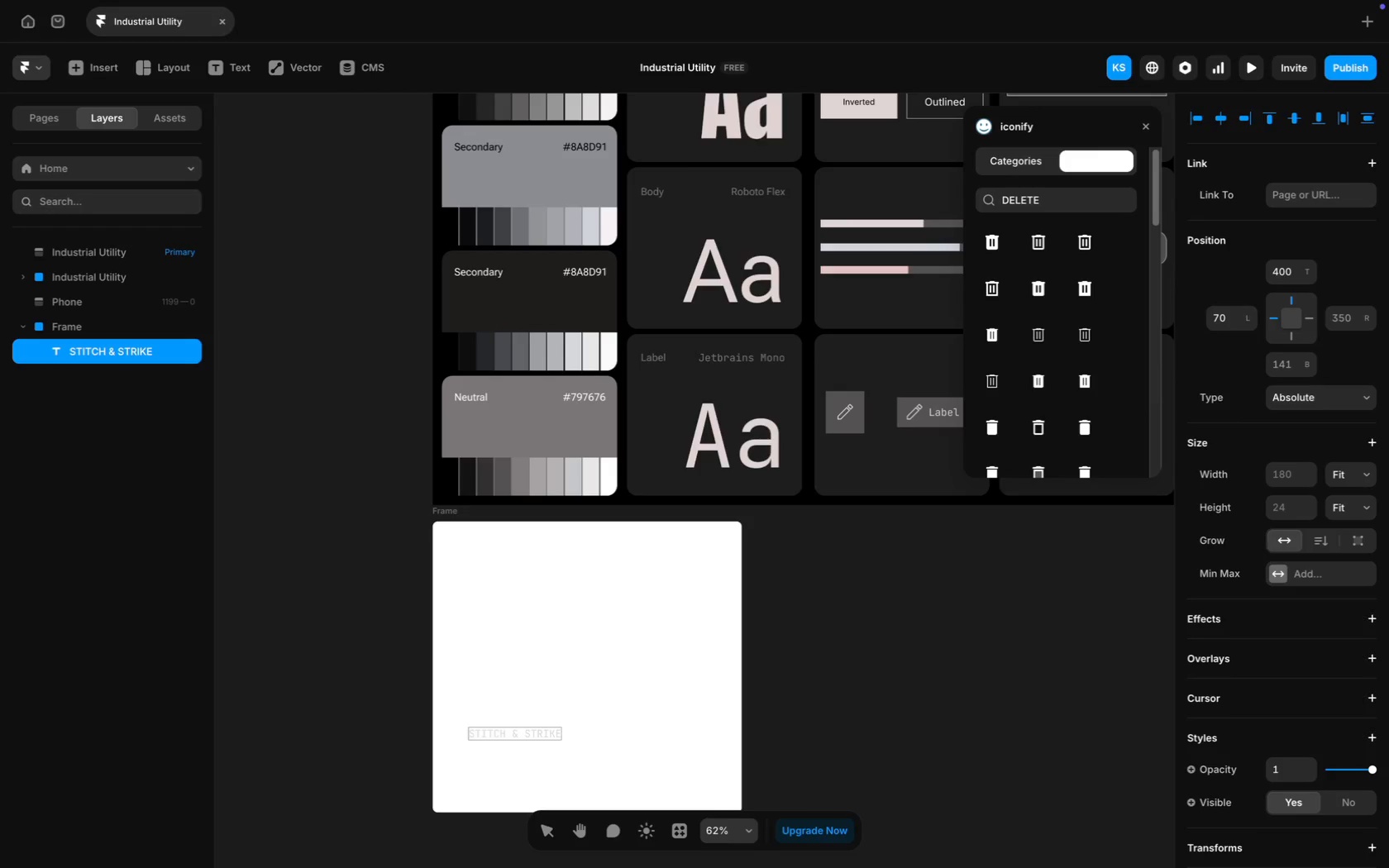 
key(Meta+A)
 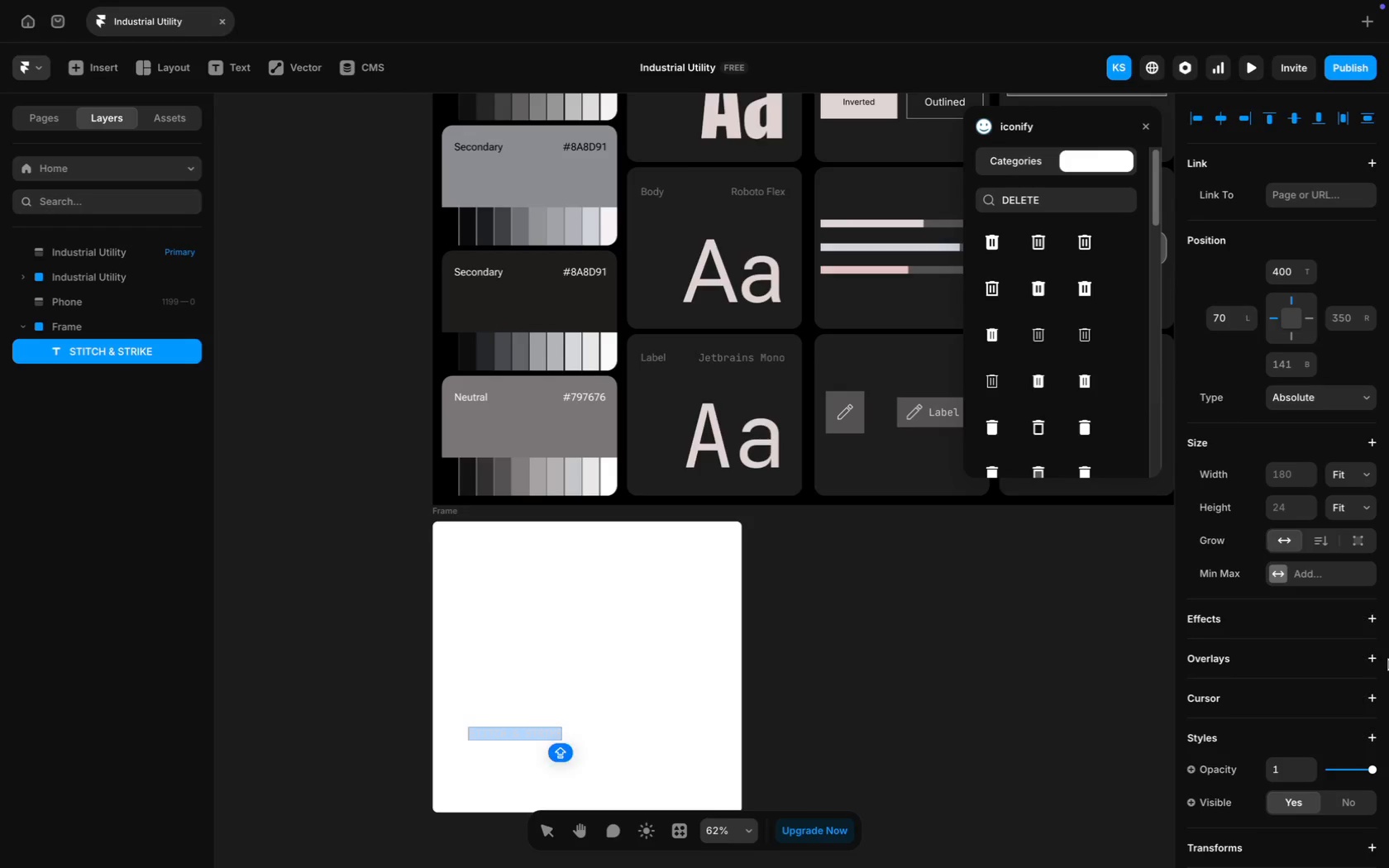 
scroll: coordinate [1388, 660], scroll_direction: down, amount: 76.0
 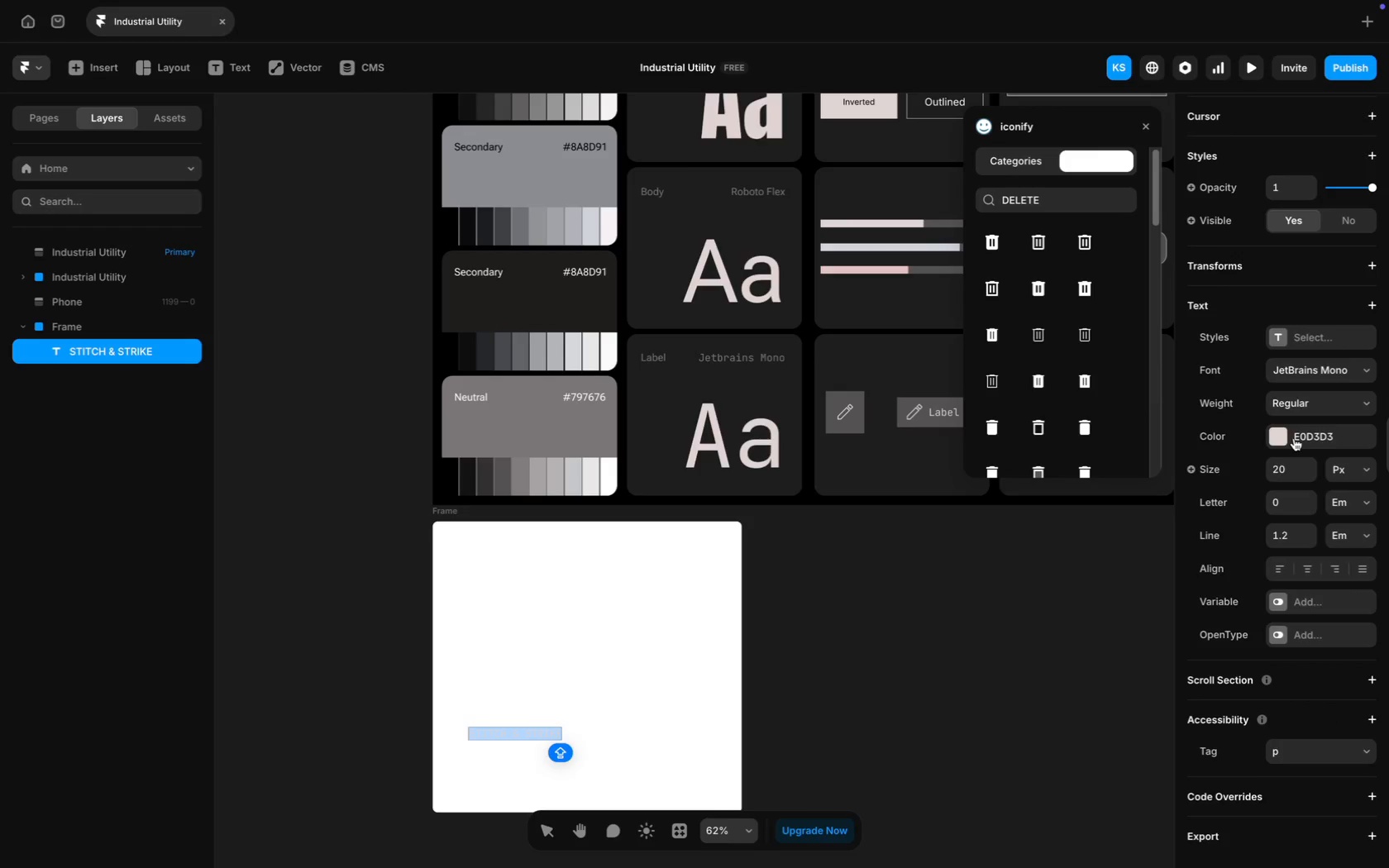 
left_click([1297, 435])
 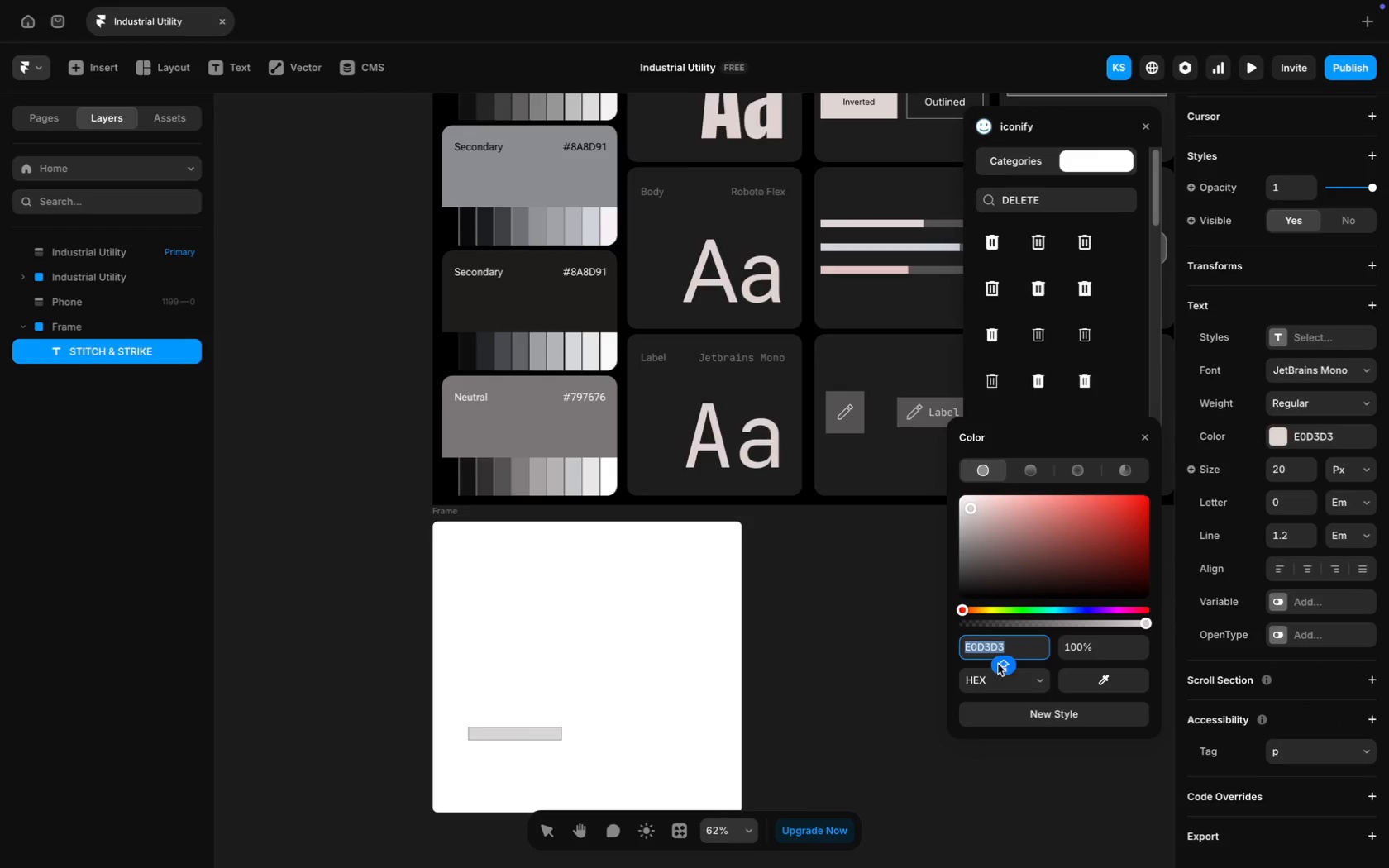 
type(000000)
key(Backspace)
type(0)
 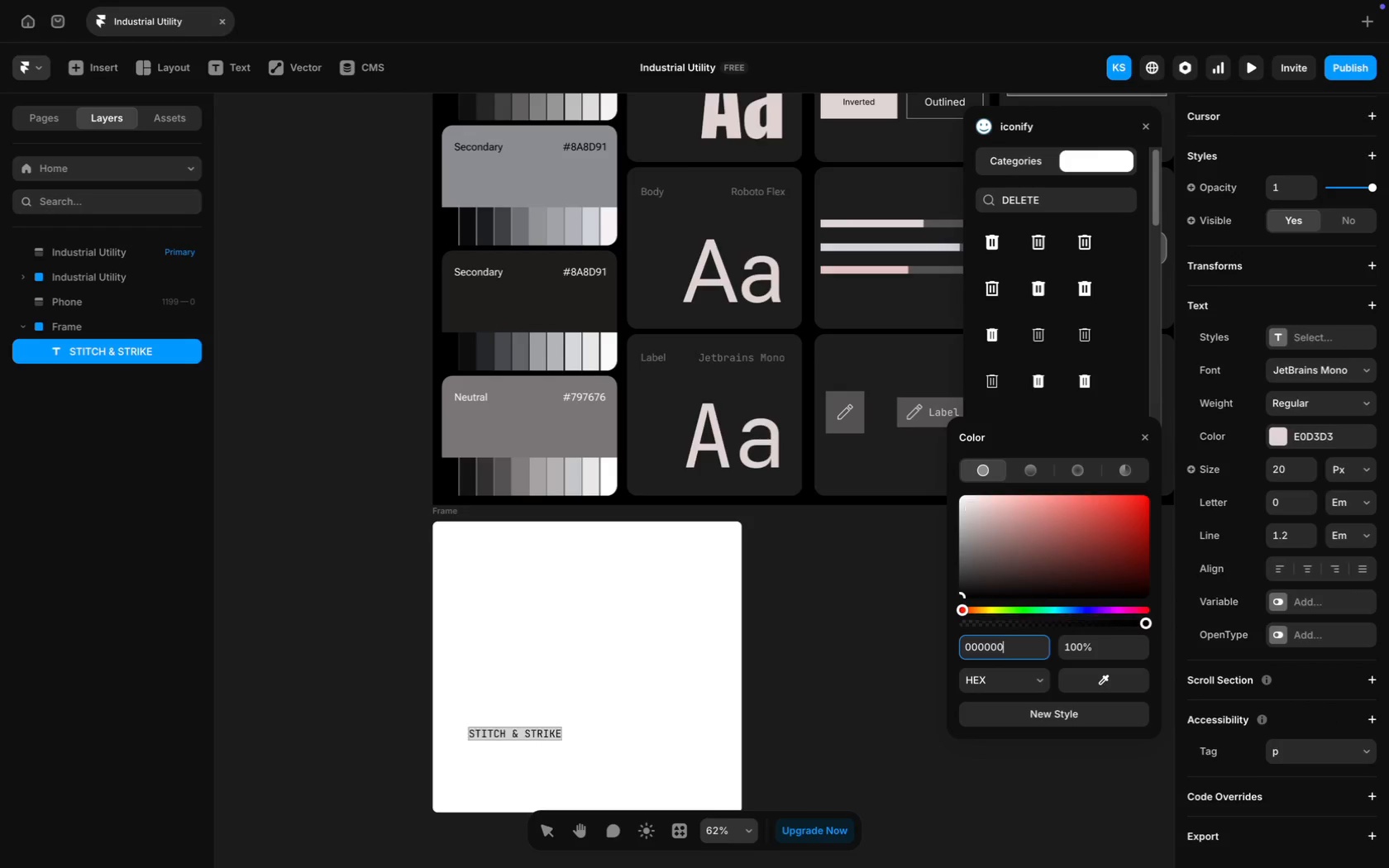 
key(Enter)
 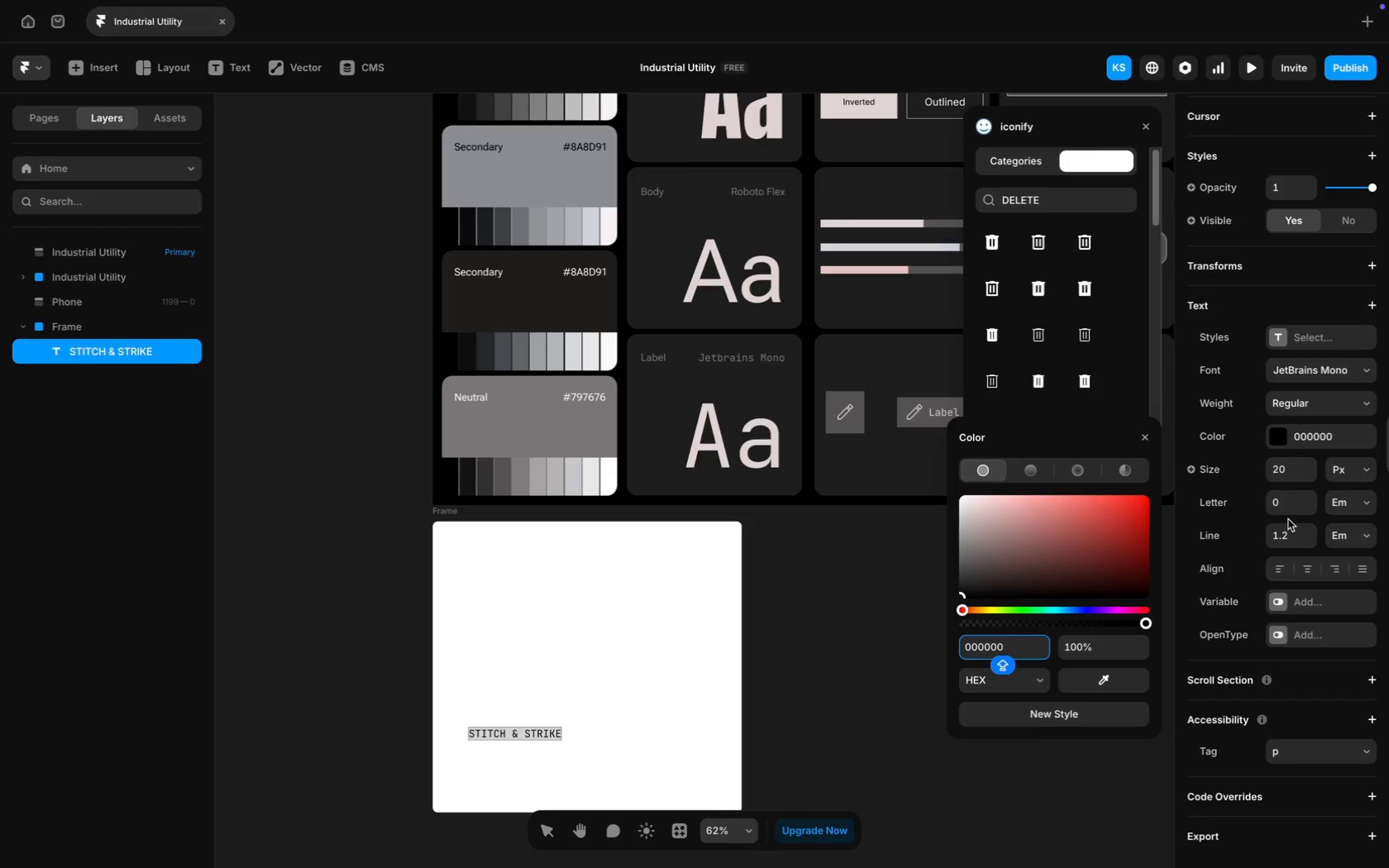 
wait(8.23)
 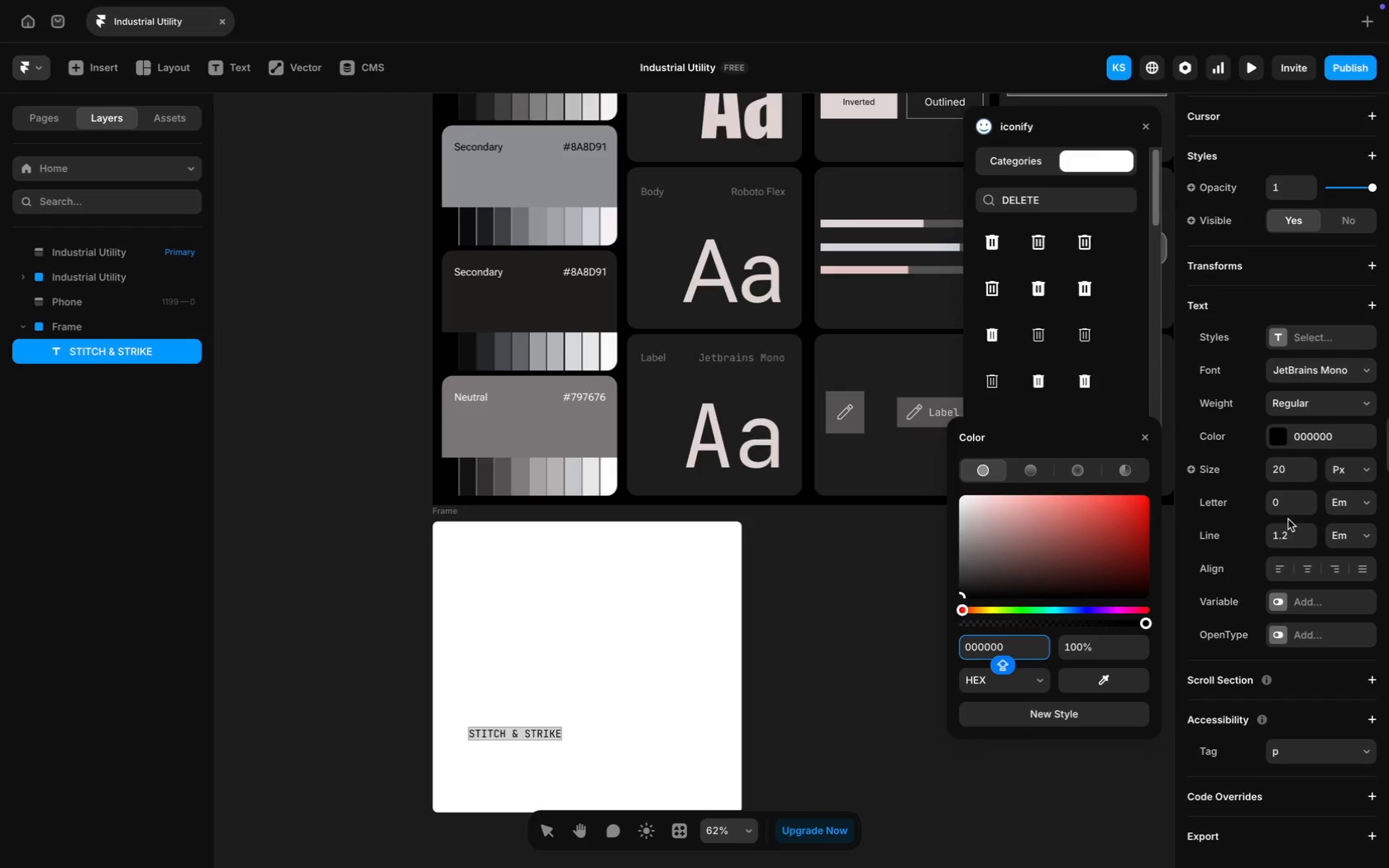 
type(60)
 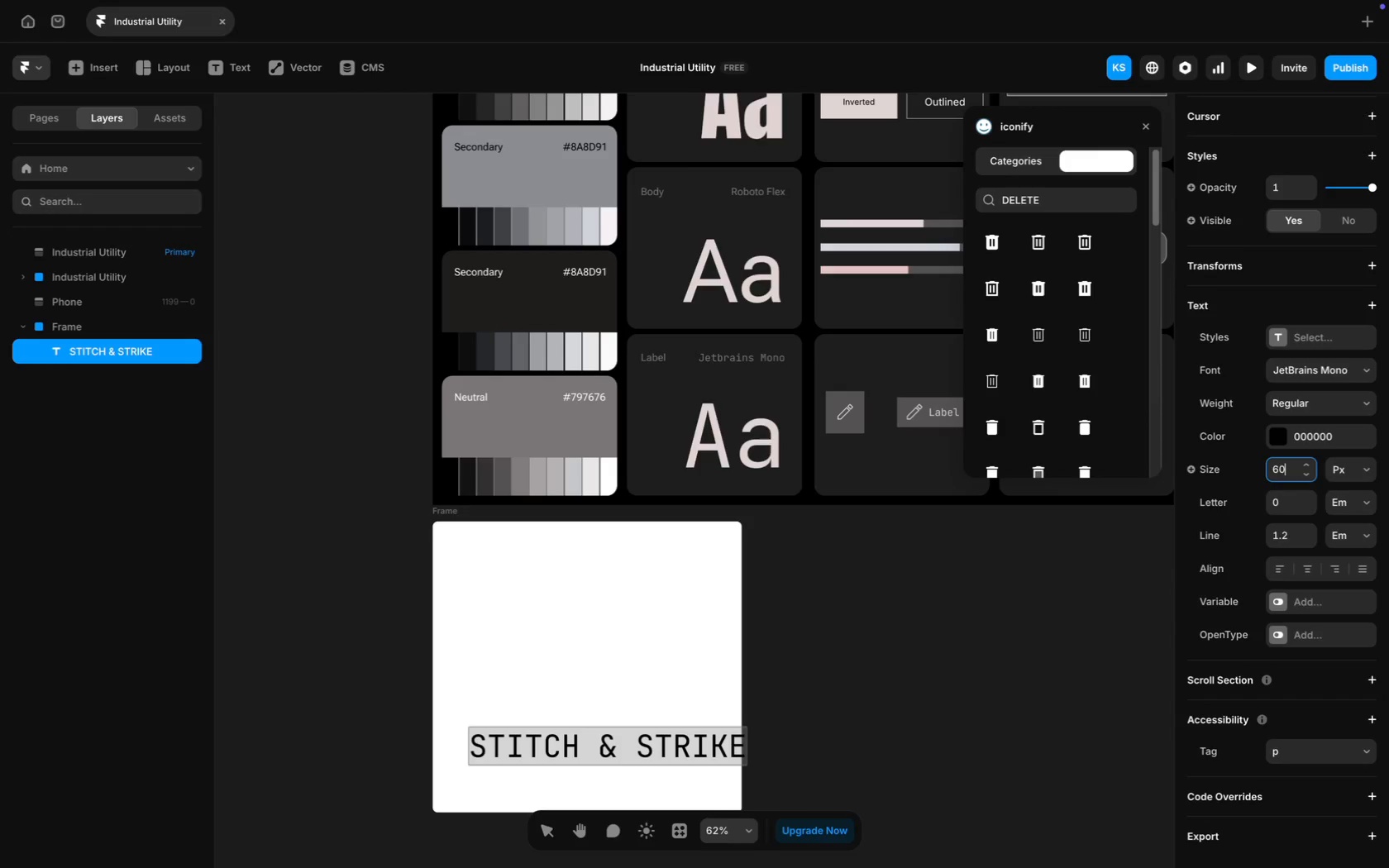 
key(Enter)
 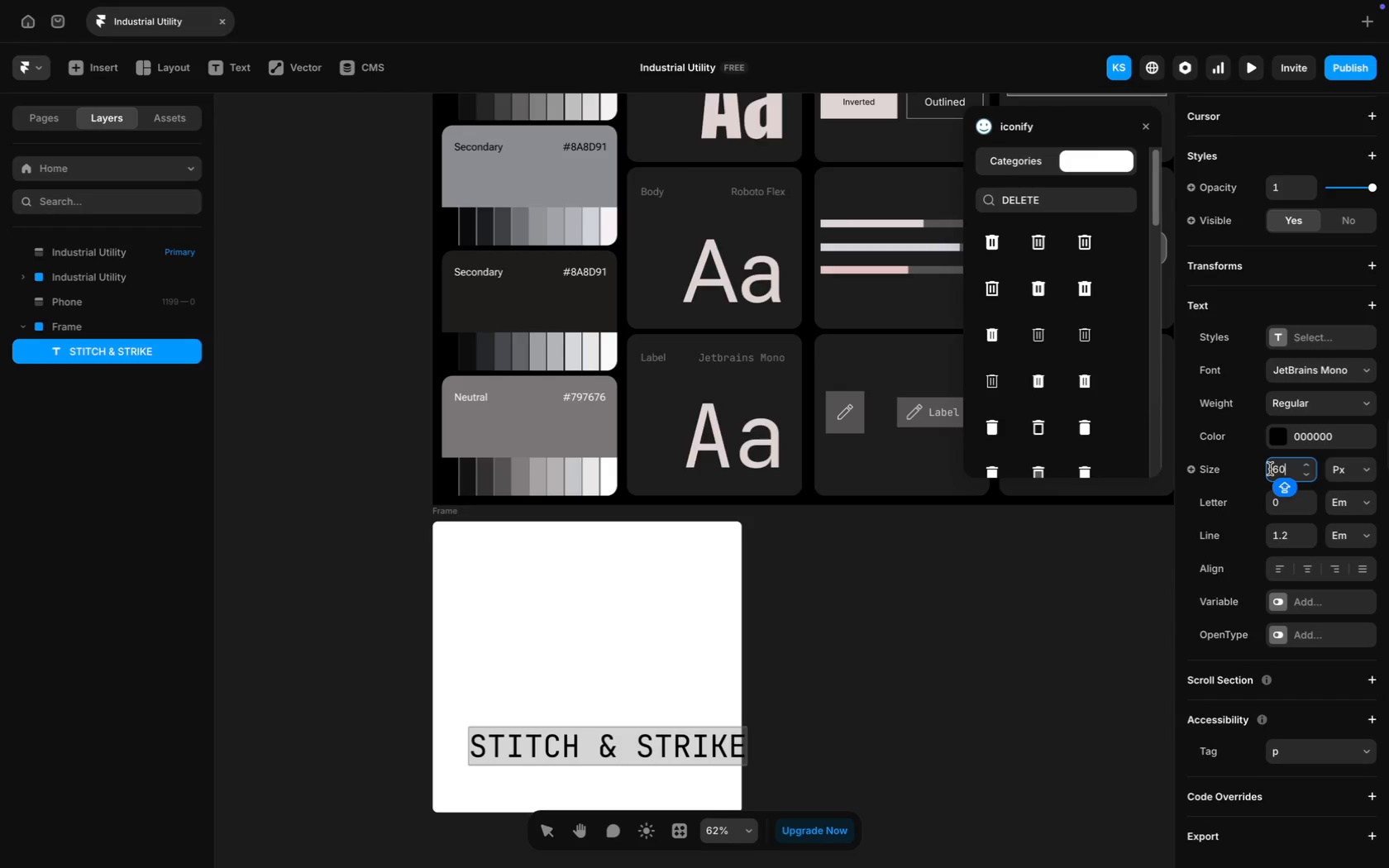 
key(Meta+A)
 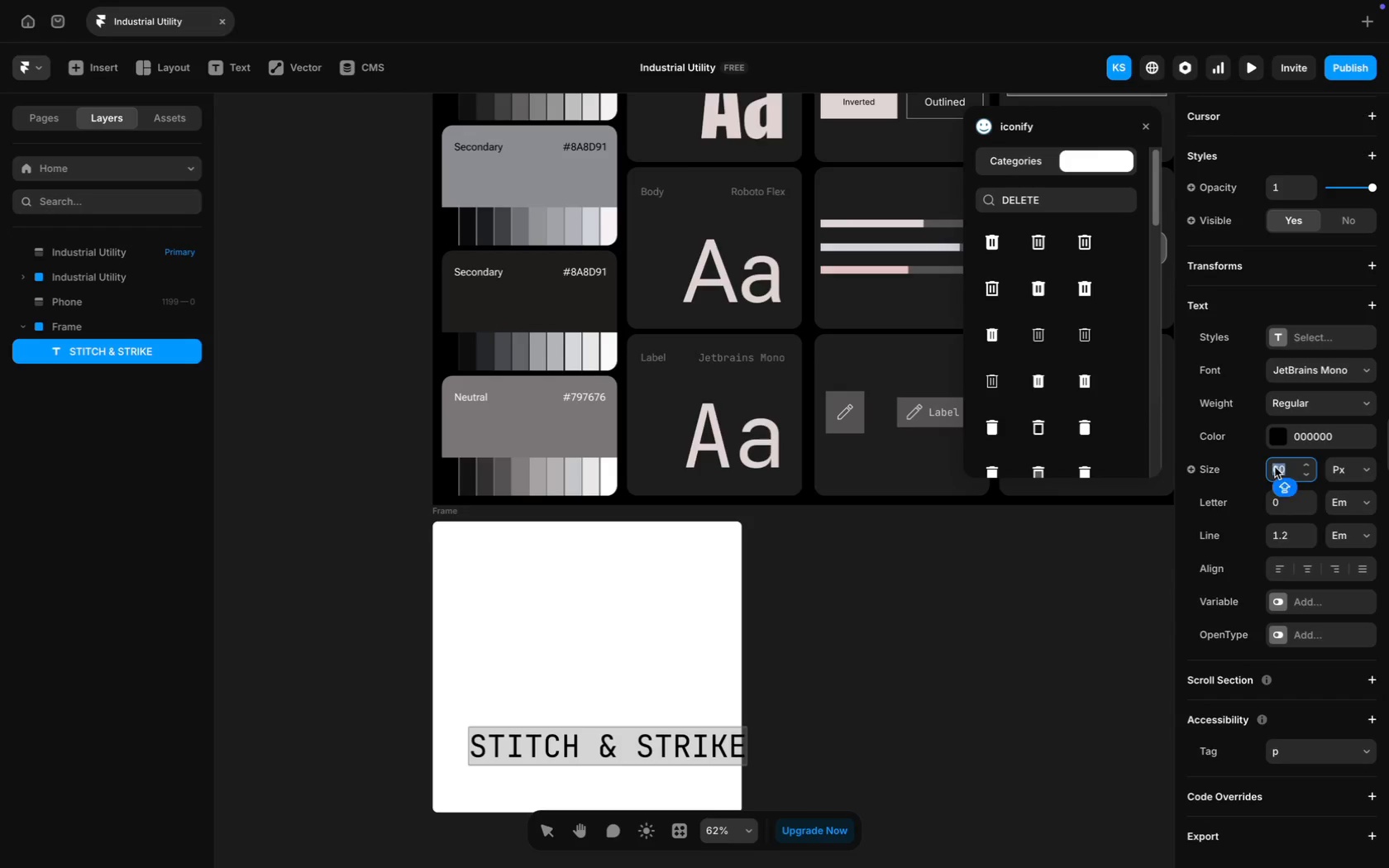 
type(50)
 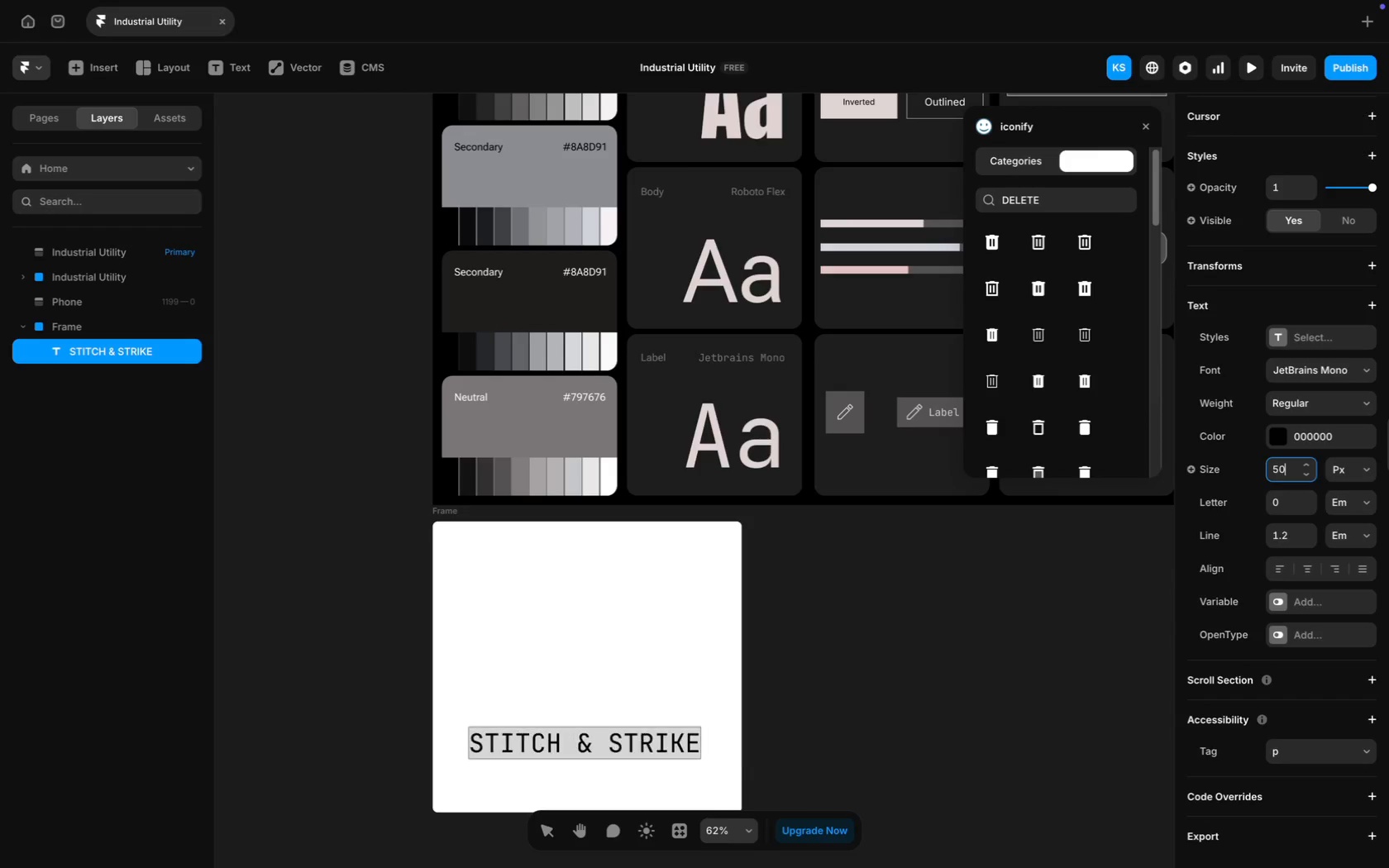 
key(Enter)
 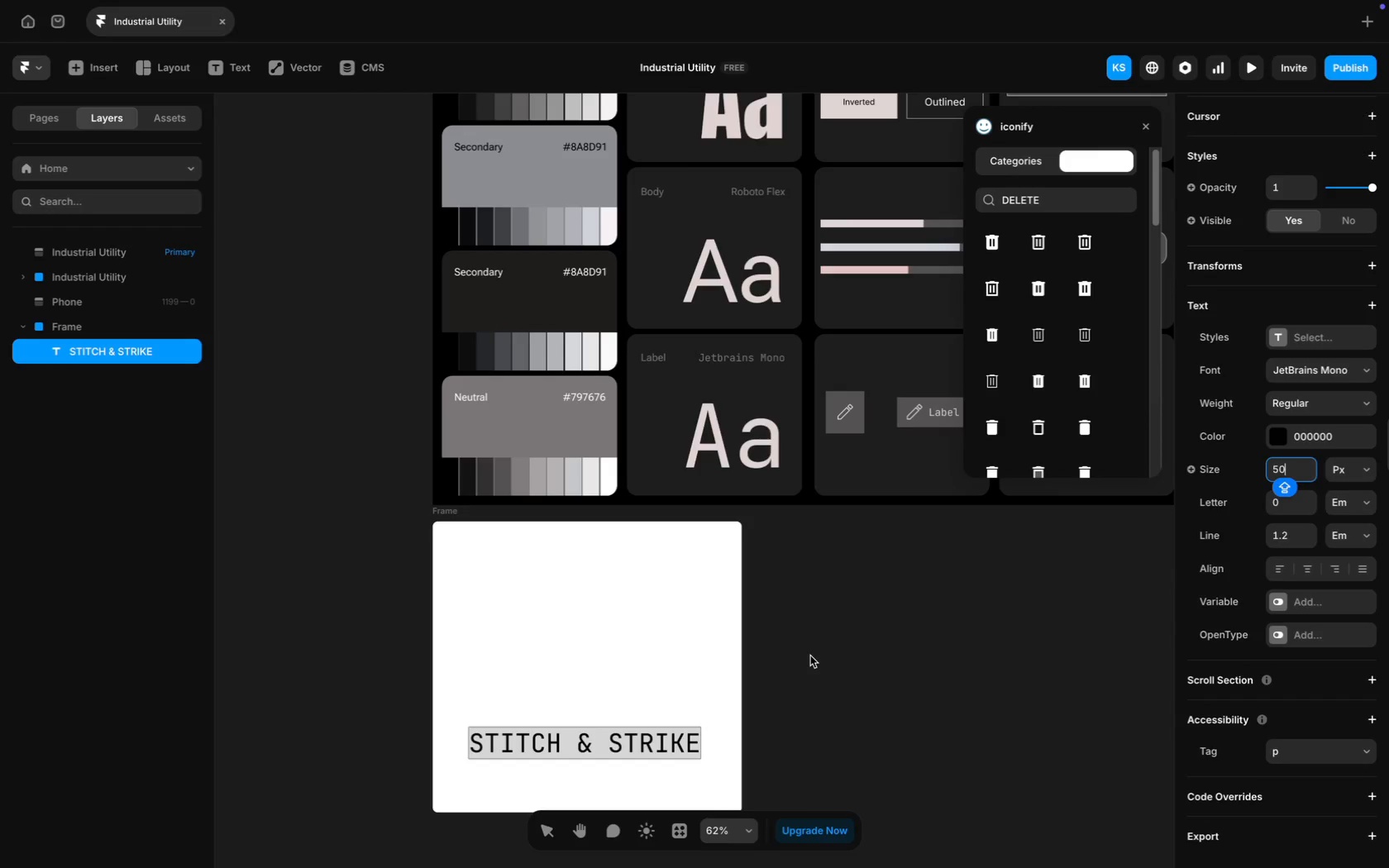 
left_click([810, 656])
 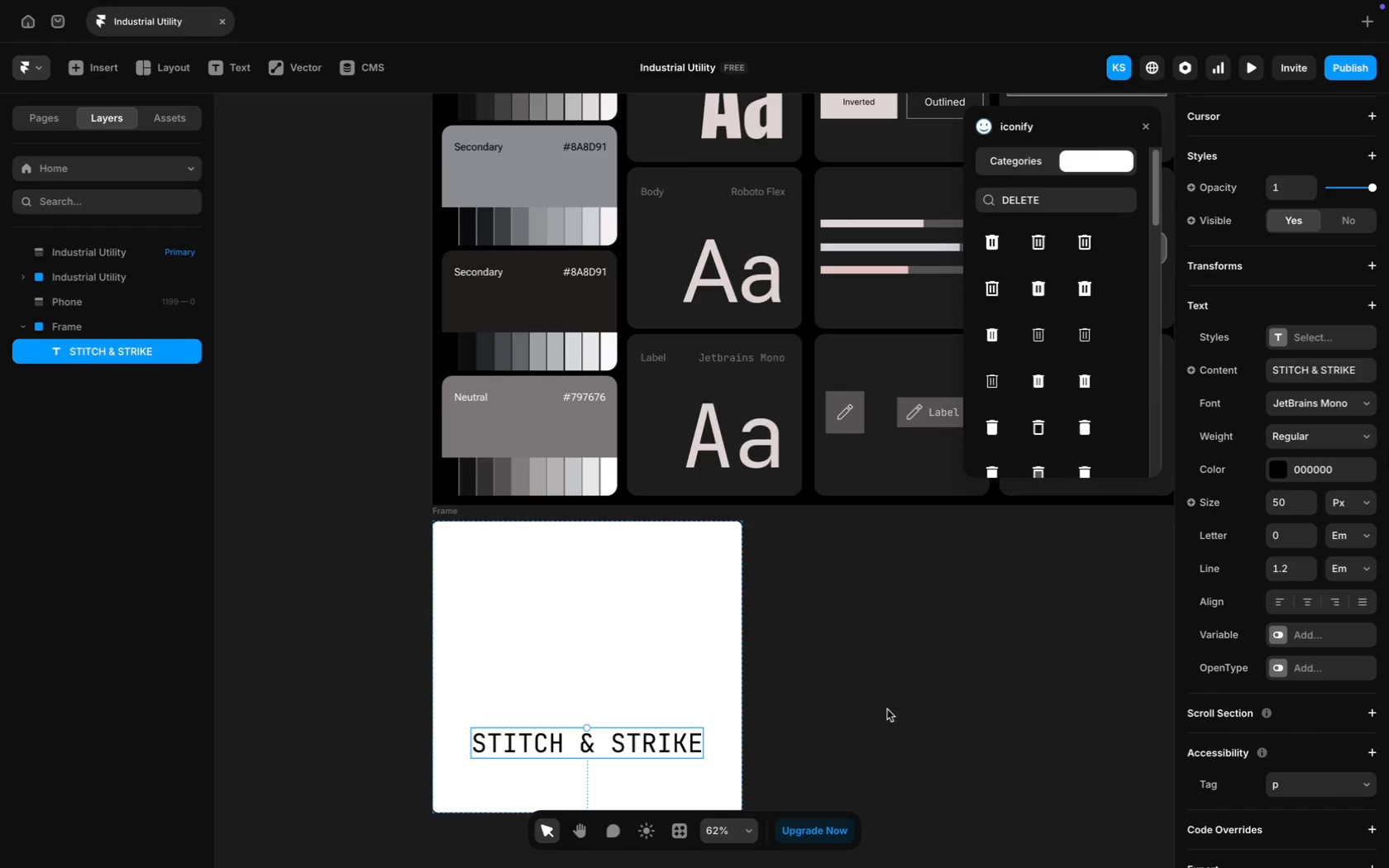 
wait(9.29)
 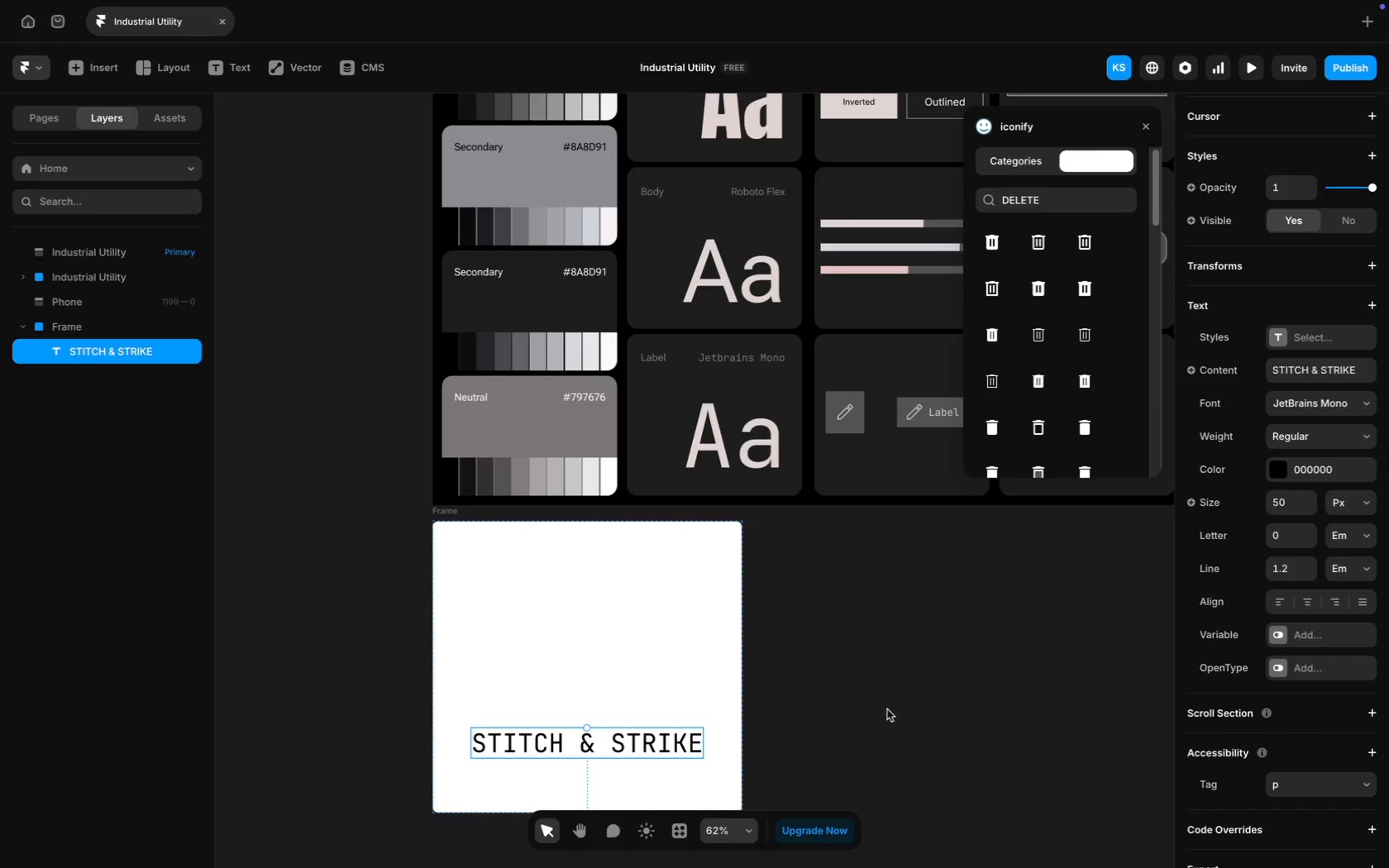 
mouse_move([1059, 556])
 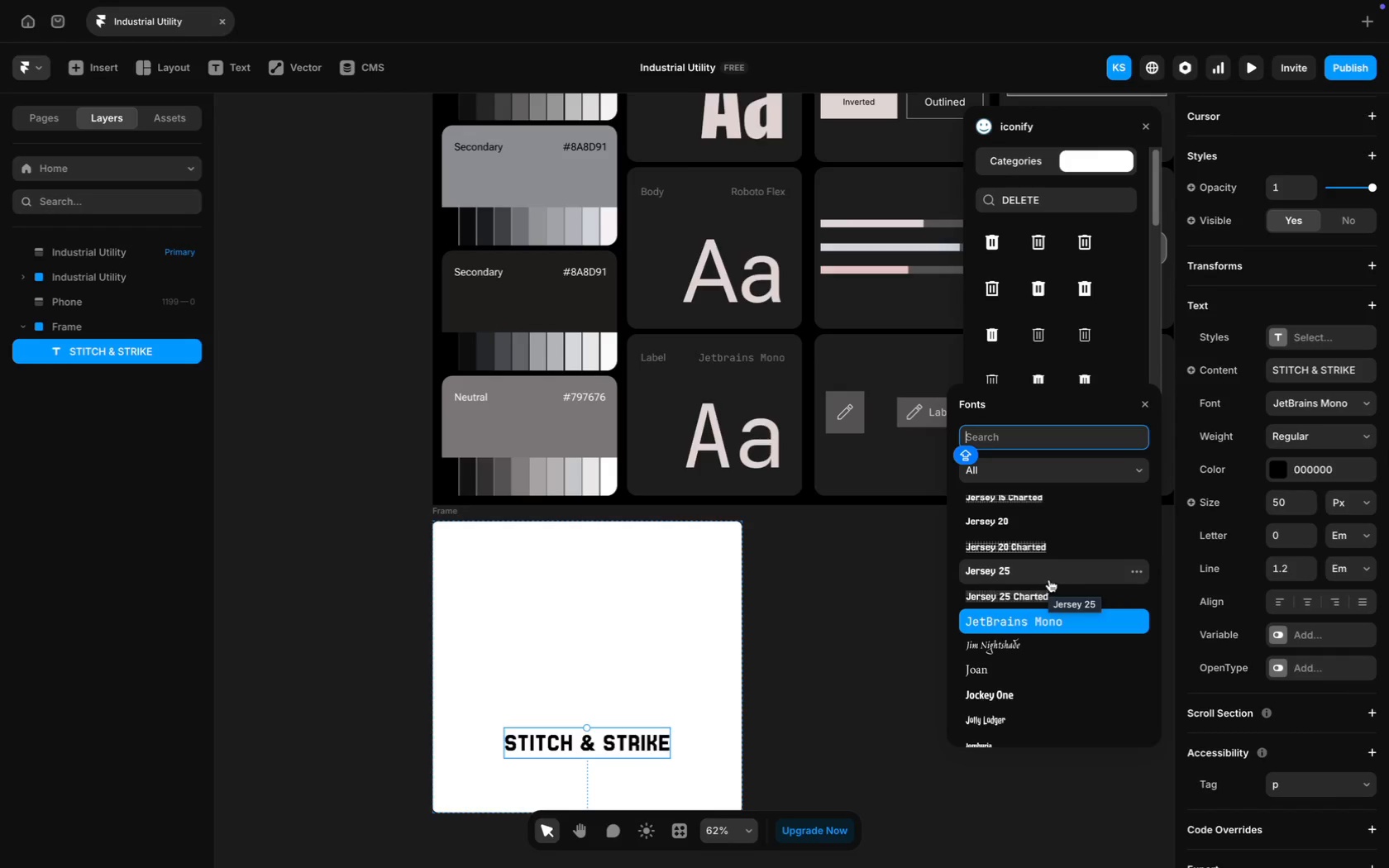 
mouse_move([1039, 603])
 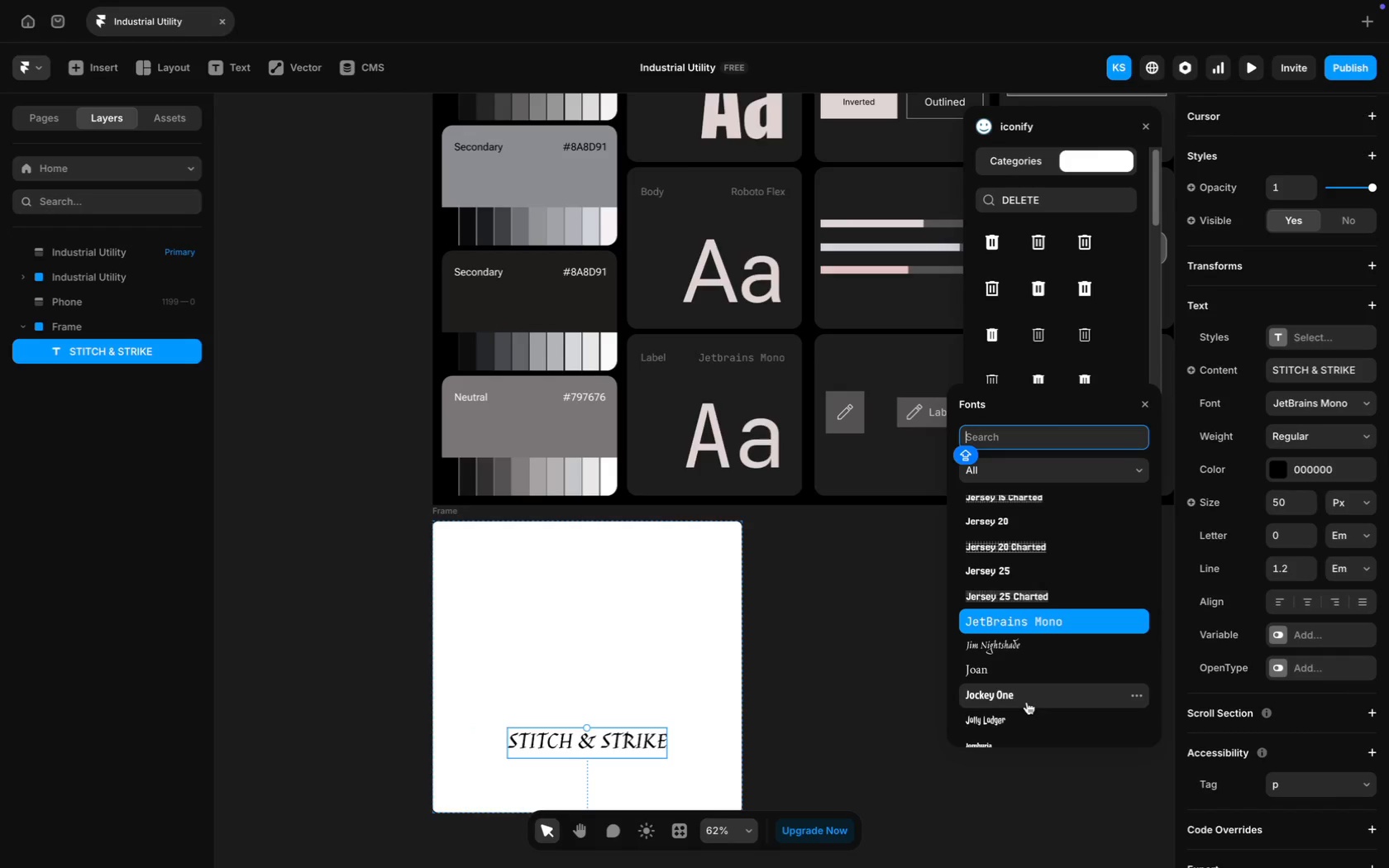 
scroll: coordinate [1026, 711], scroll_direction: down, amount: 24.0
 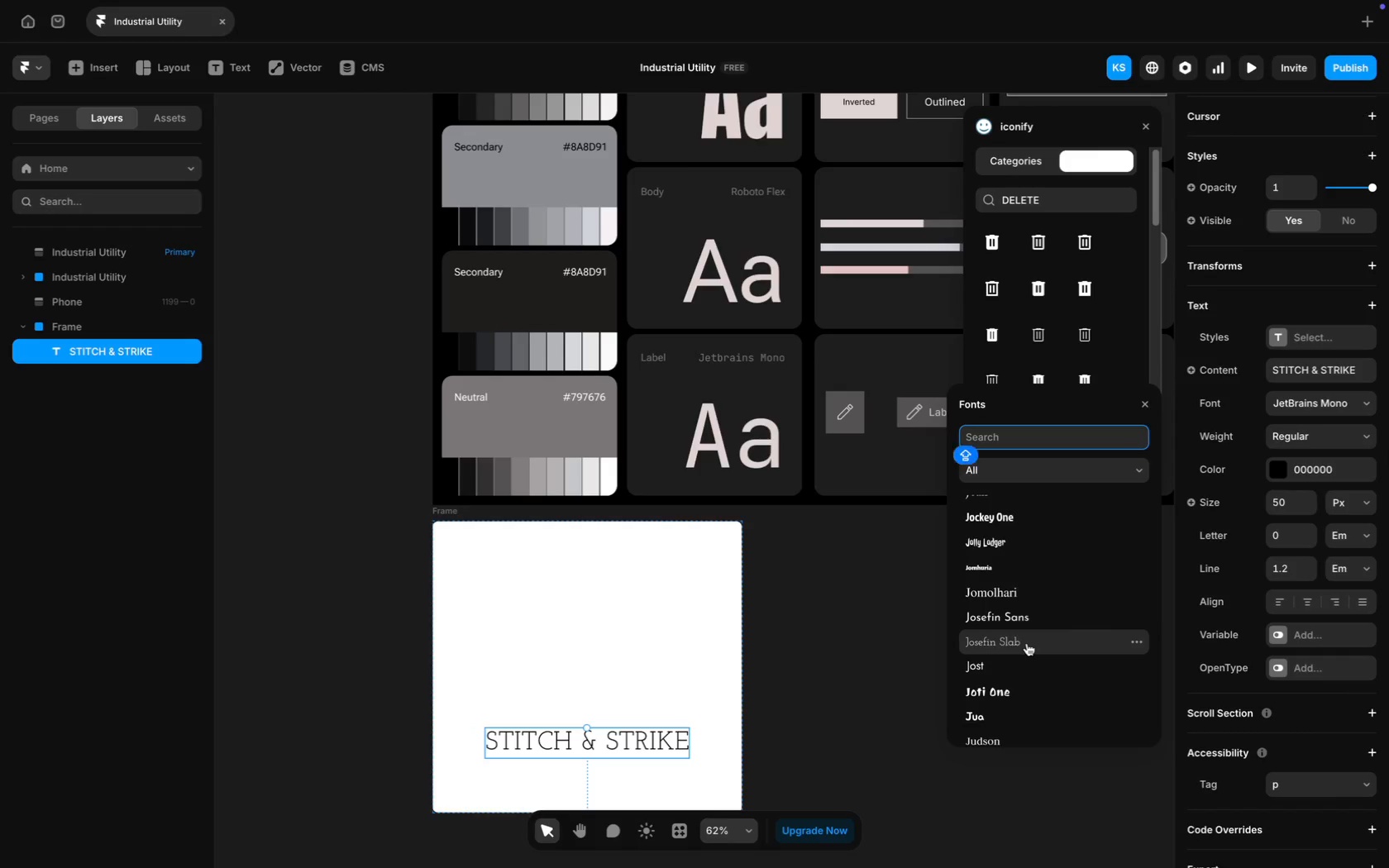 
scroll: coordinate [1027, 643], scroll_direction: up, amount: 12.0
 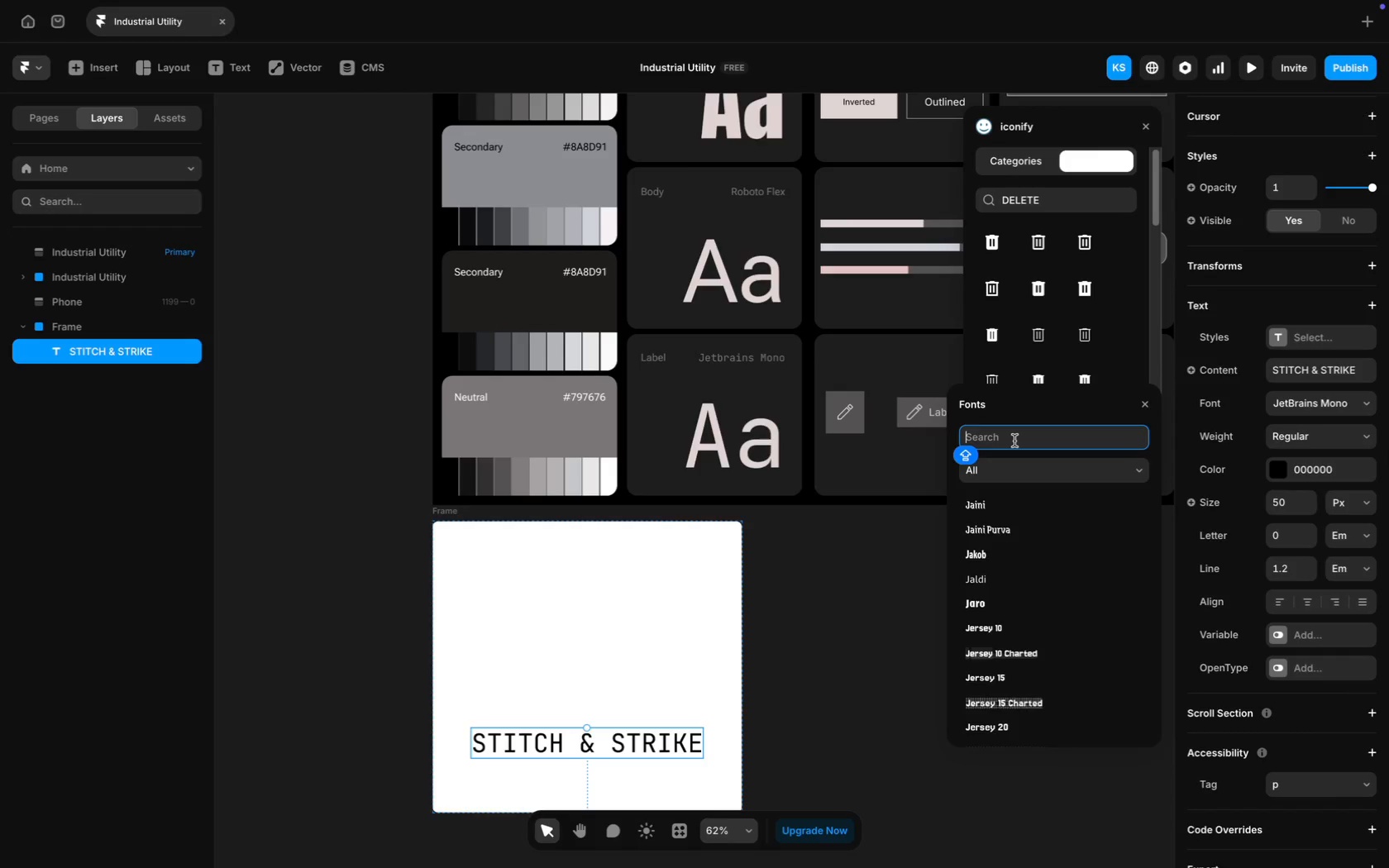 
type(Anon)
 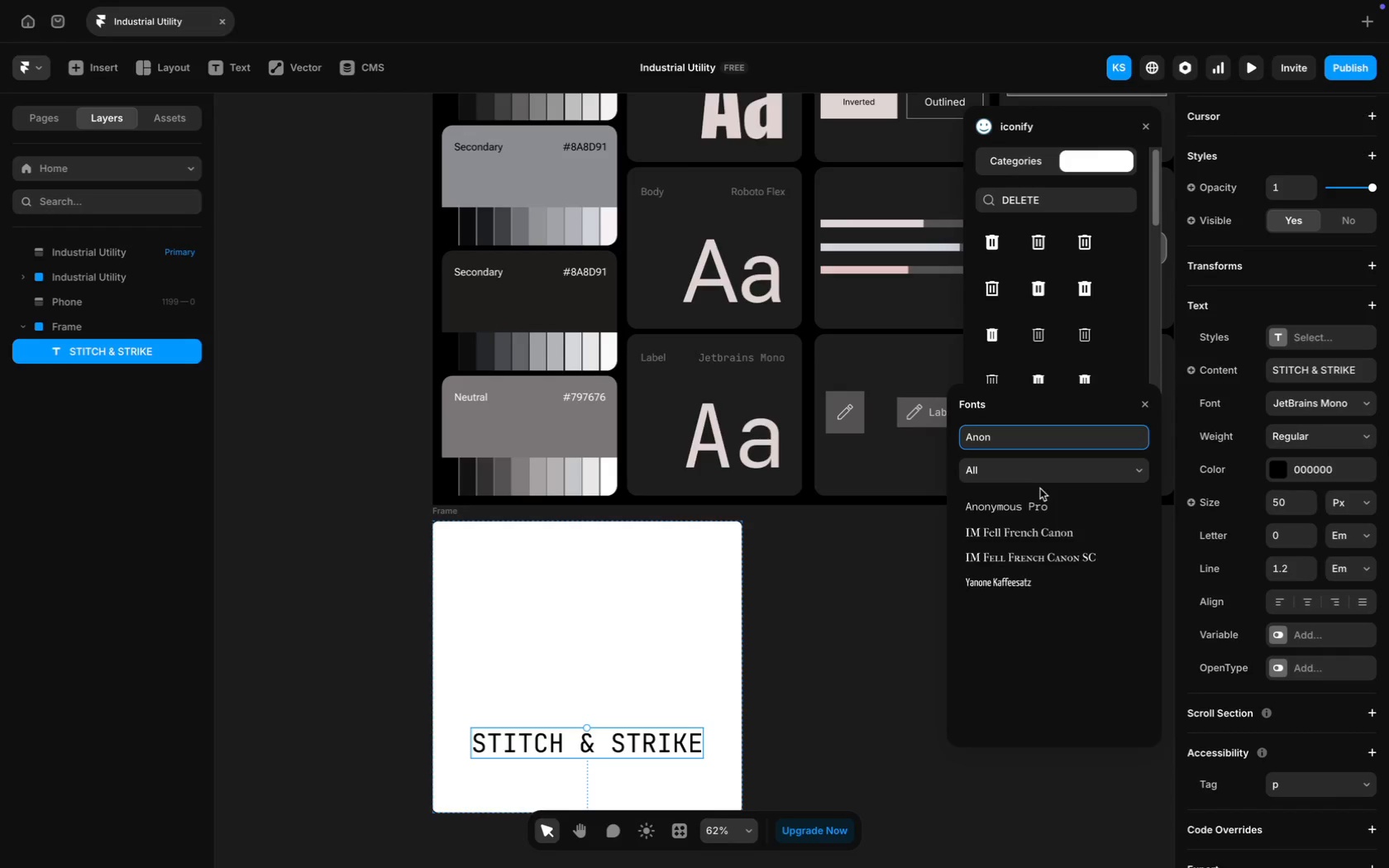 
scroll: coordinate [886, 458], scroll_direction: up, amount: 13.0
 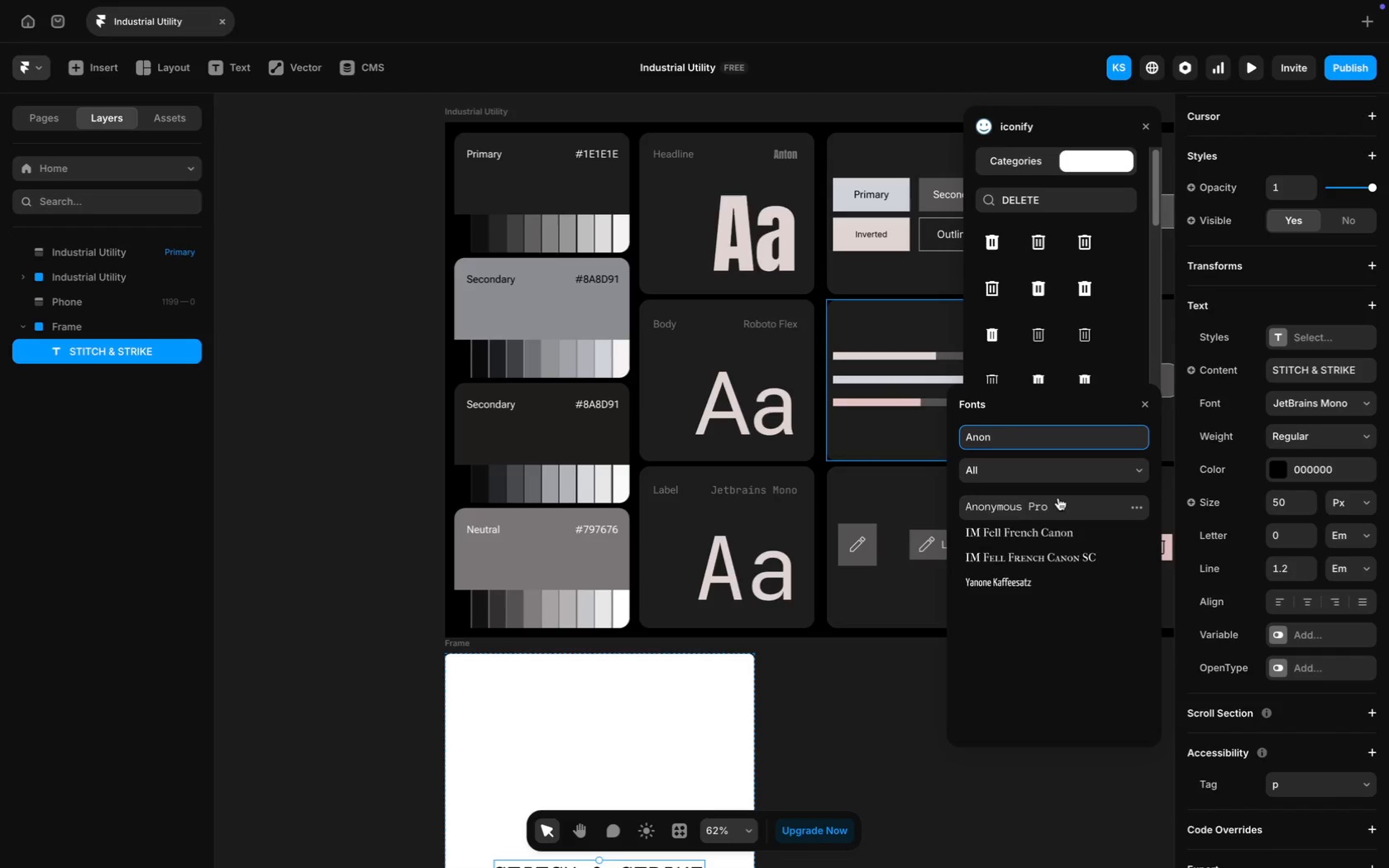 
key(Backspace)
key(Backspace)
type(to)
 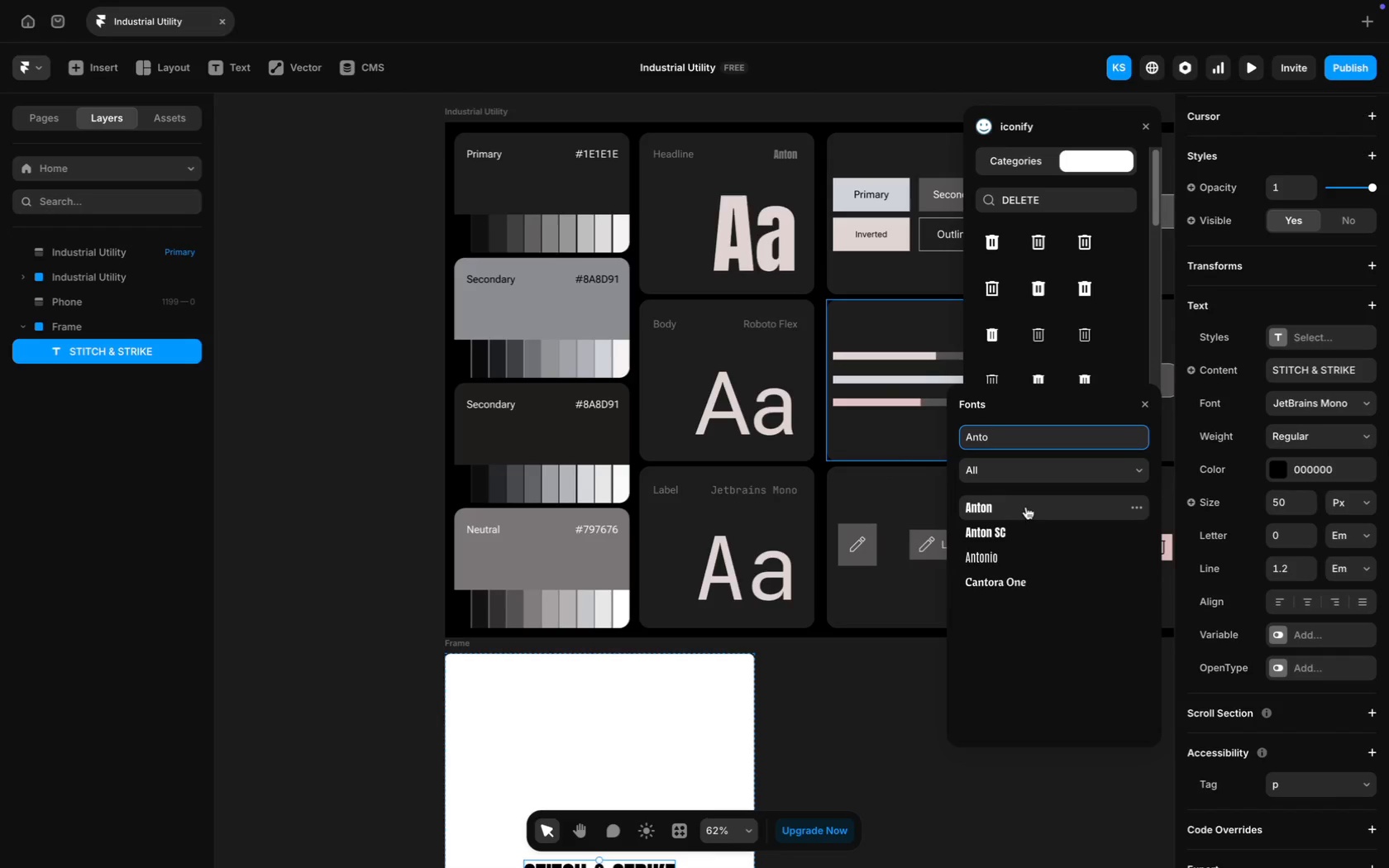 
scroll: coordinate [779, 612], scroll_direction: down, amount: 16.0
 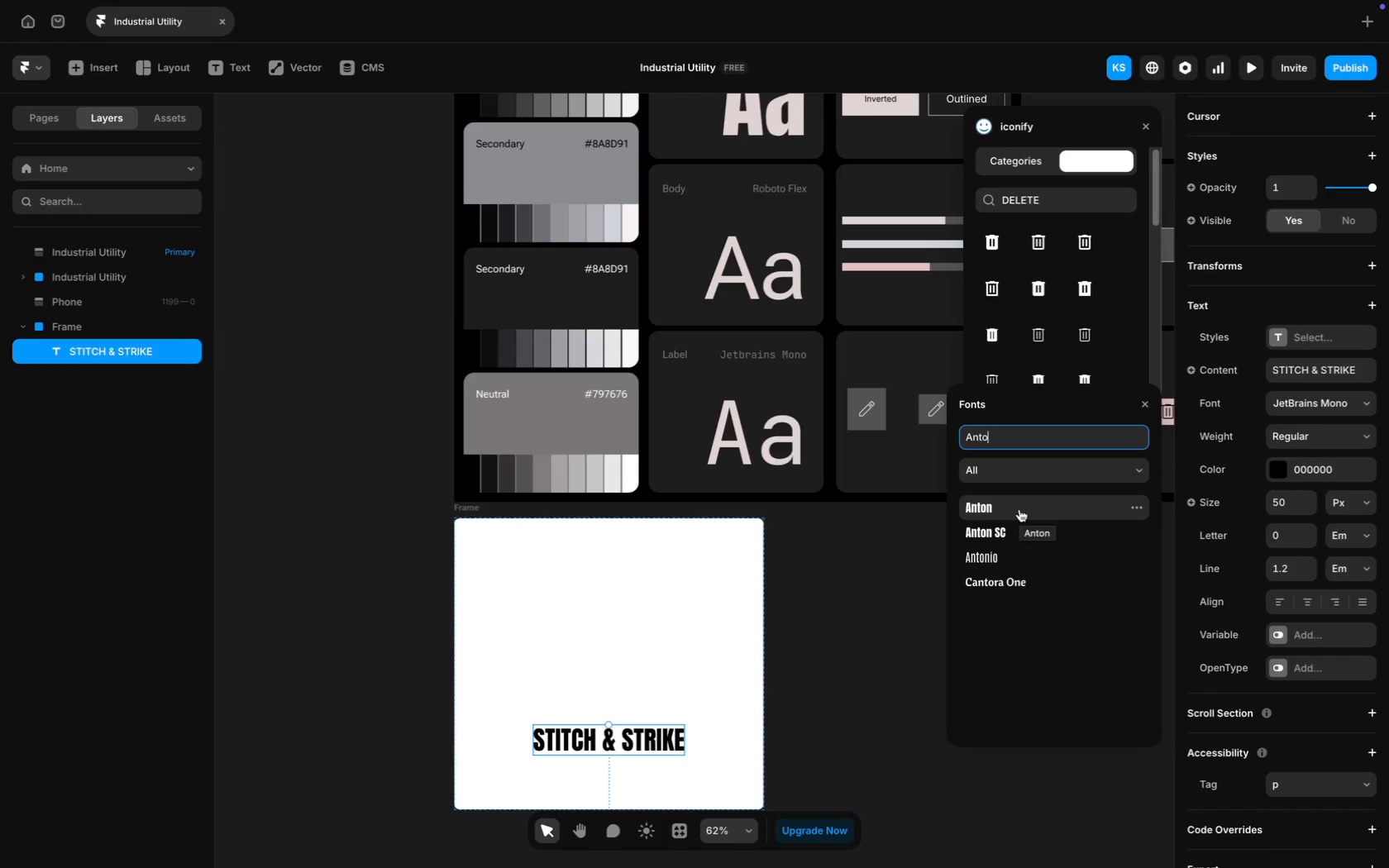 
left_click([1019, 509])
 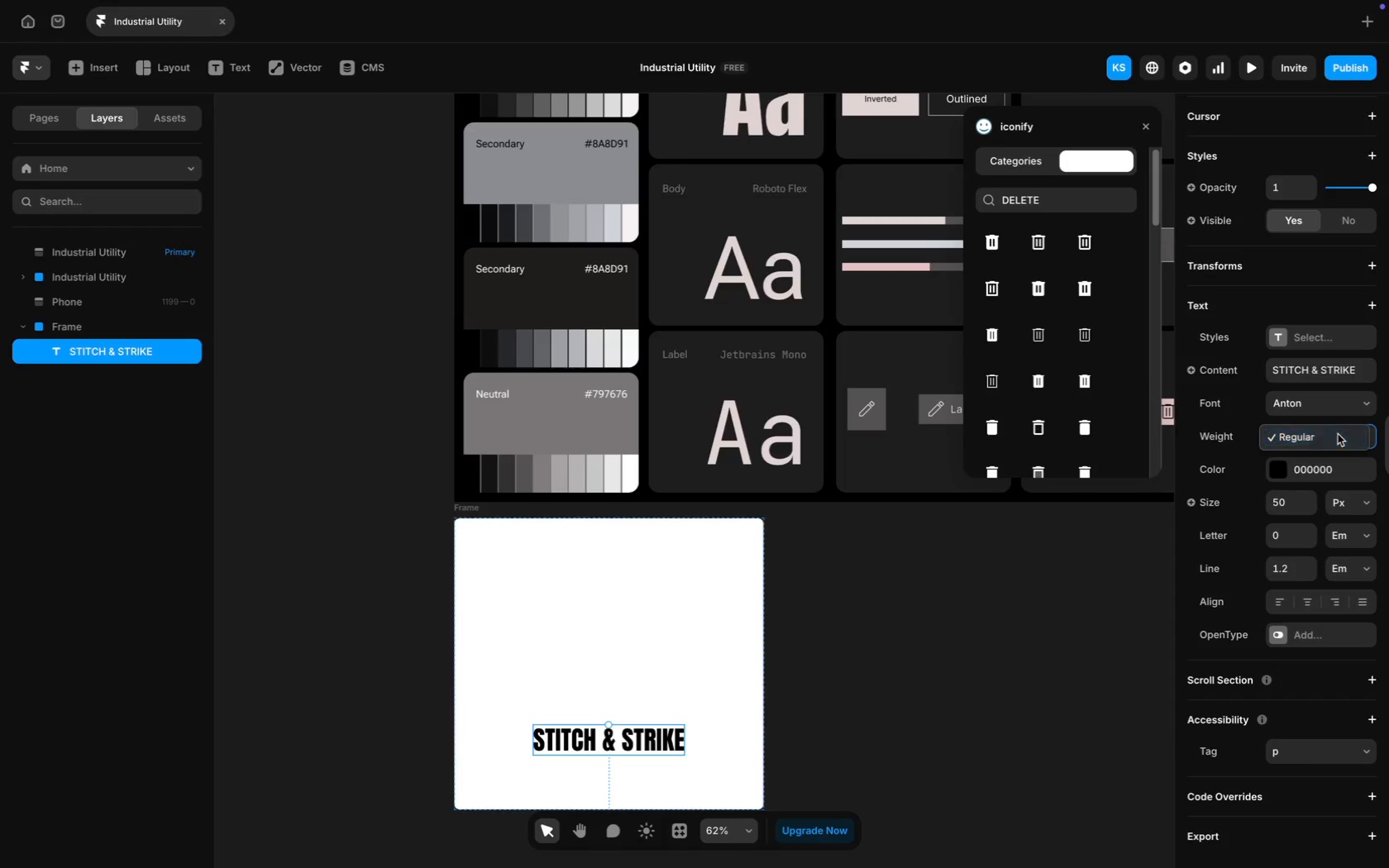 
wait(5.25)
 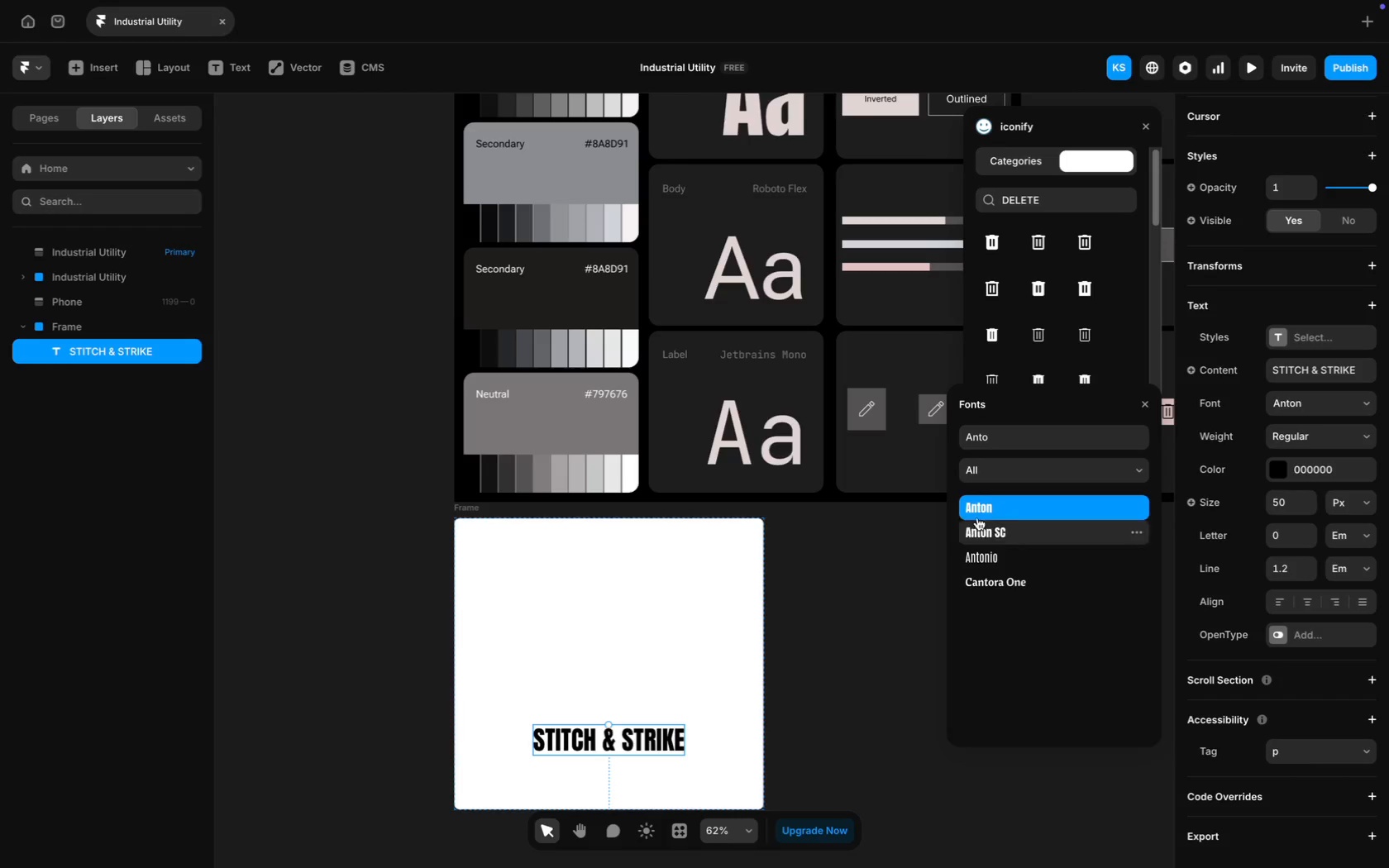 
left_click([1328, 405])
 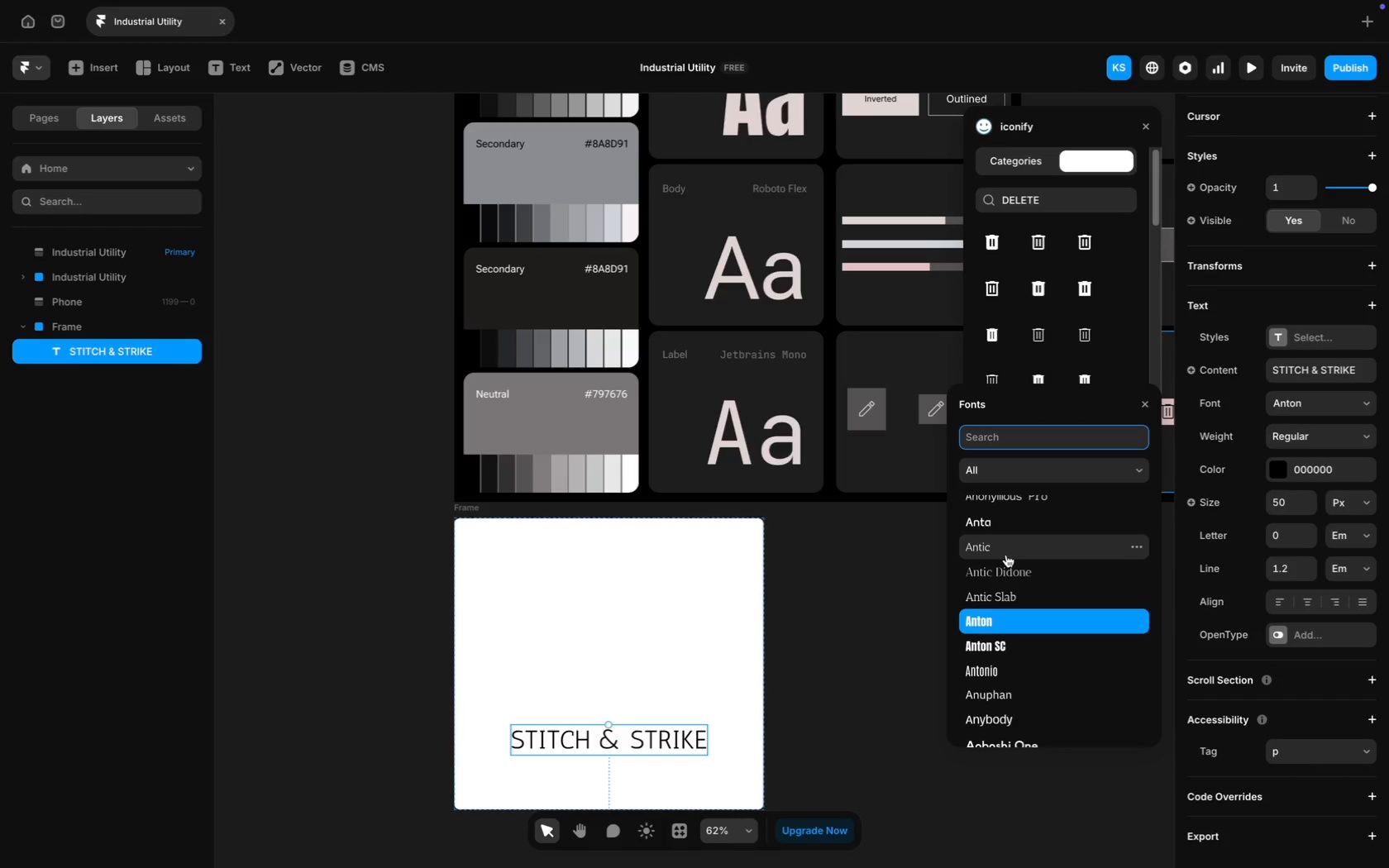 
scroll: coordinate [1029, 680], scroll_direction: down, amount: 70.0
 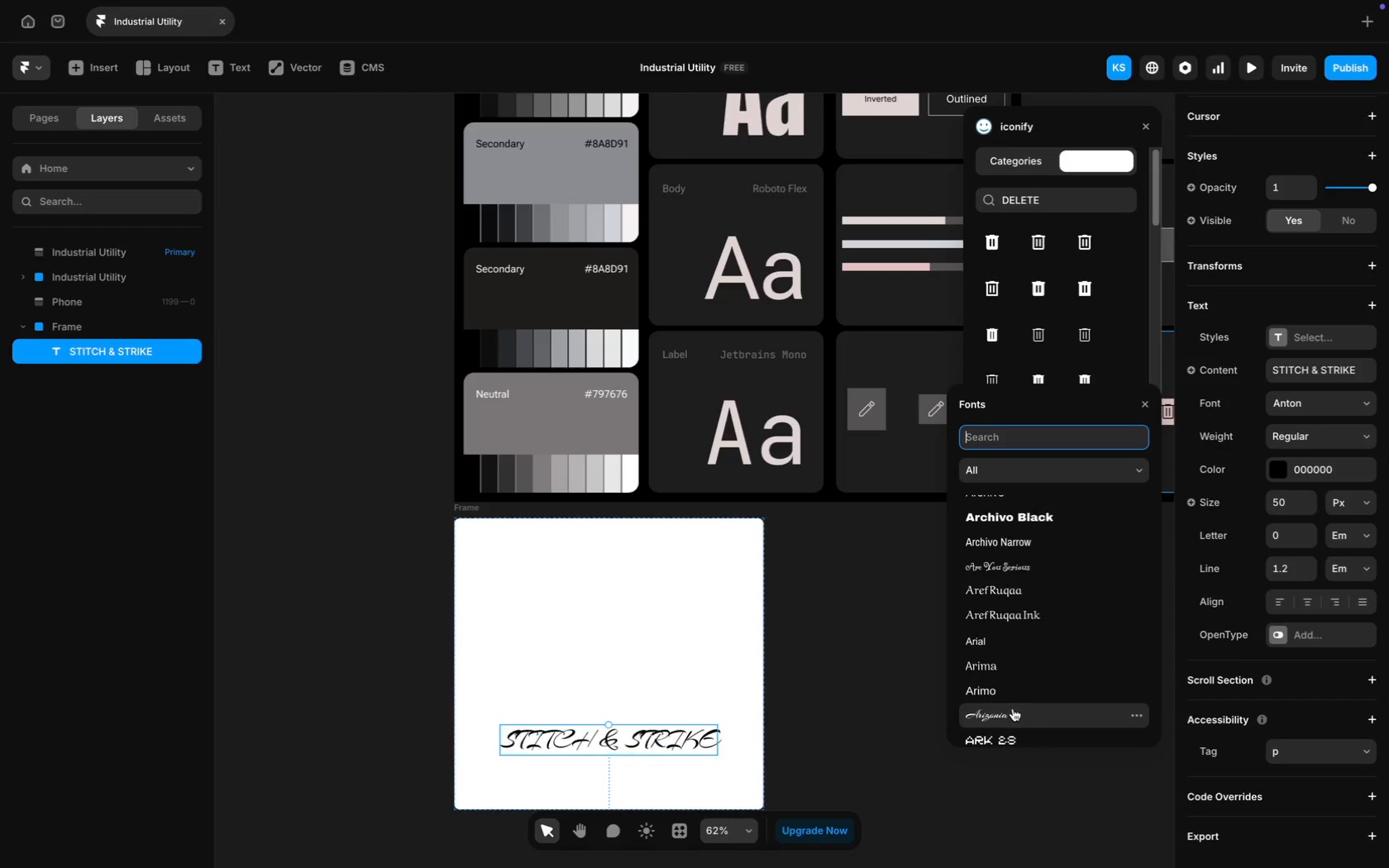 
scroll: coordinate [1029, 681], scroll_direction: down, amount: 52.0
 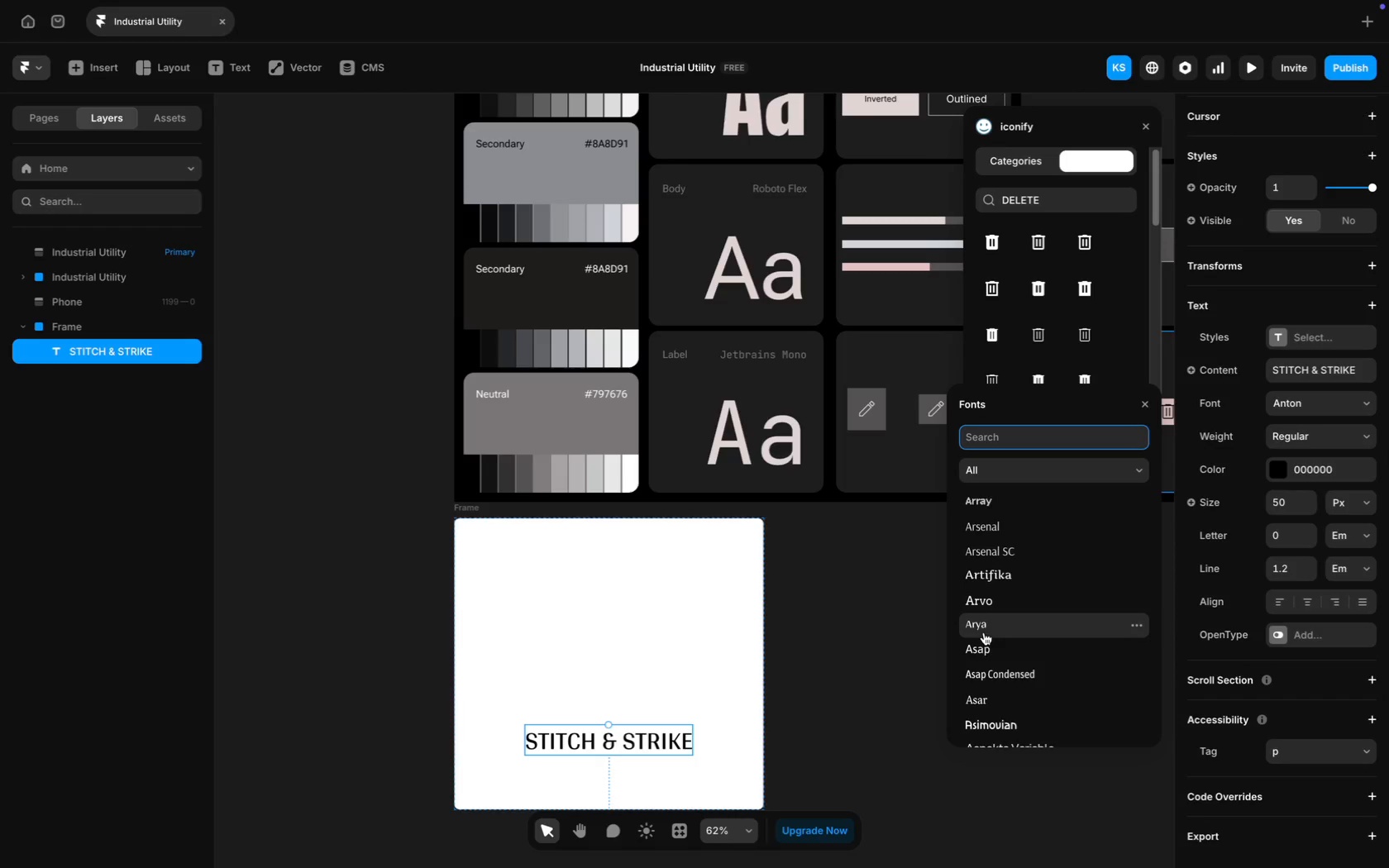 
wait(7.66)
 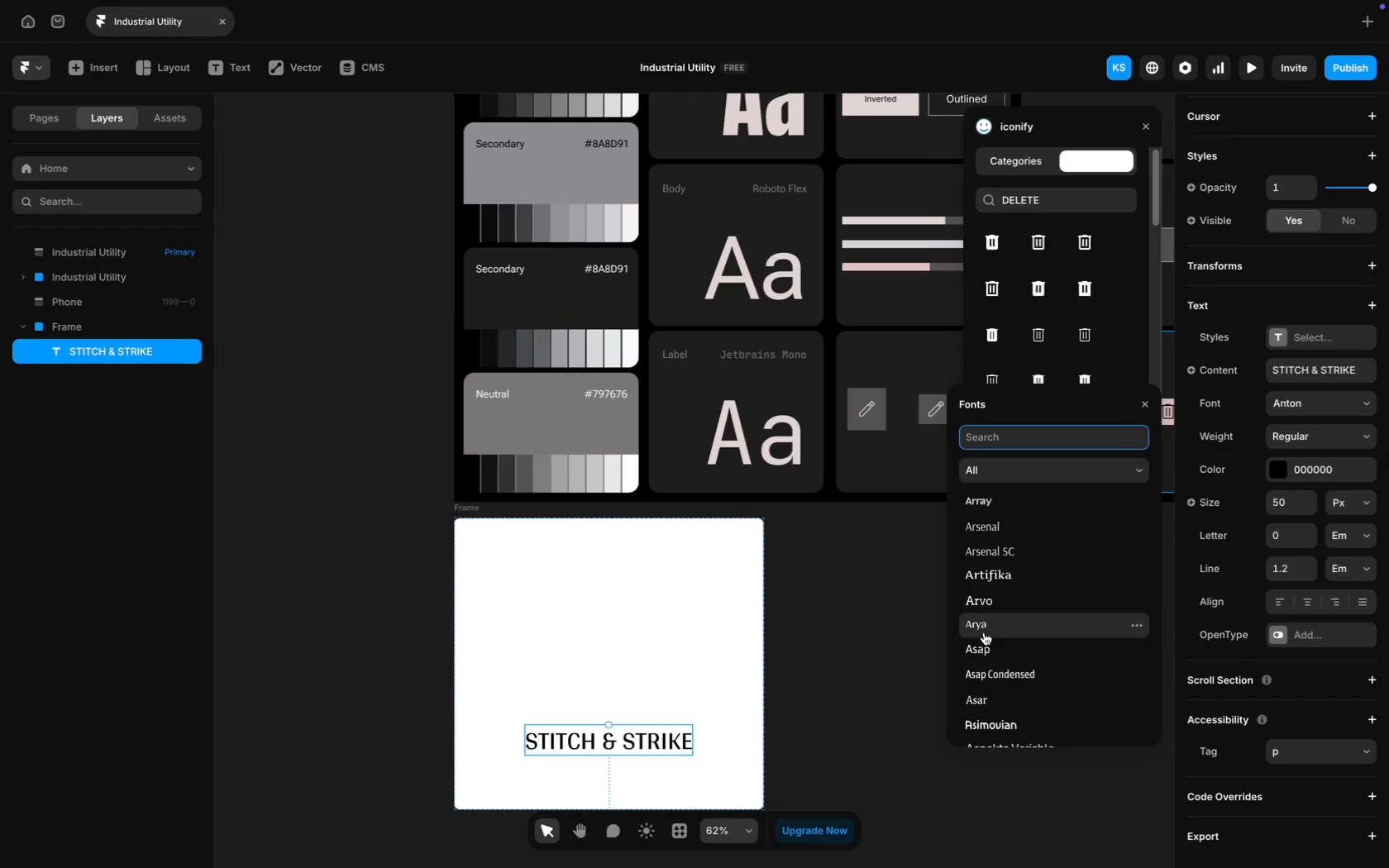 
left_click([21, 184])
 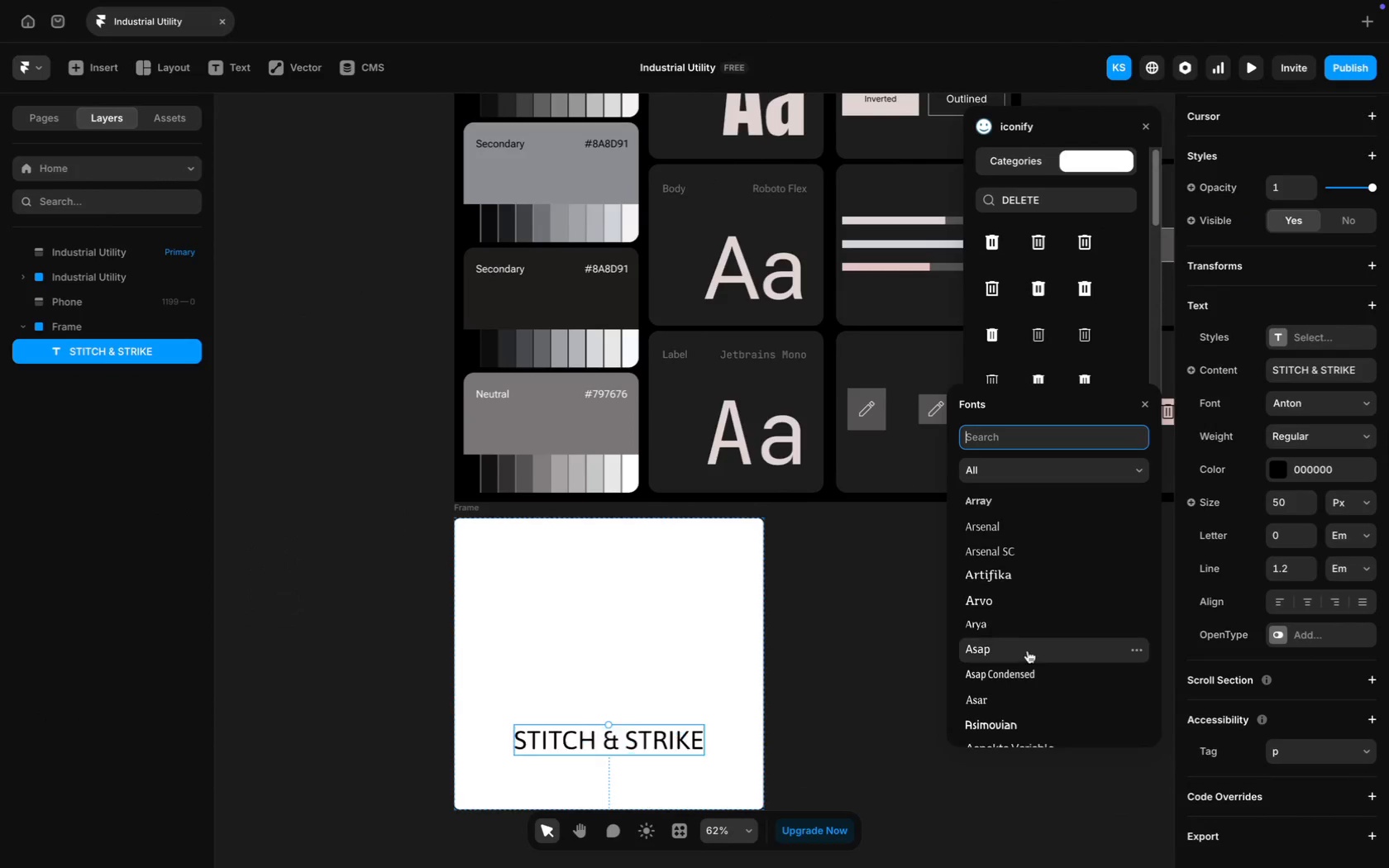 
wait(5.49)
 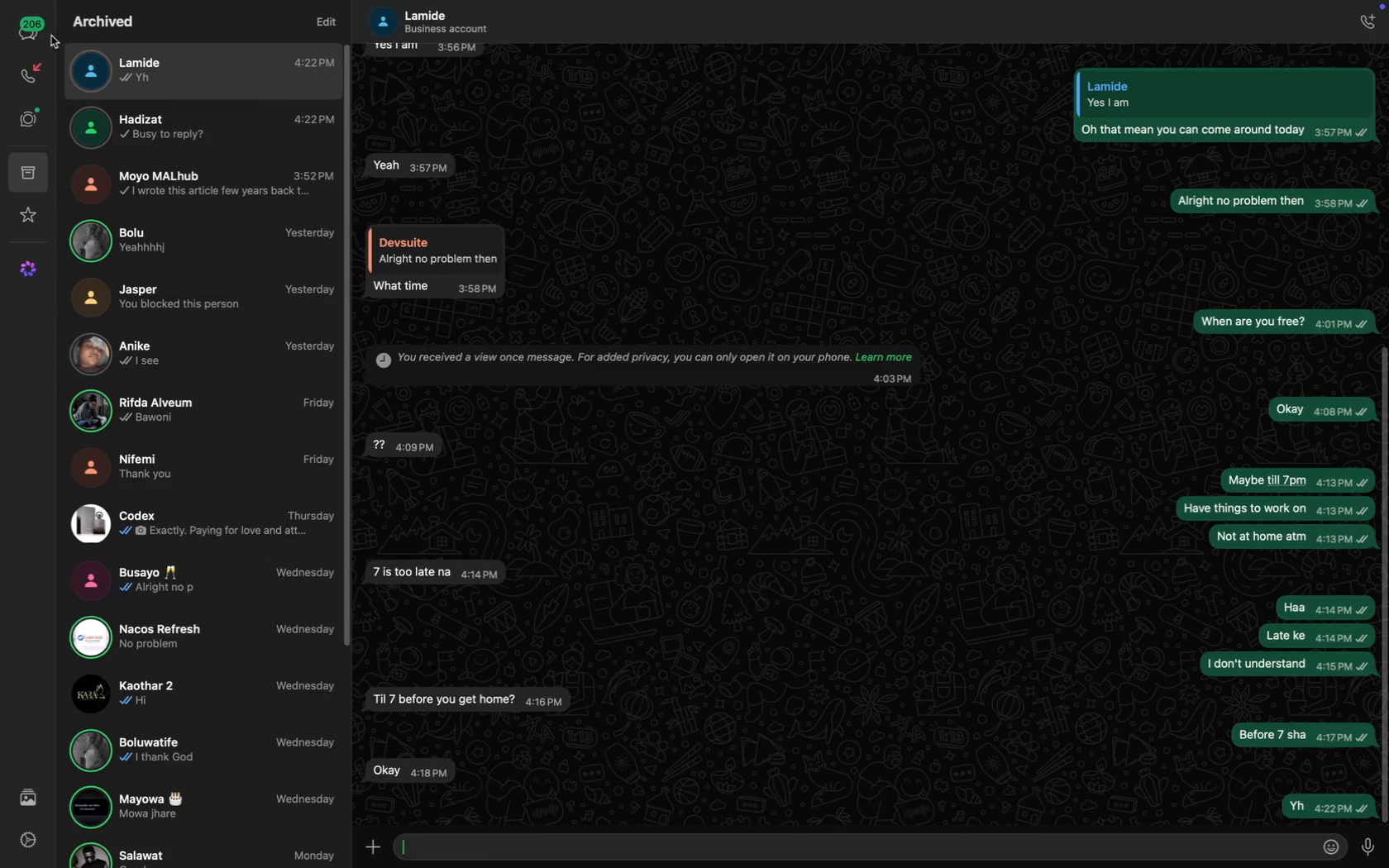 
scroll: coordinate [1010, 680], scroll_direction: down, amount: 33.0
 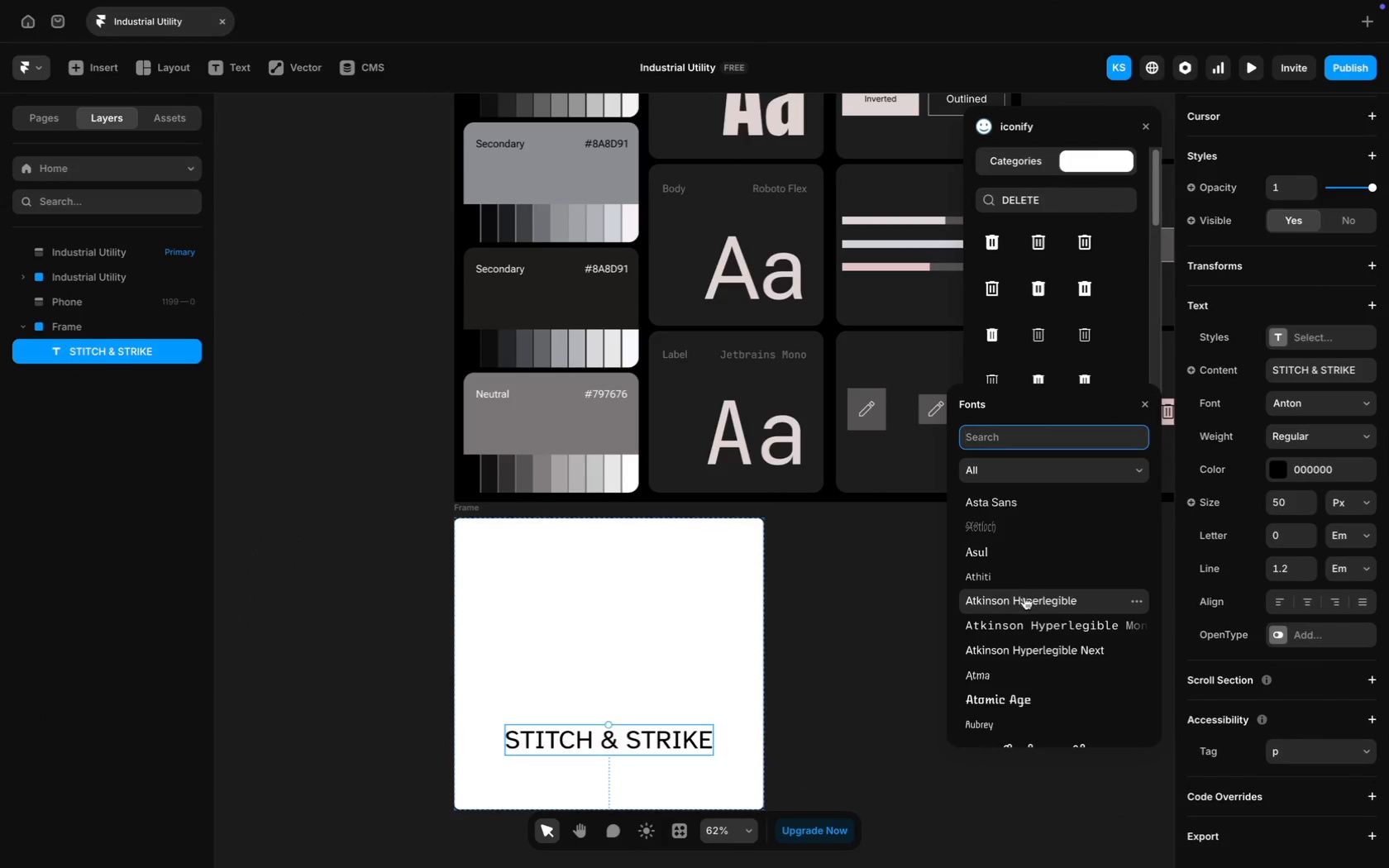 
wait(7.5)
 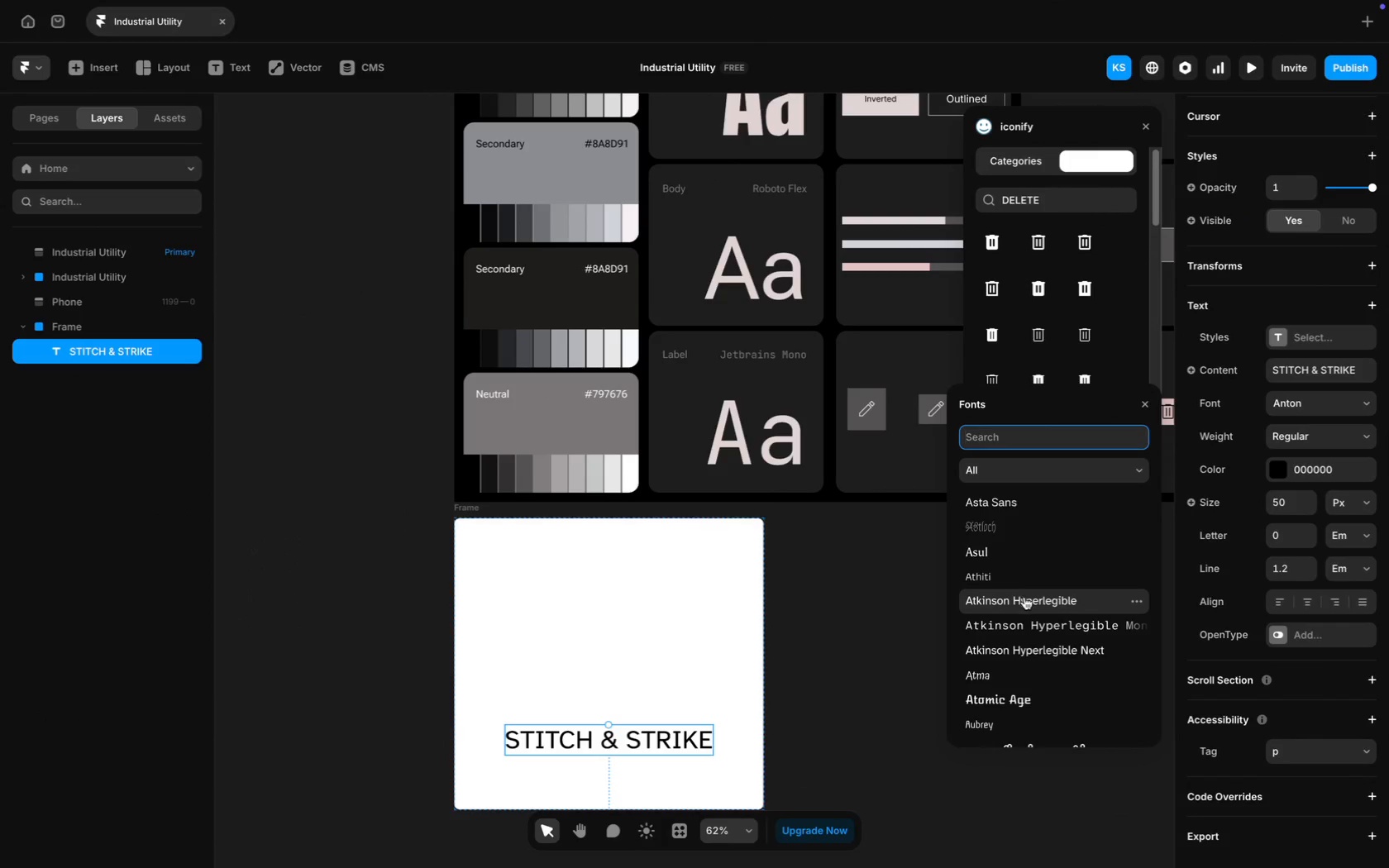 
left_click([623, 743])
 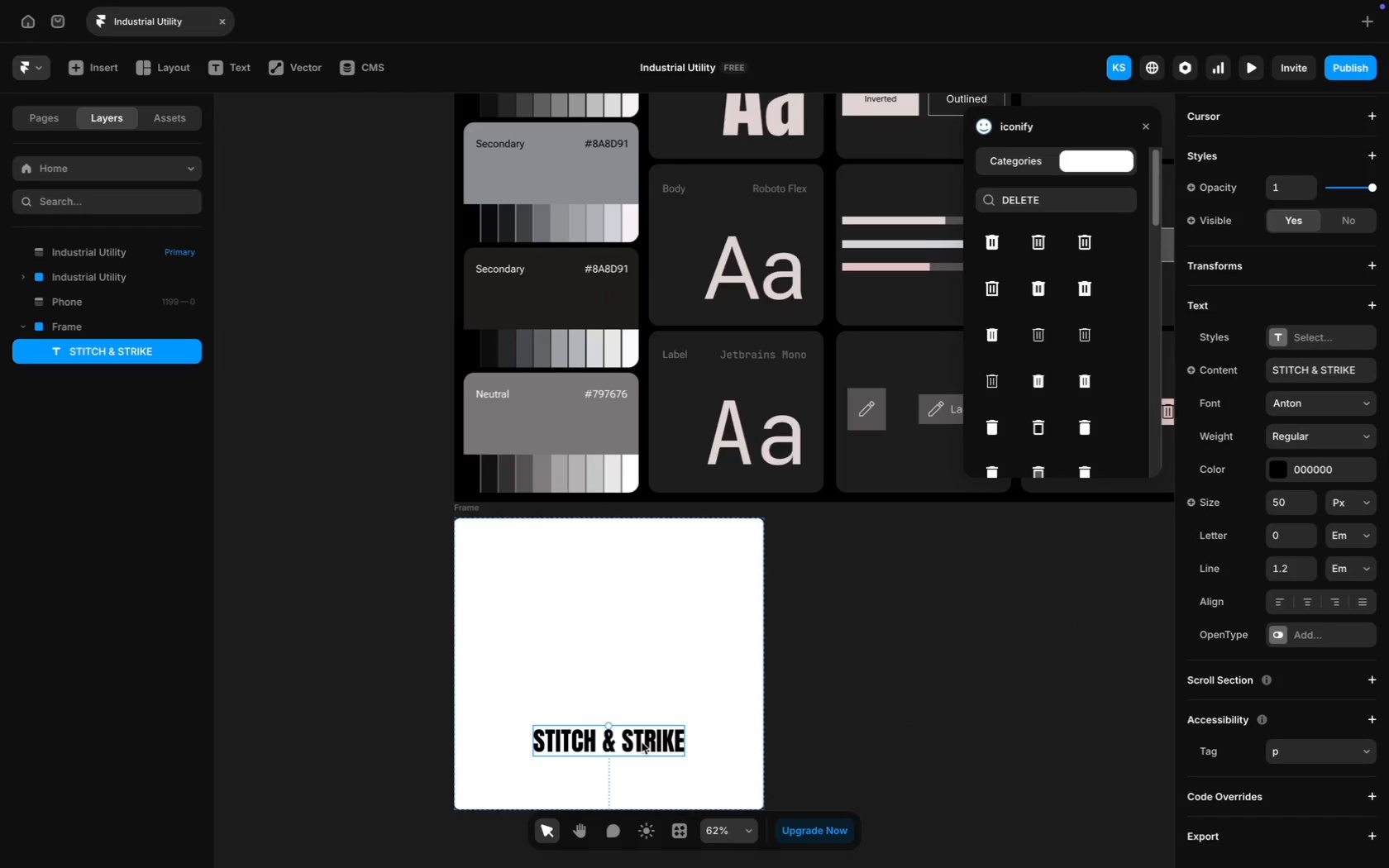 
left_click([921, 684])
 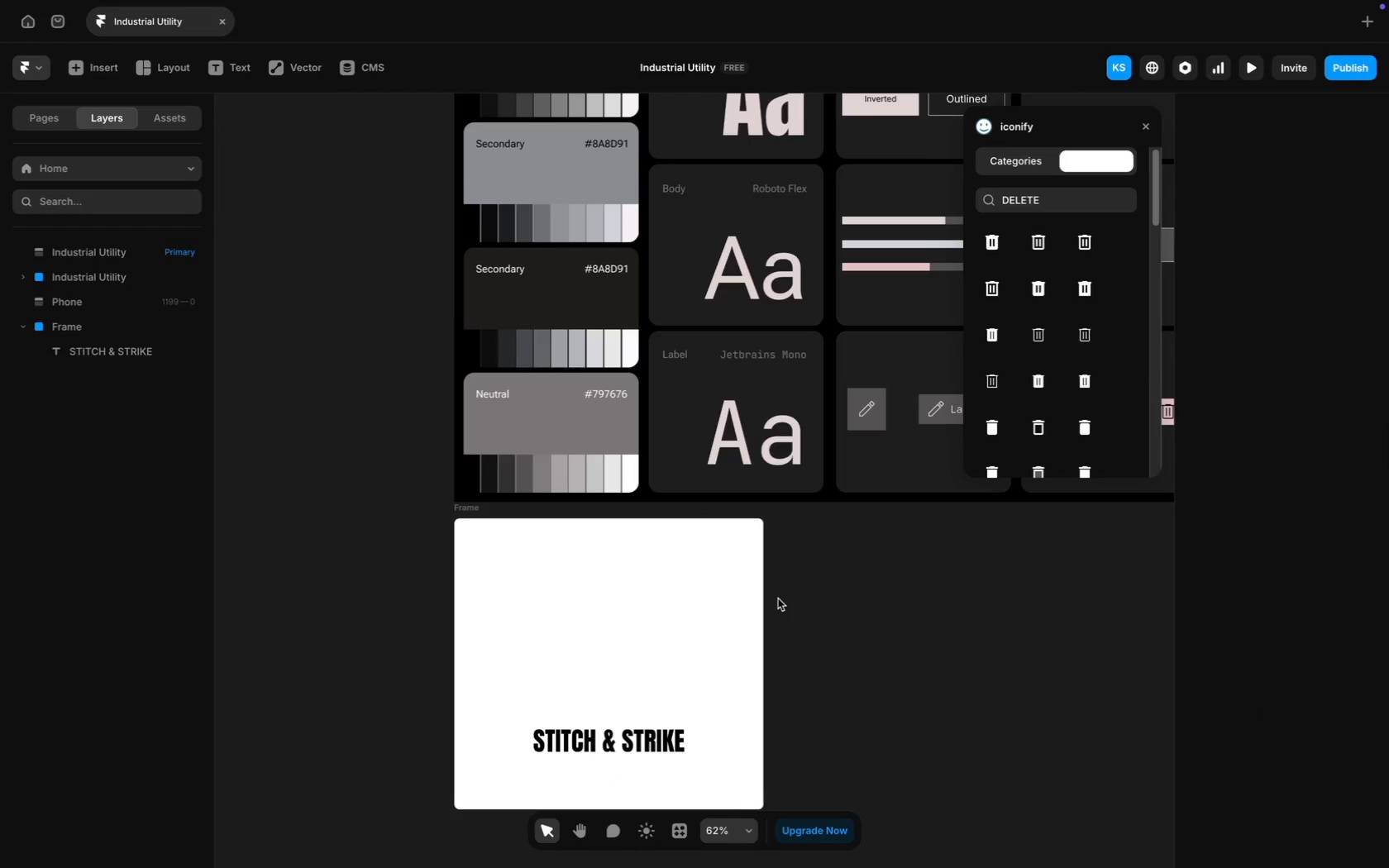 
scroll: coordinate [778, 599], scroll_direction: down, amount: 4.0
 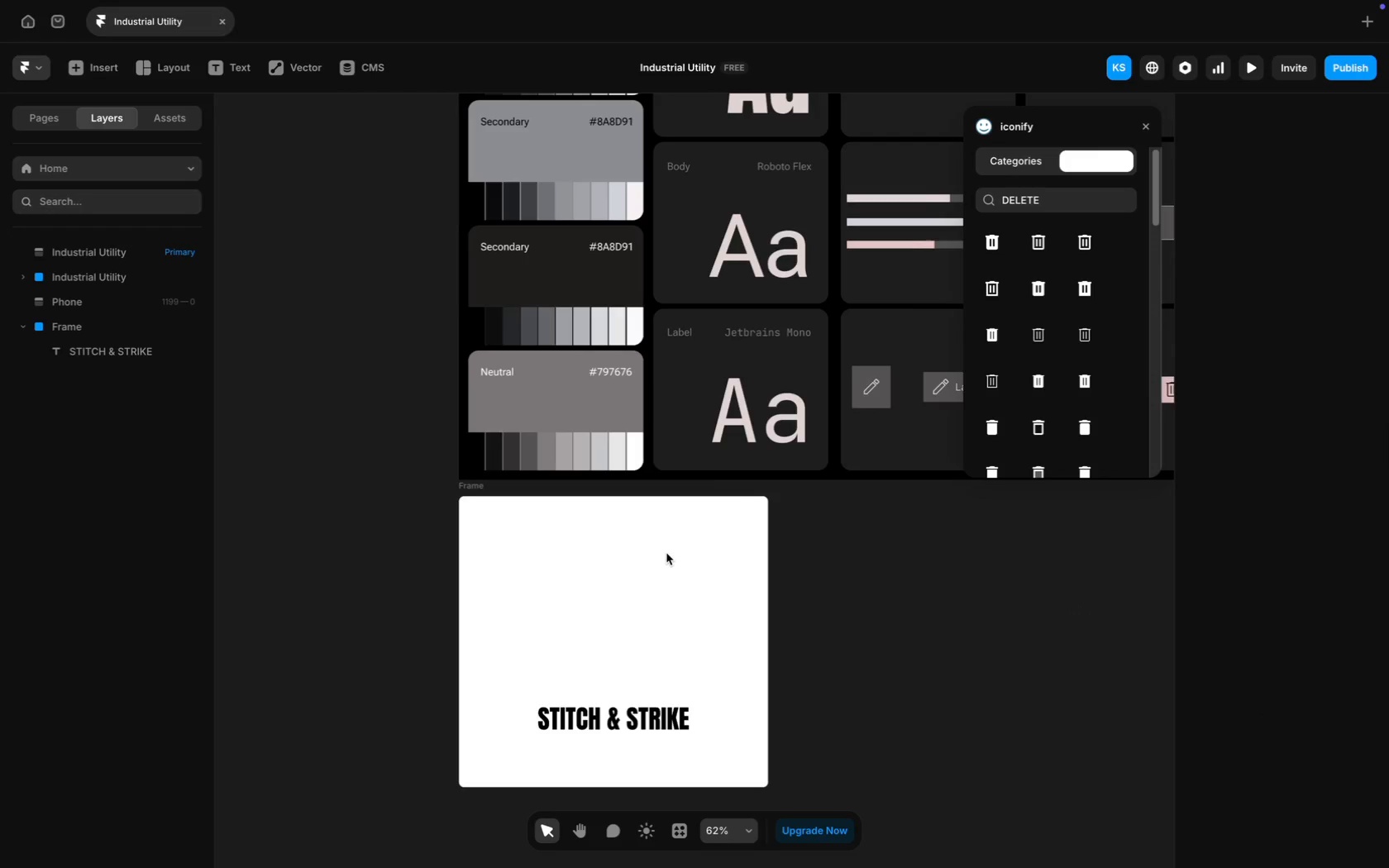 
scroll: coordinate [666, 553], scroll_direction: up, amount: 8.0
 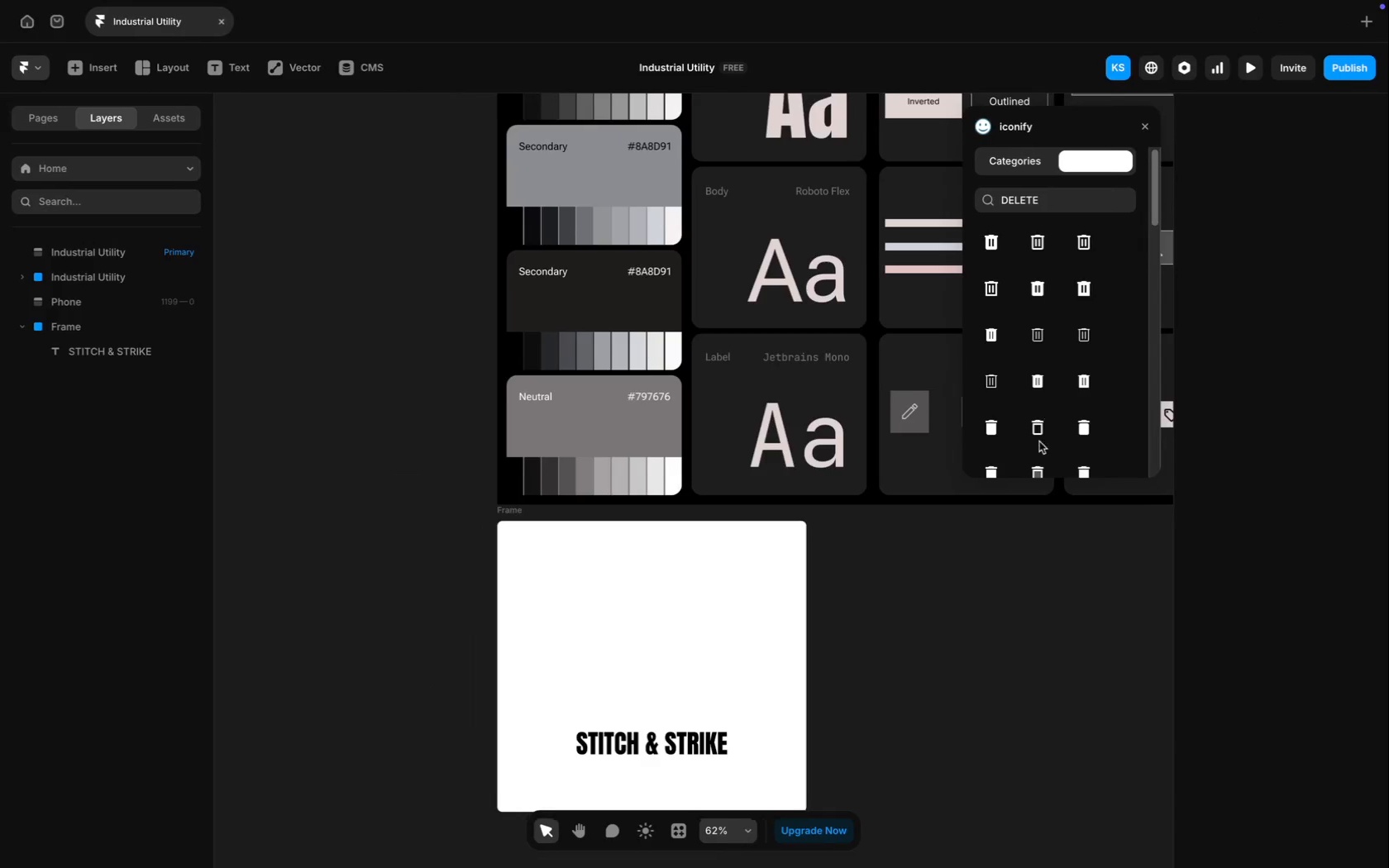 
wait(18.61)
 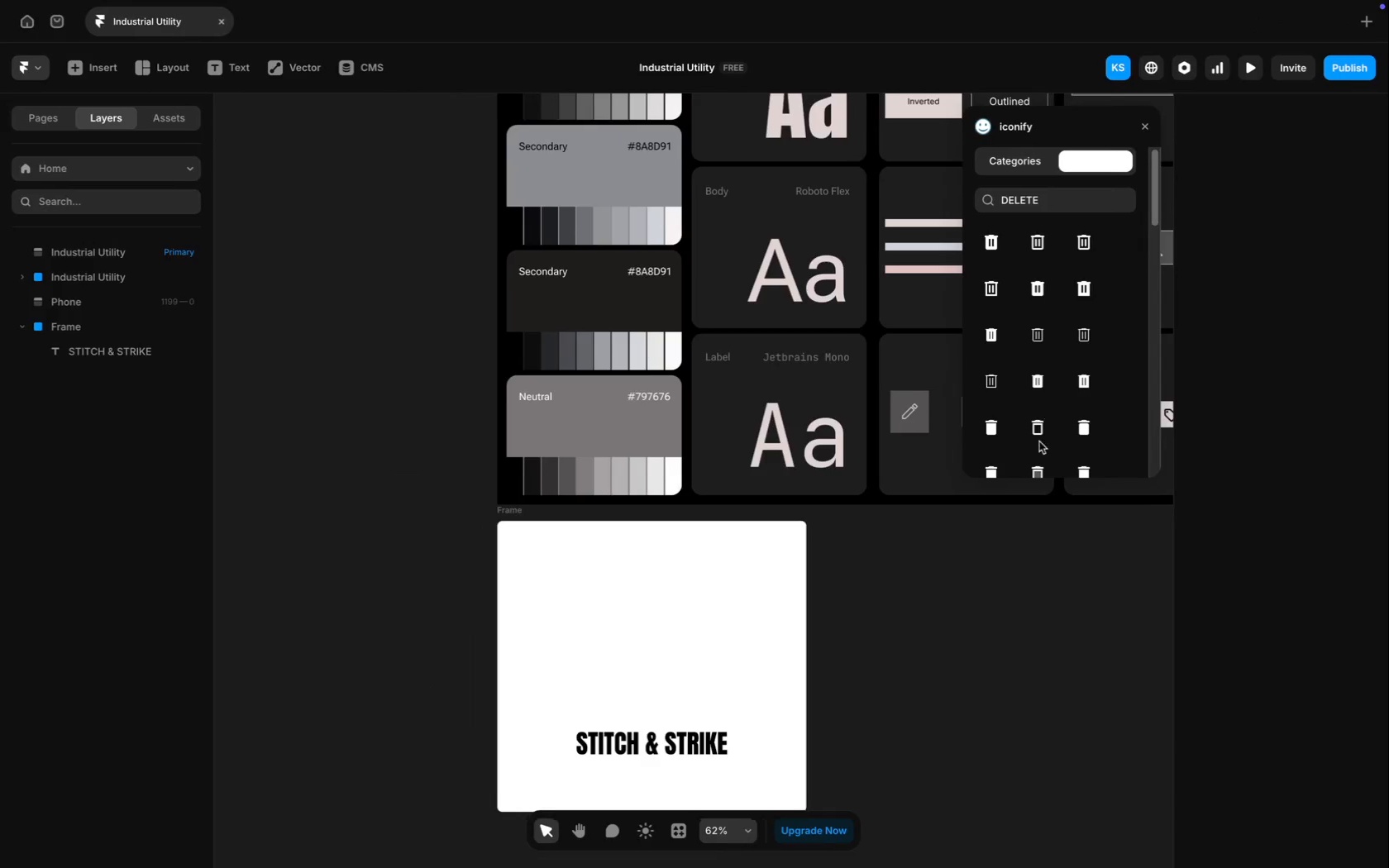 
left_click([258, 69])
 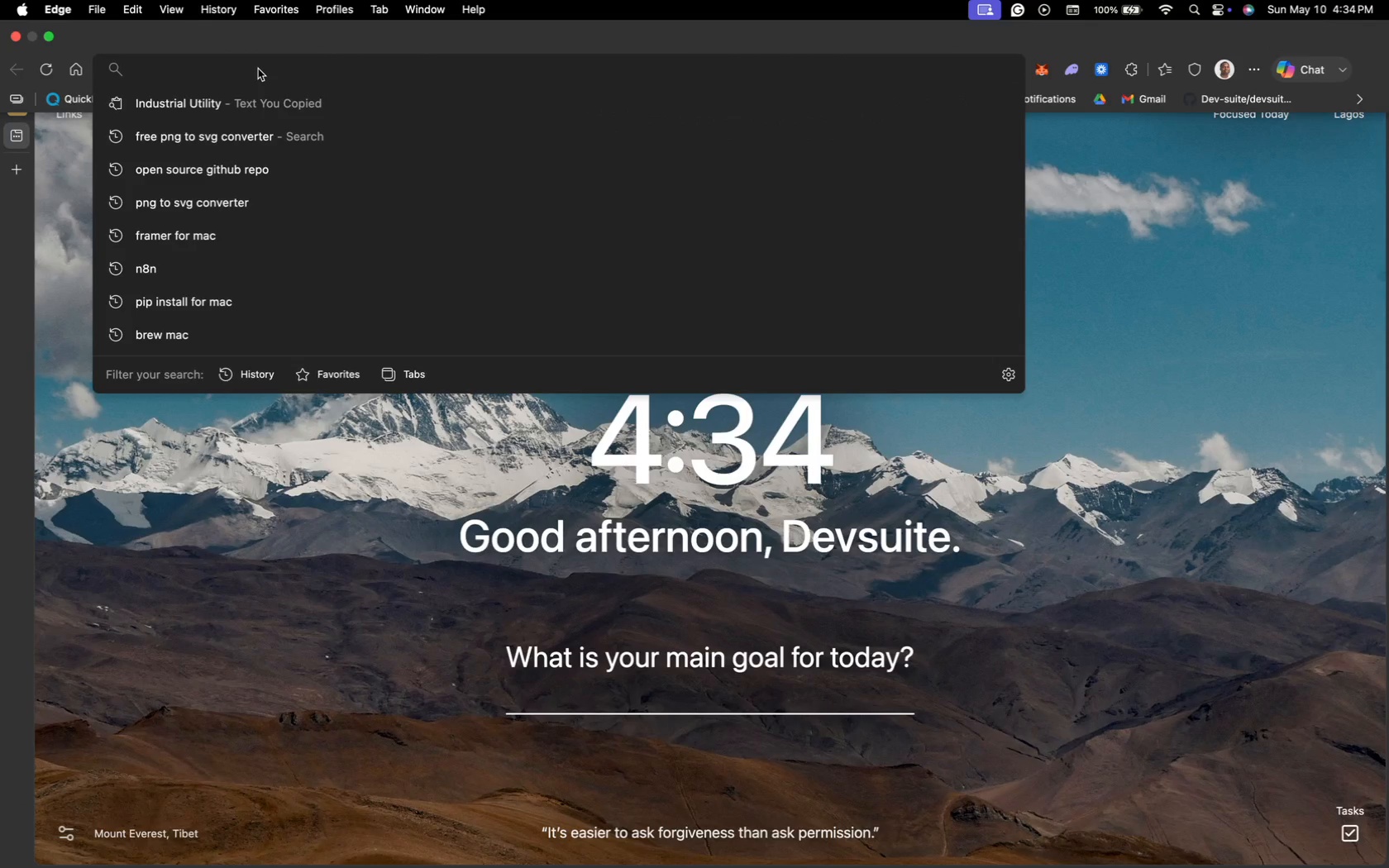 
type(B)
key(Backspace)
key(Backspace)
type(Bo)
key(Backspace)
key(Backspace)
type(xing glove)
 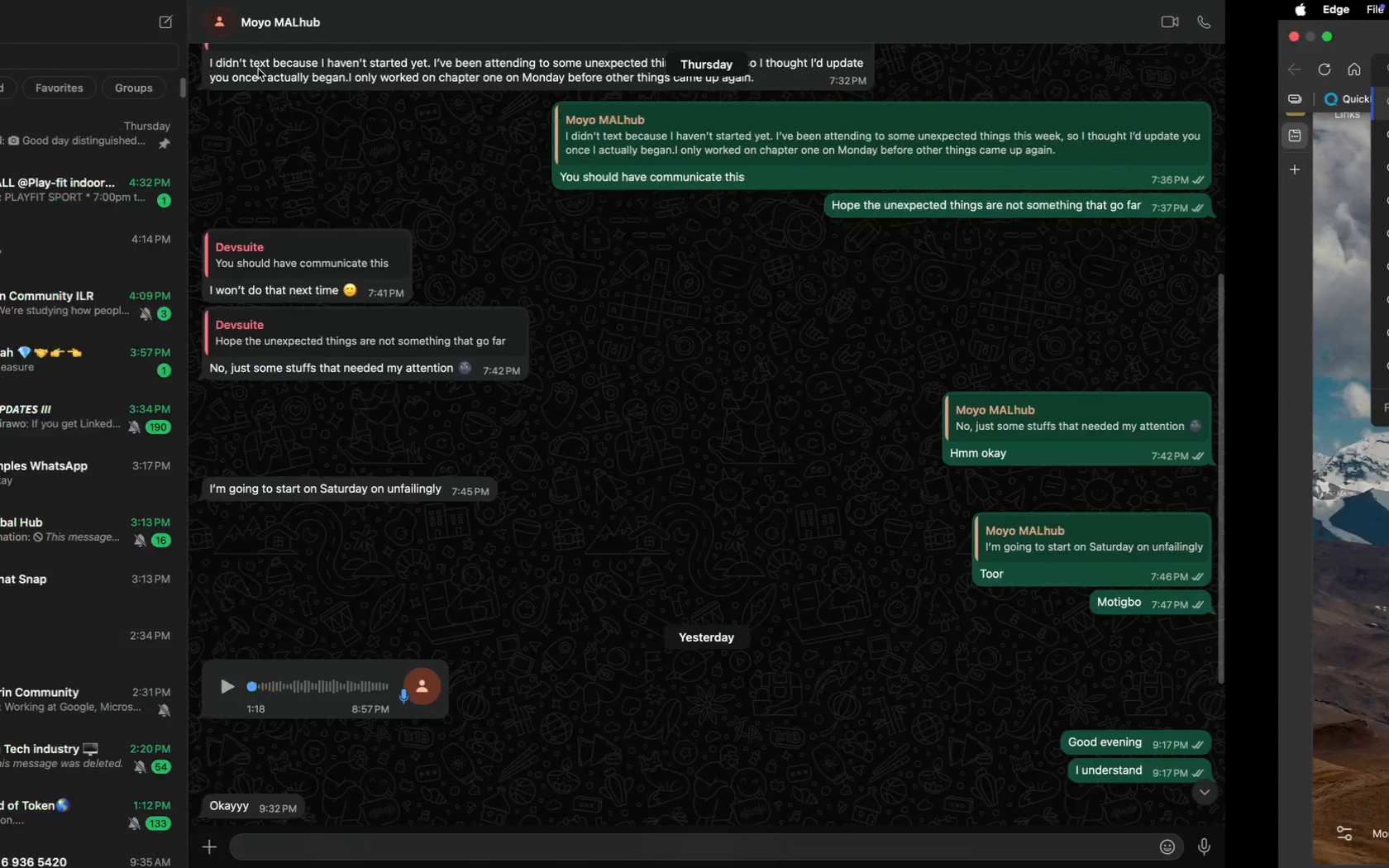 
hold_key(key=S, duration=0.31)
 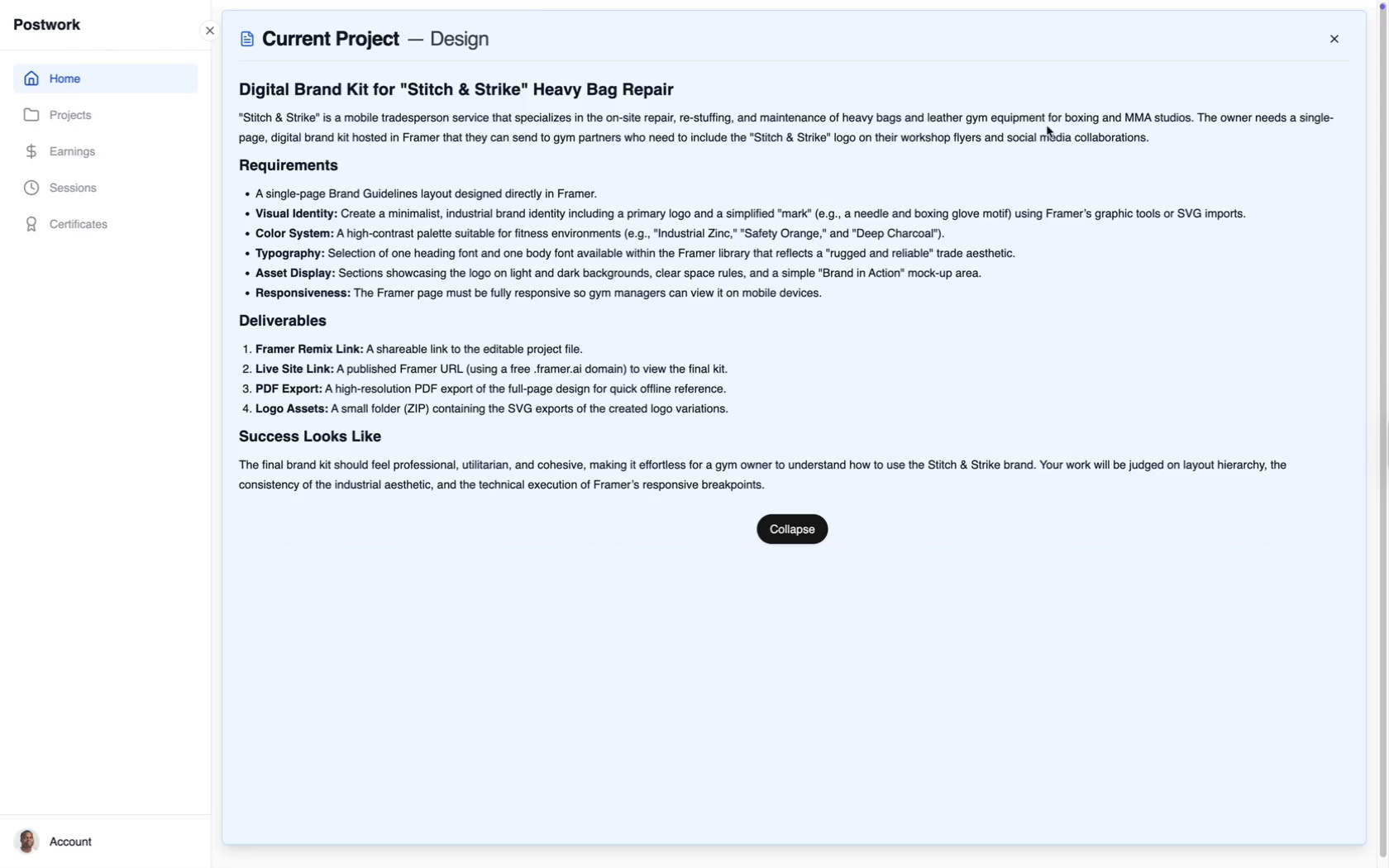 
wait(11.66)
 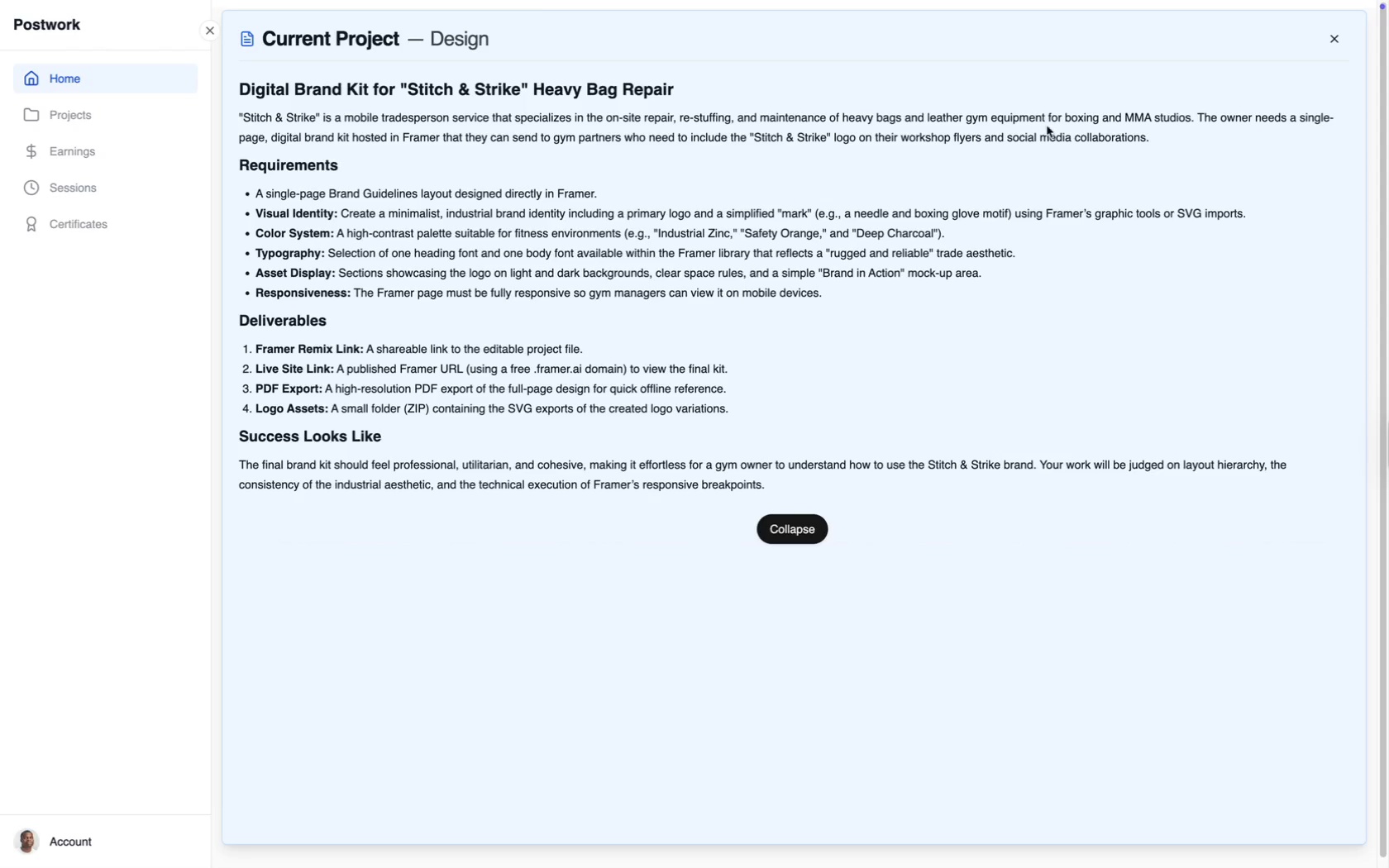 
type( svg iamge downlow)
 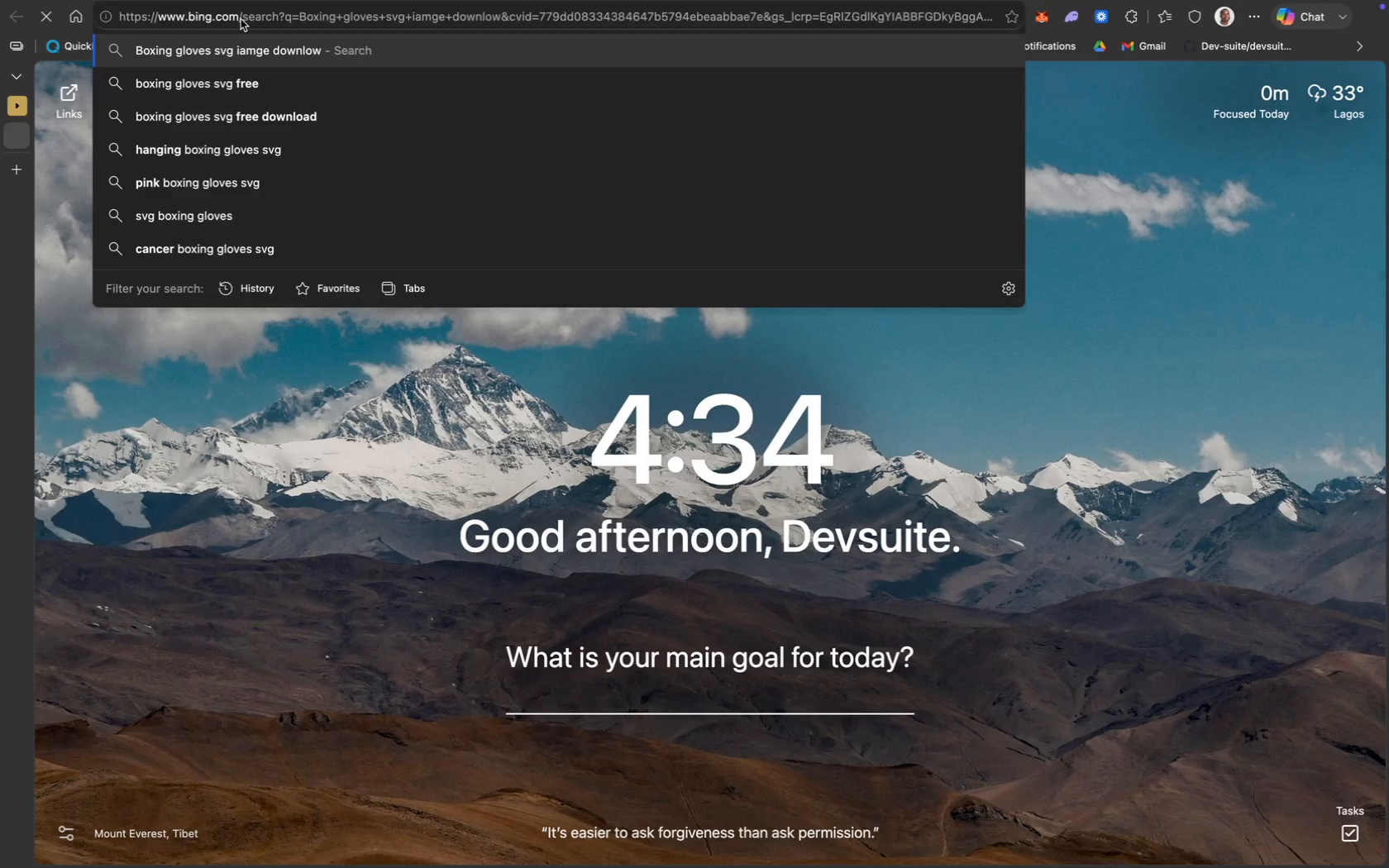 
key(Enter)
 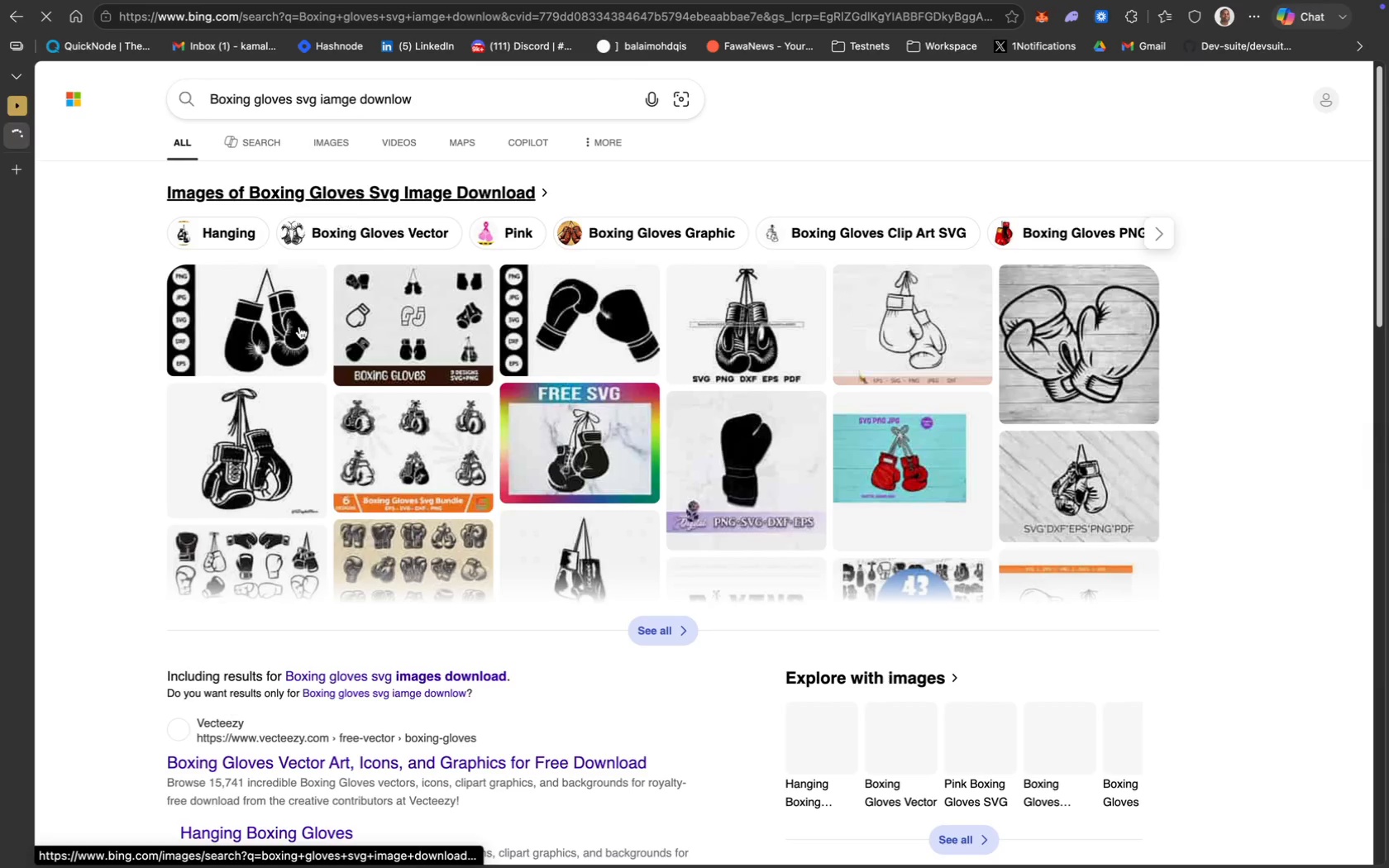 
scroll: coordinate [351, 697], scroll_direction: down, amount: 9.0
 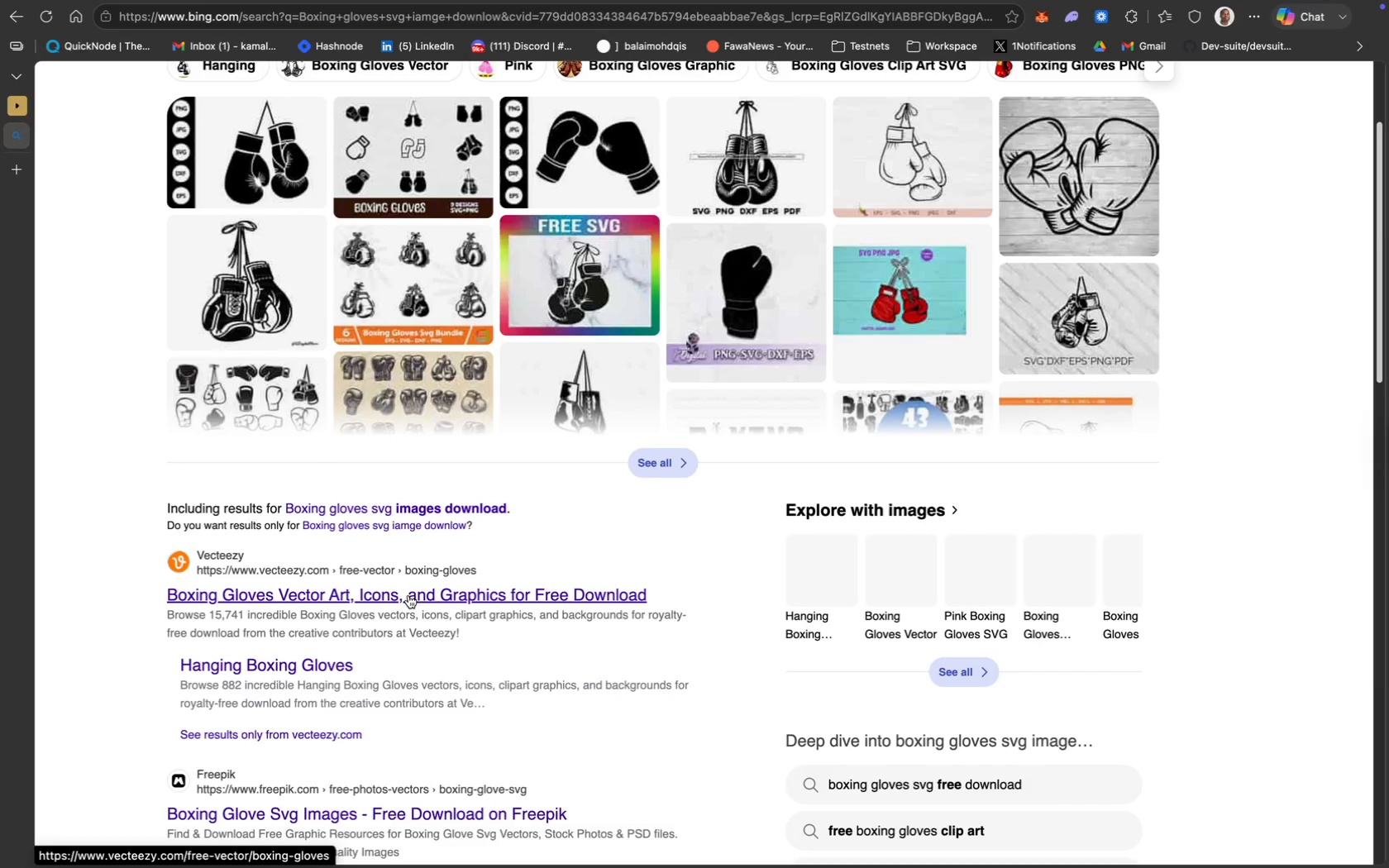 
right_click([408, 595])
 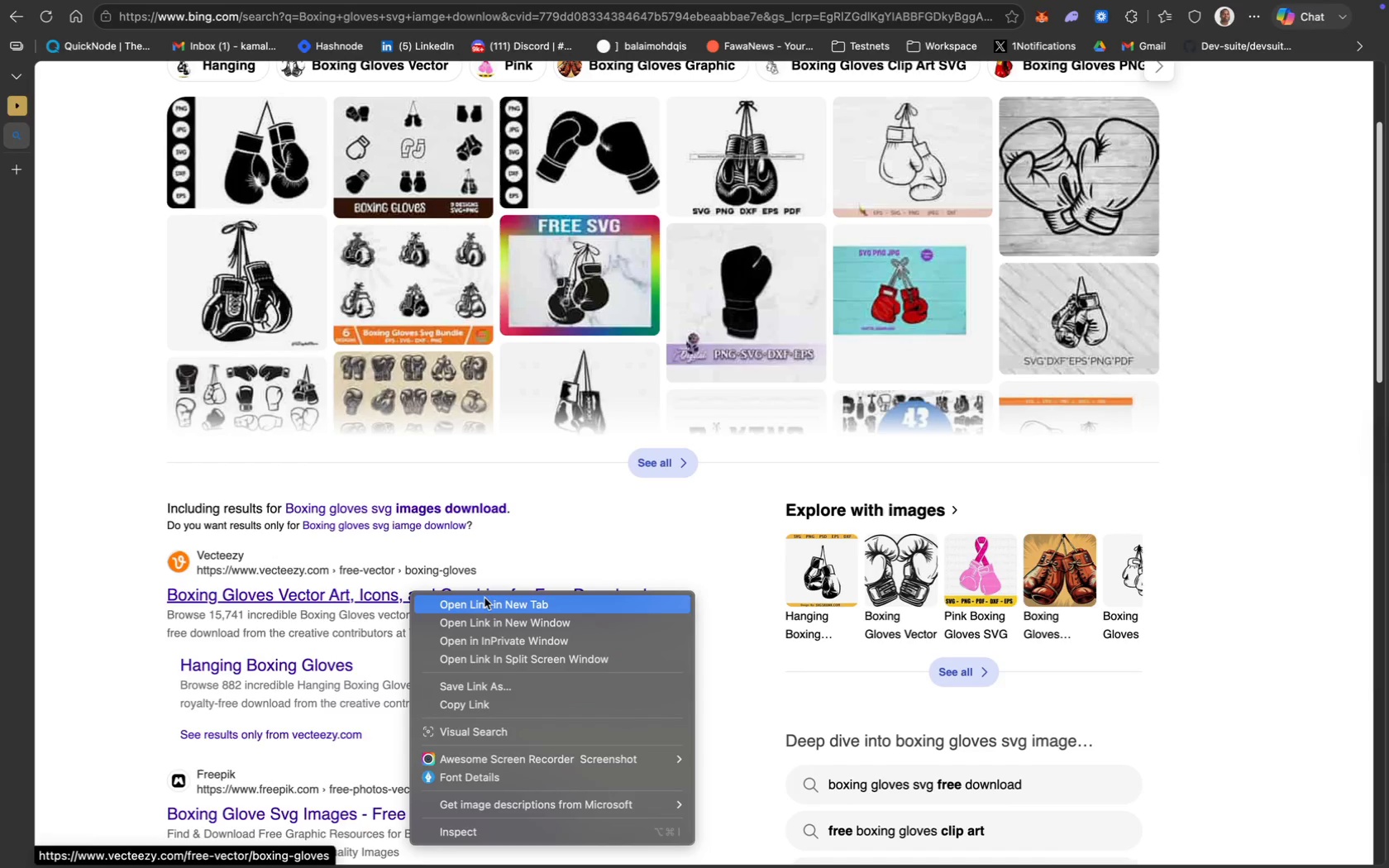 
left_click([484, 599])
 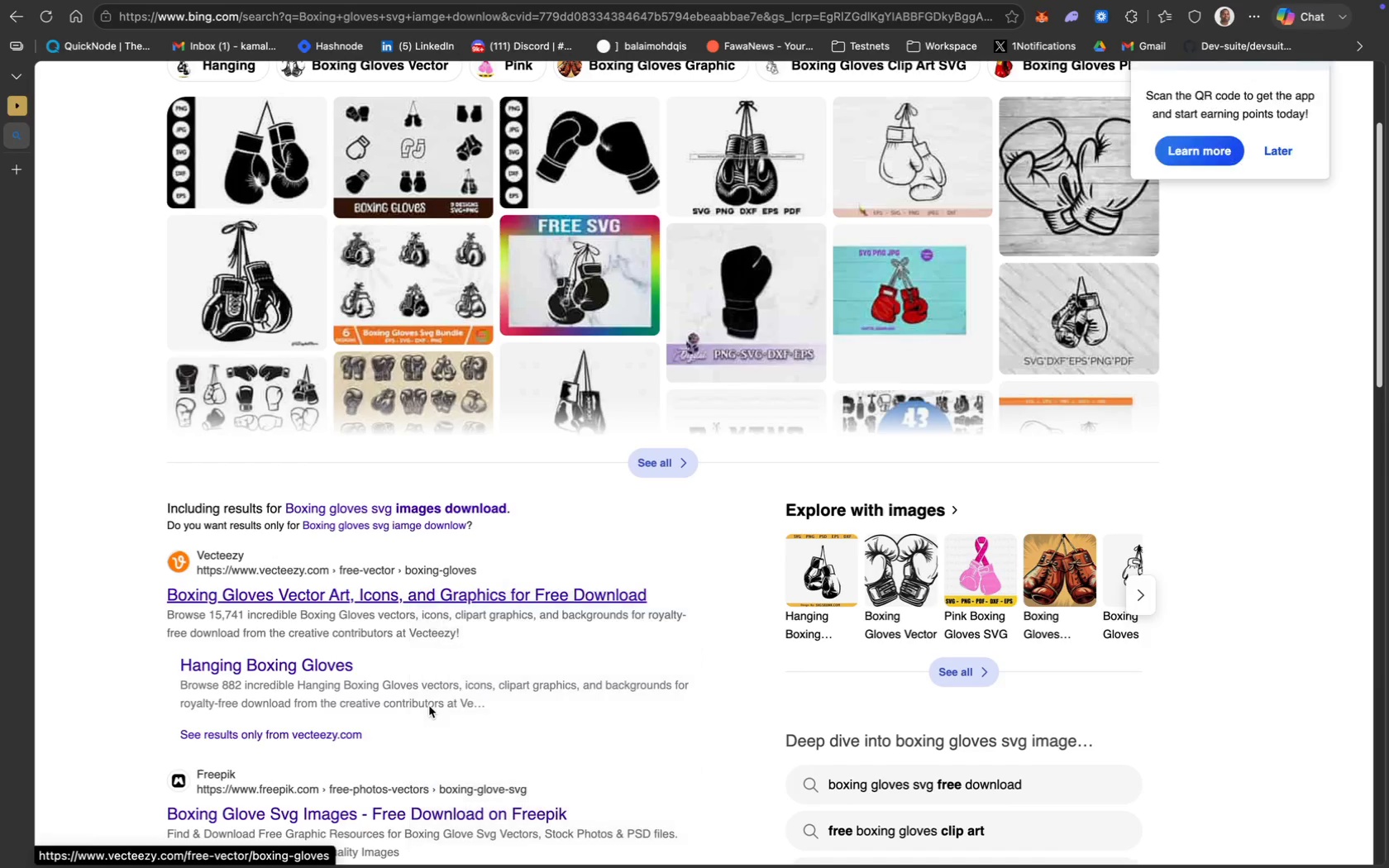 
scroll: coordinate [419, 640], scroll_direction: down, amount: 30.0
 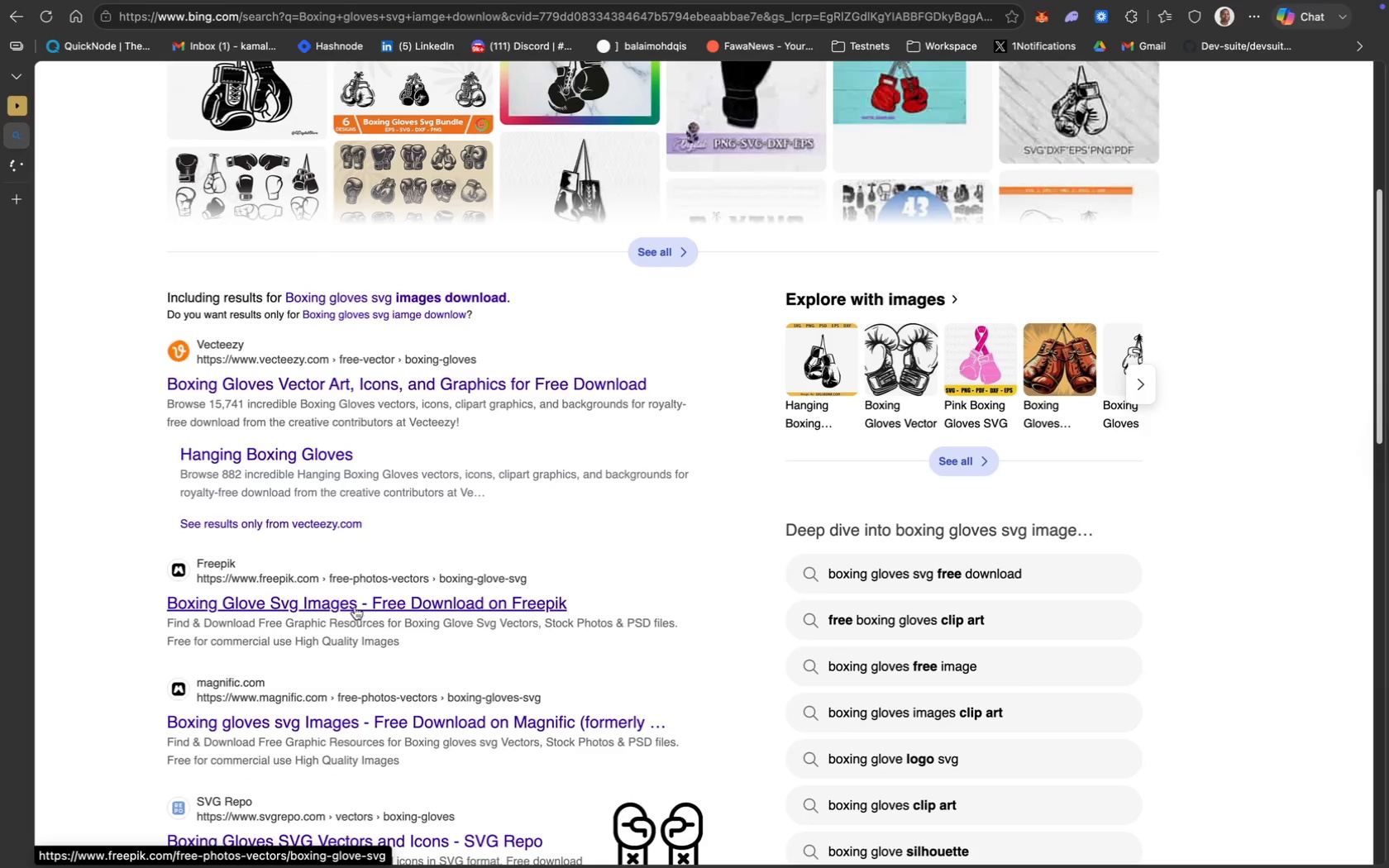 
right_click([350, 608])
 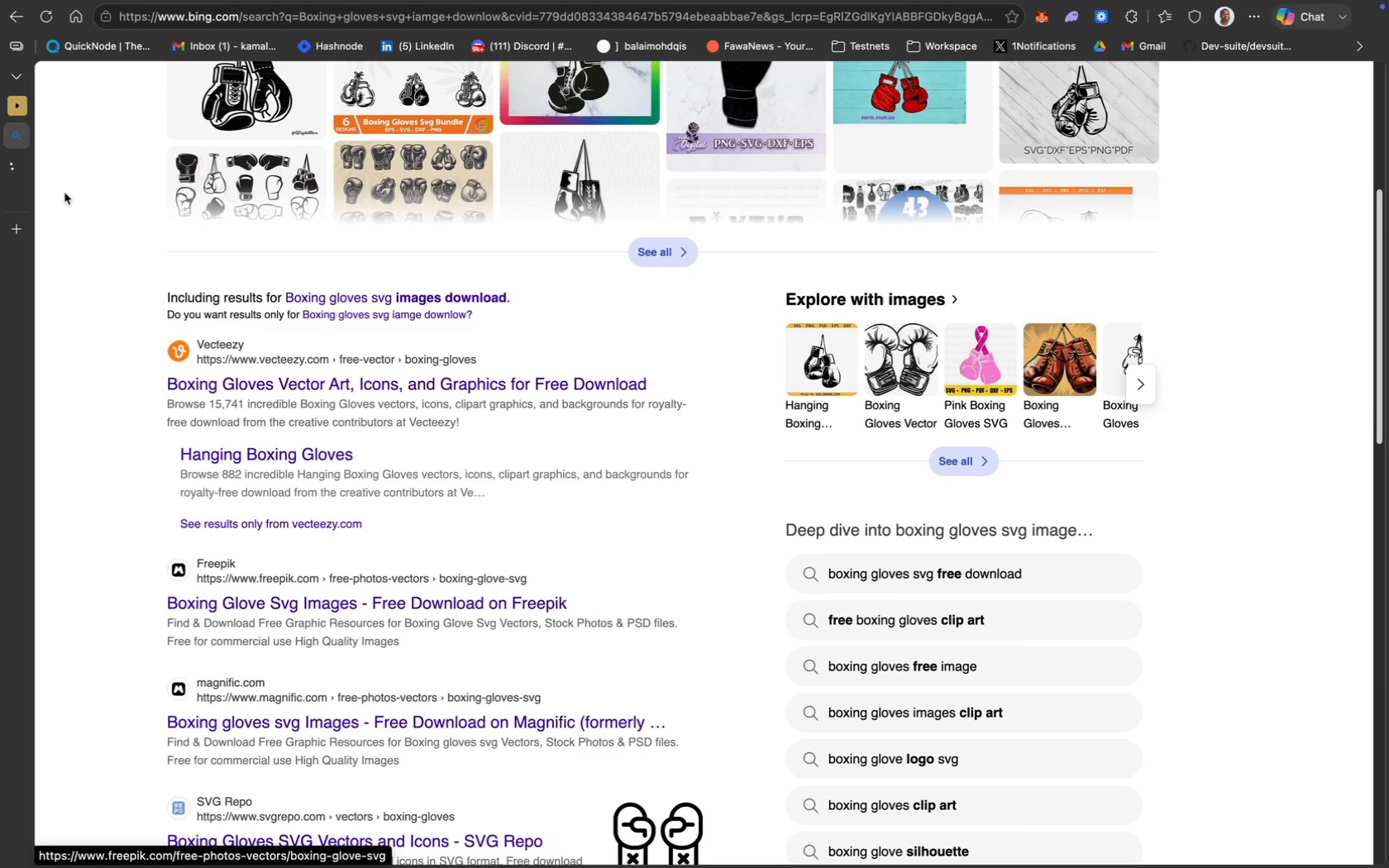 
mouse_move([40, 207])
 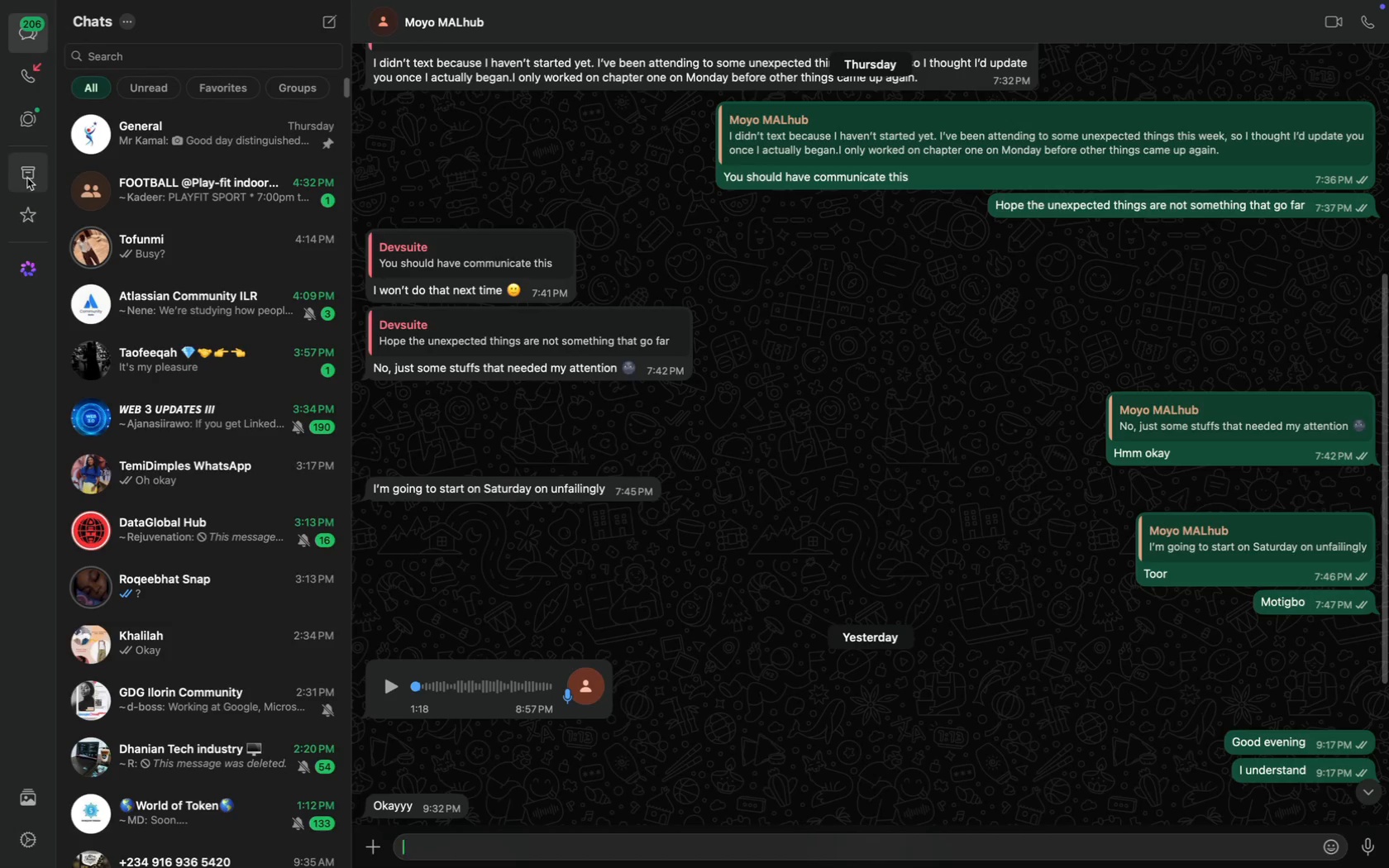 
mouse_move([36, 175])
 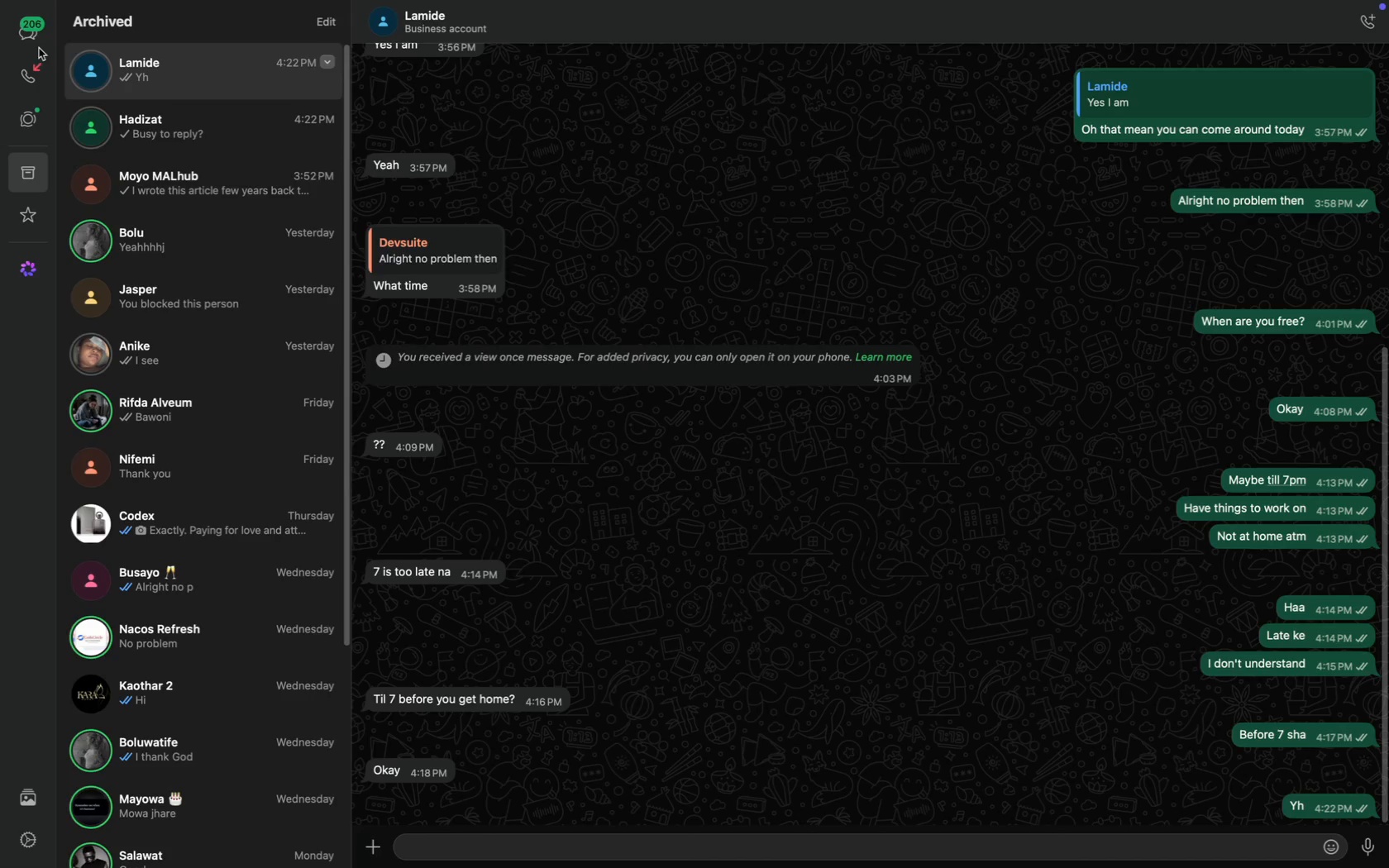 
left_click([33, 42])
 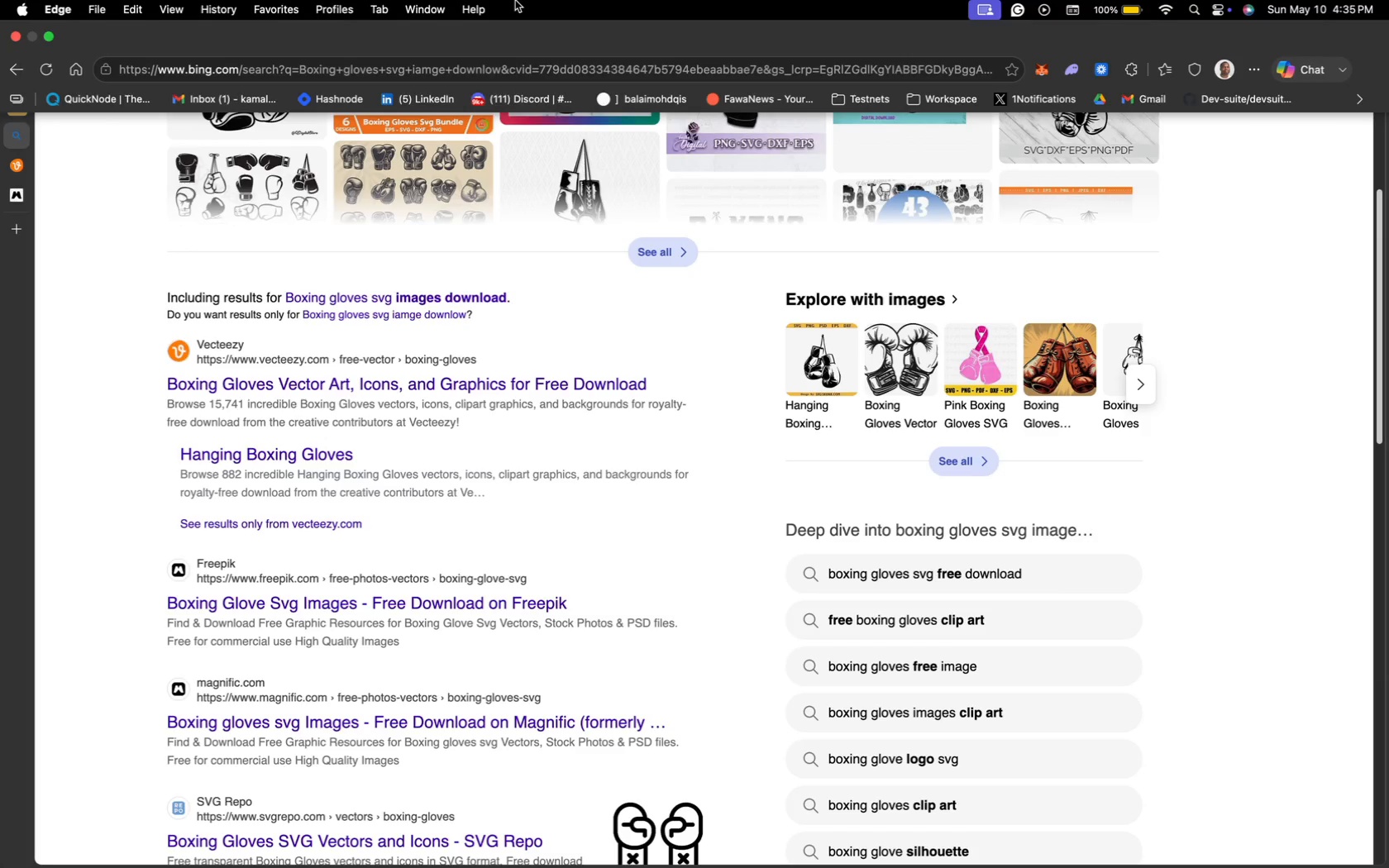 
wait(42.46)
 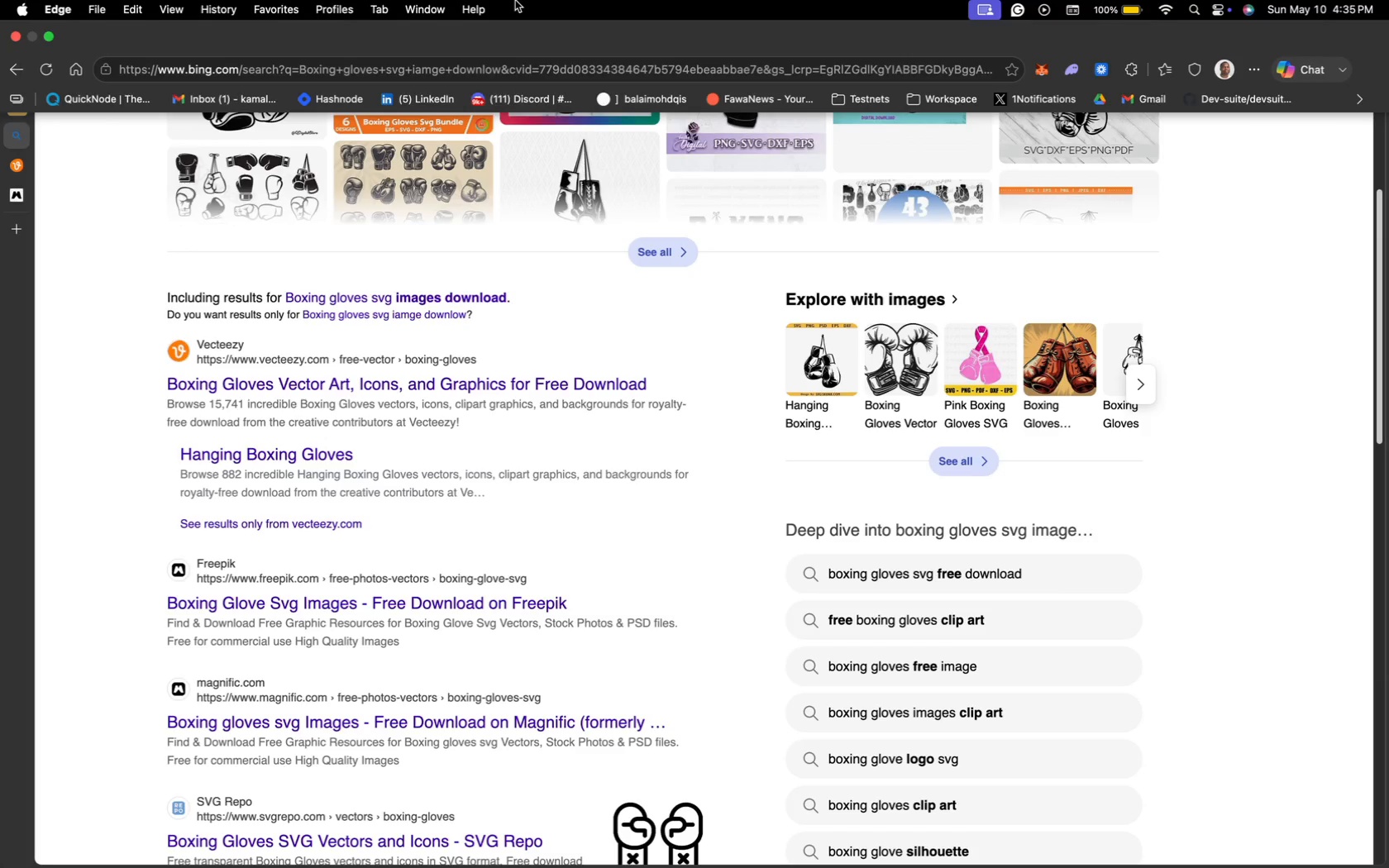 
mouse_move([36, 180])
 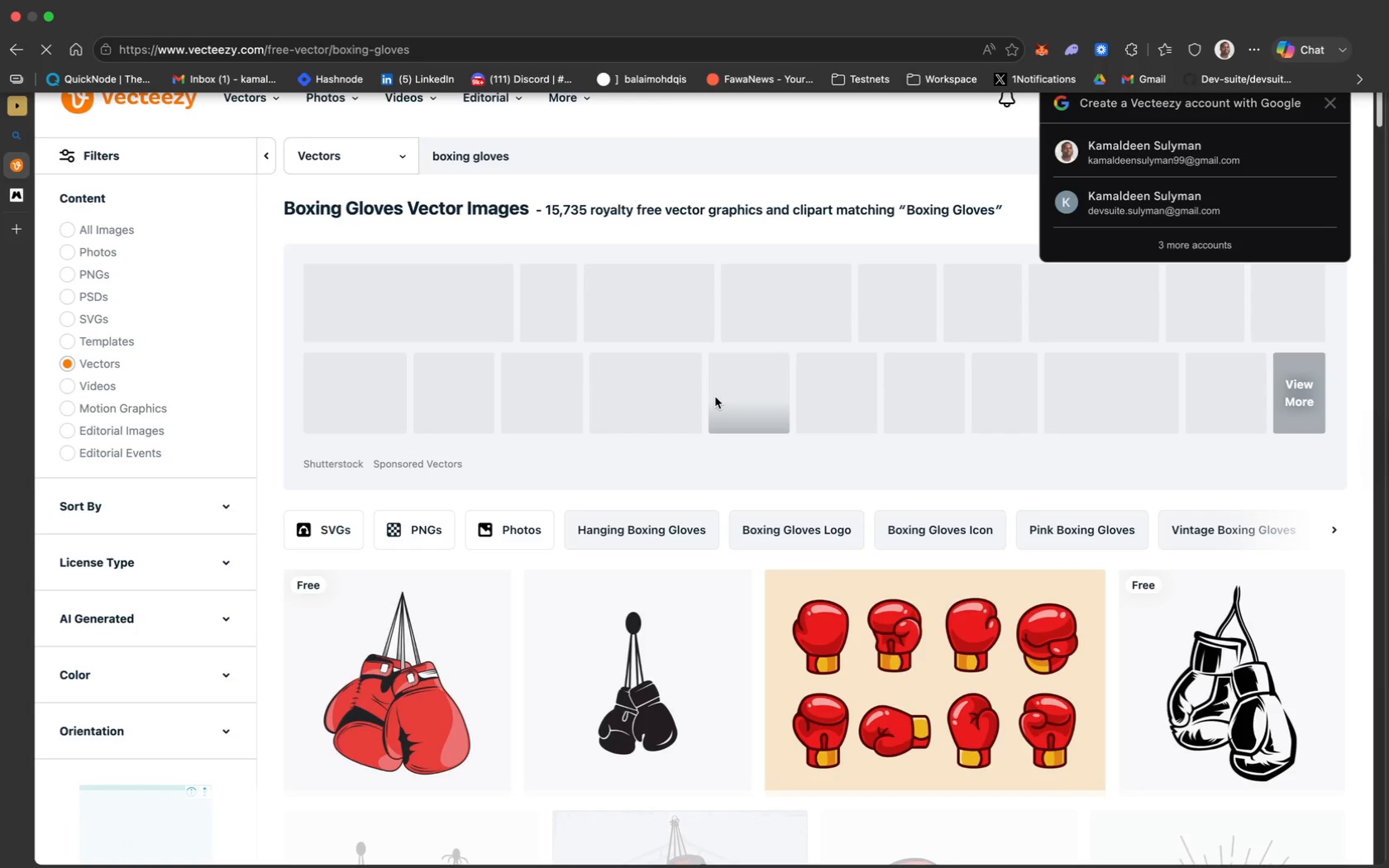 
wait(6.75)
 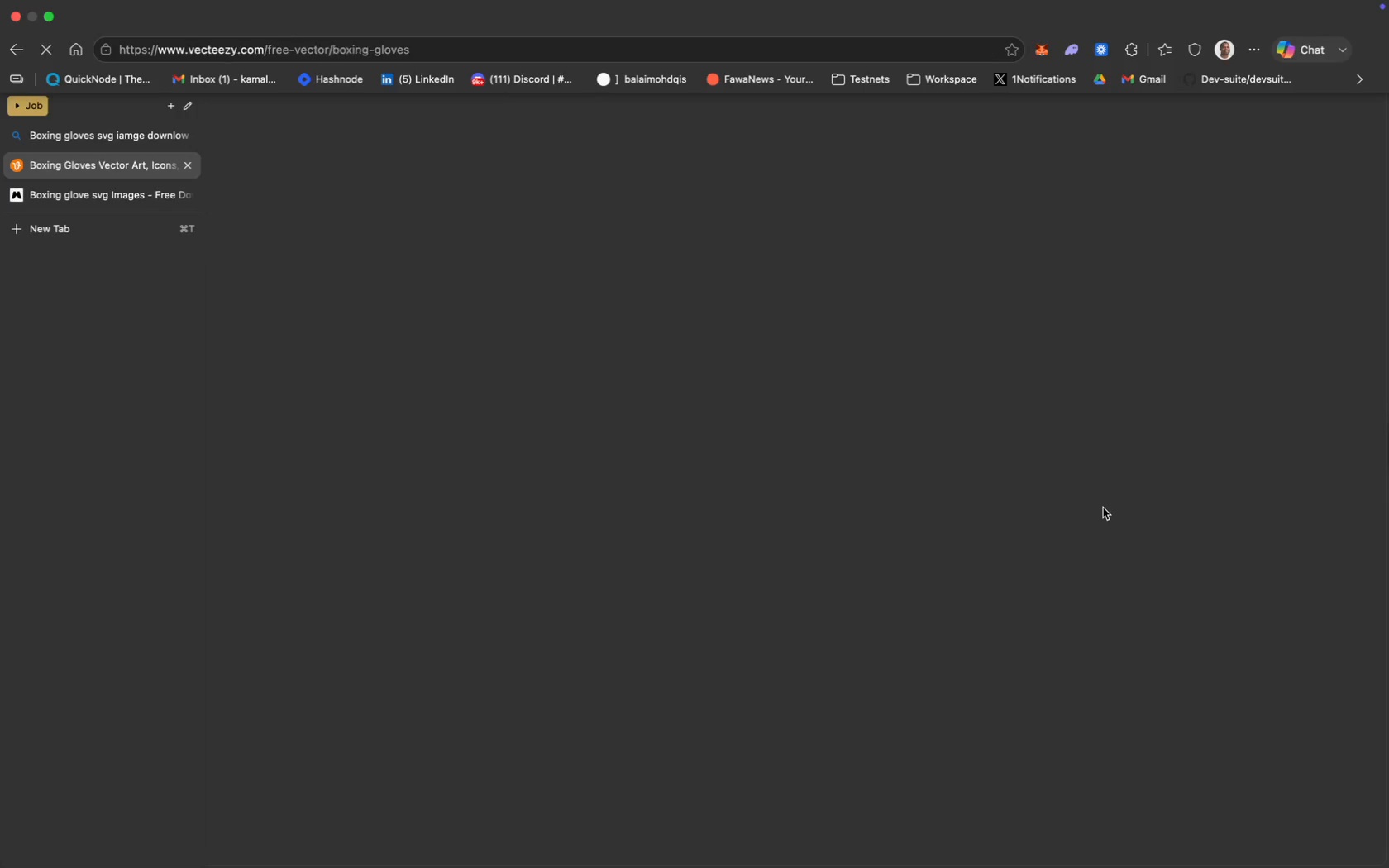 
scroll: coordinate [509, 702], scroll_direction: down, amount: 44.0
 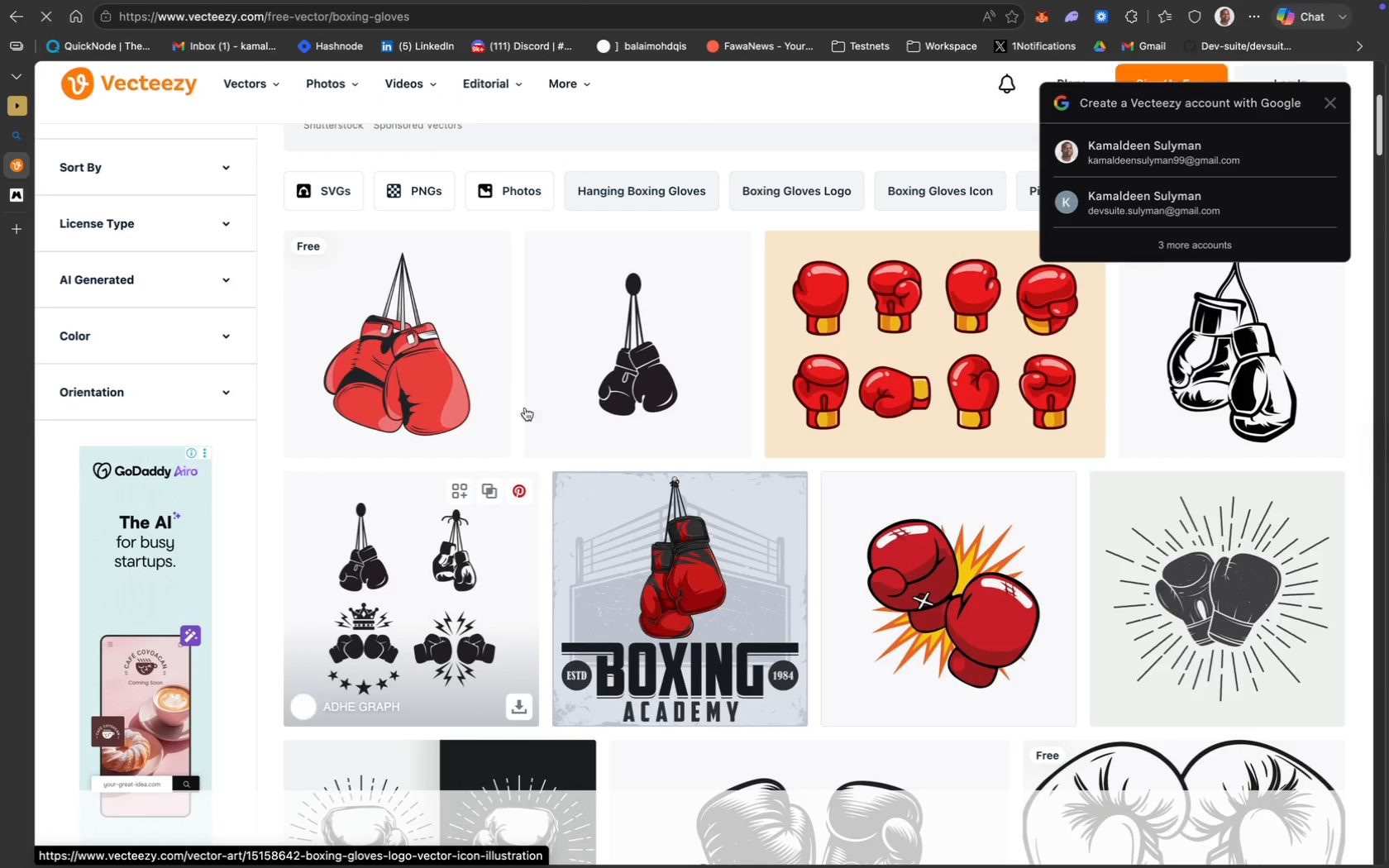 
scroll: coordinate [505, 396], scroll_direction: up, amount: 15.0
 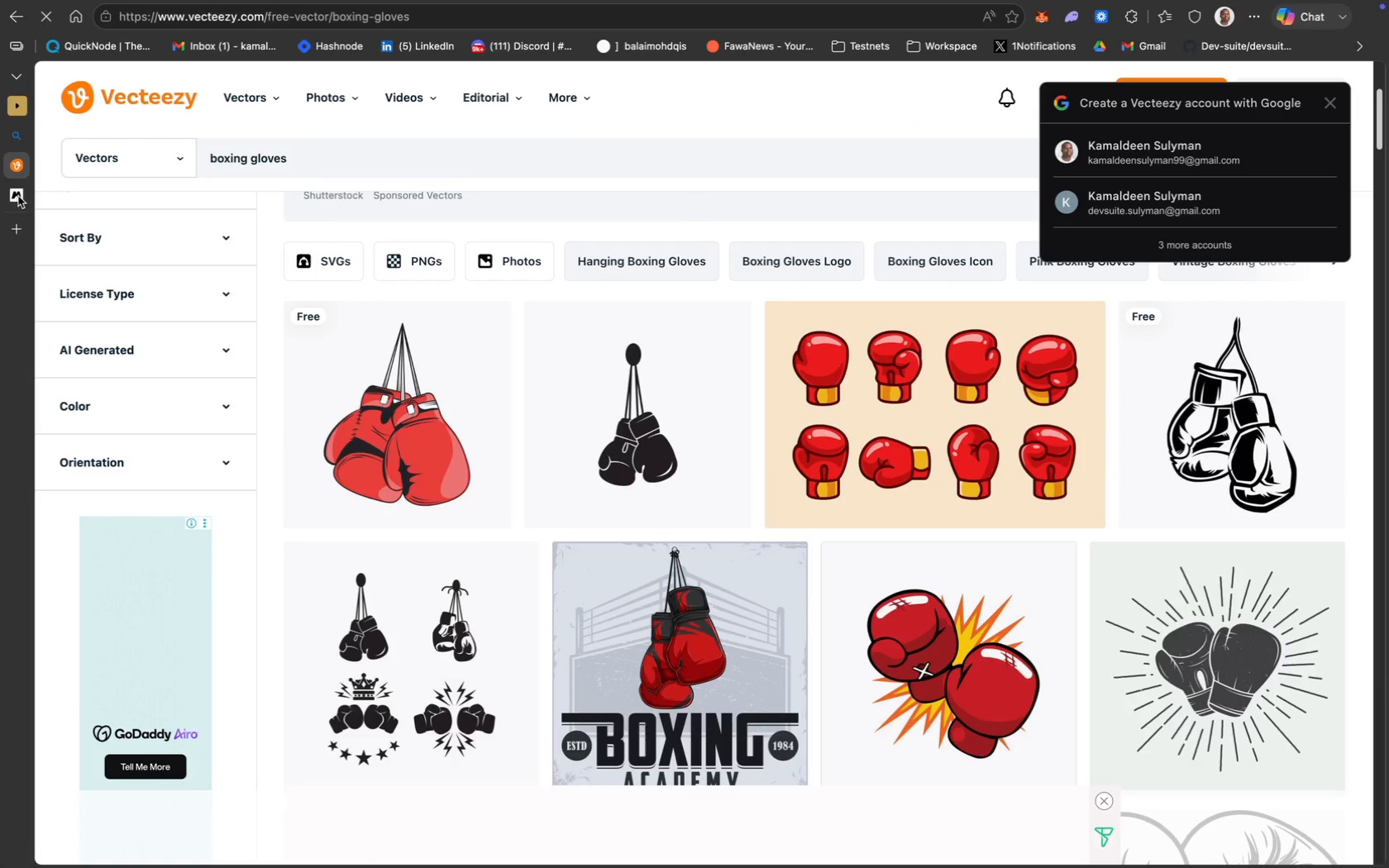 
left_click([18, 196])
 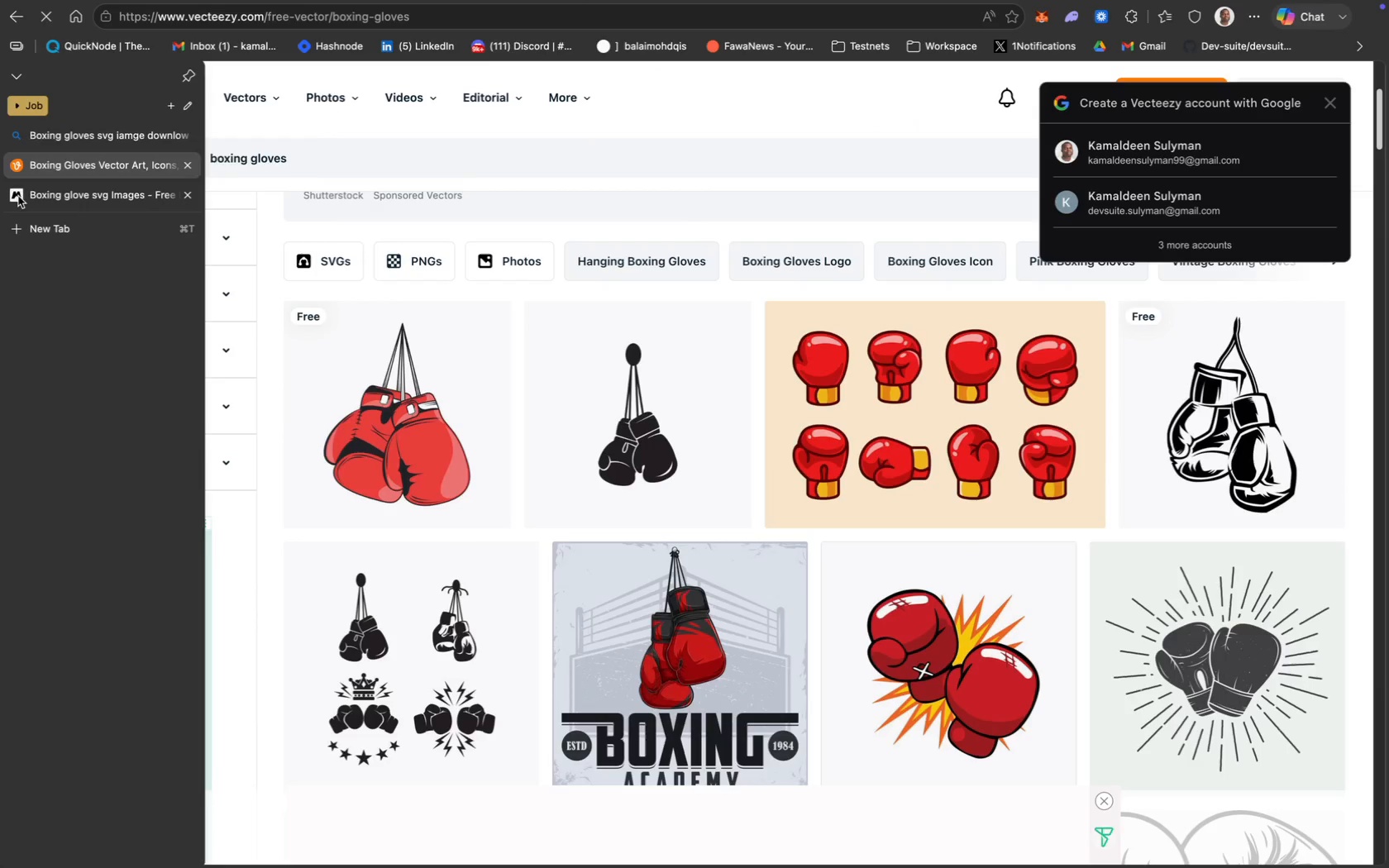 
left_click([90, 199])
 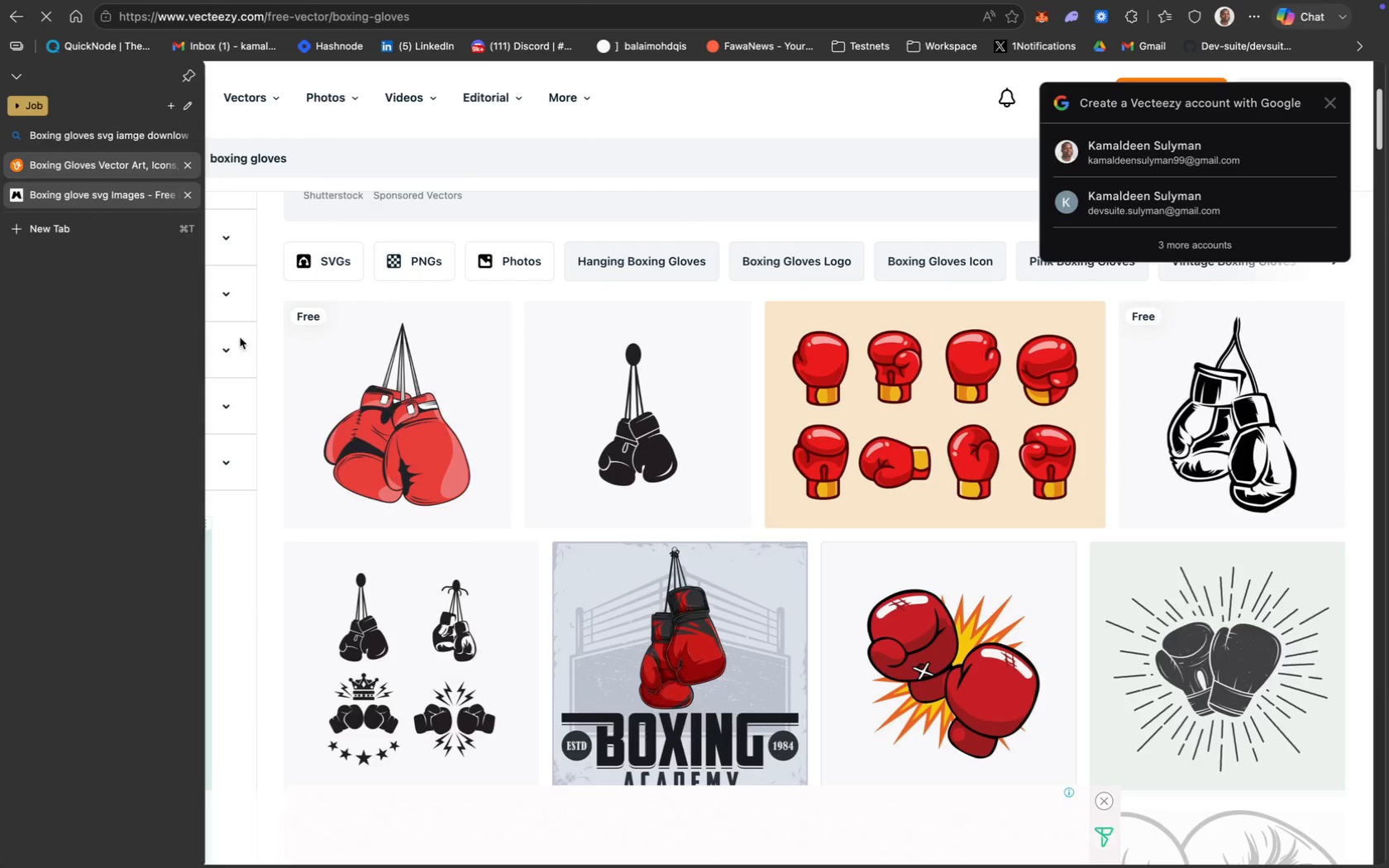 
mouse_move([176, 432])
 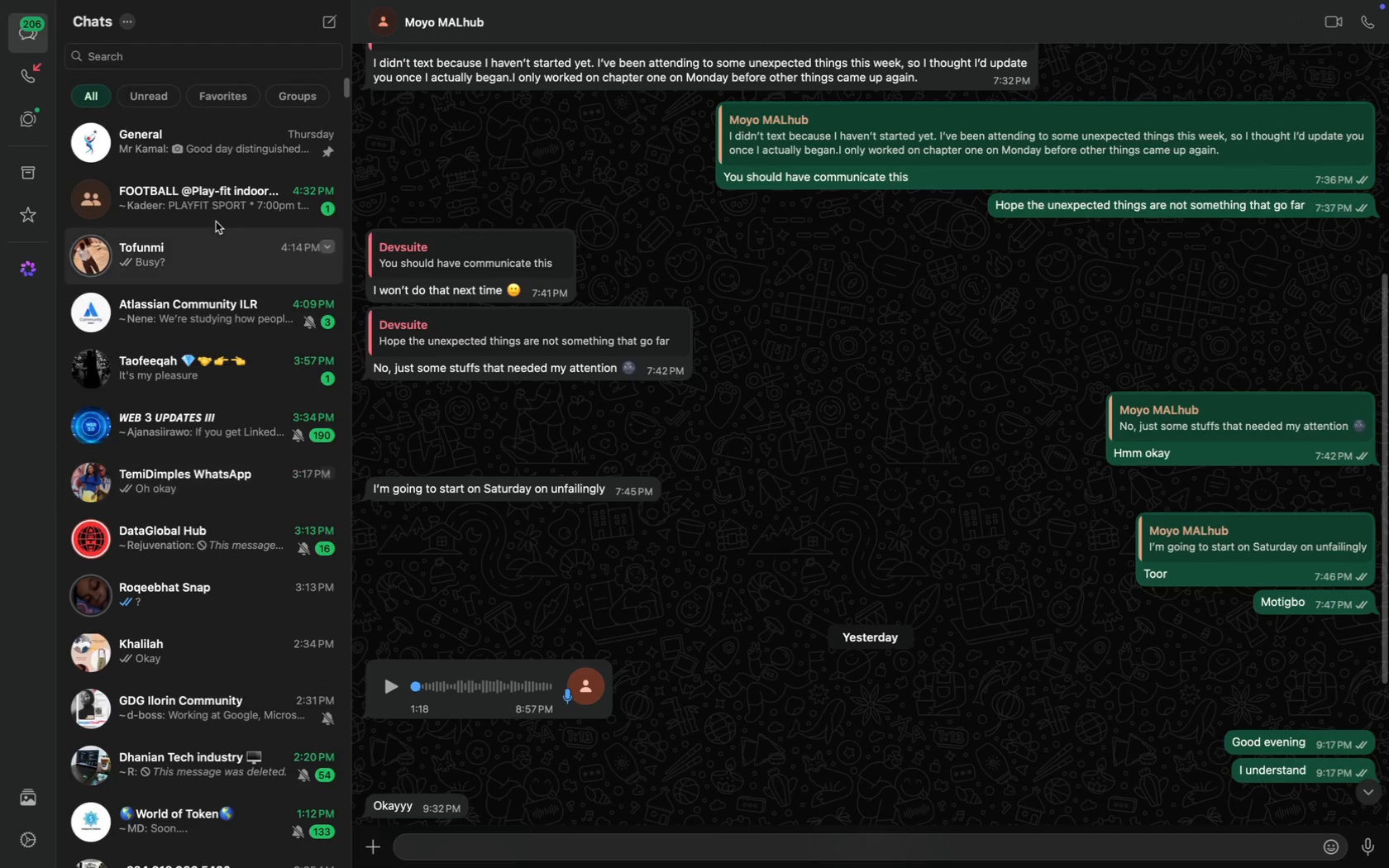 
scroll: coordinate [216, 222], scroll_direction: up, amount: 50.0
 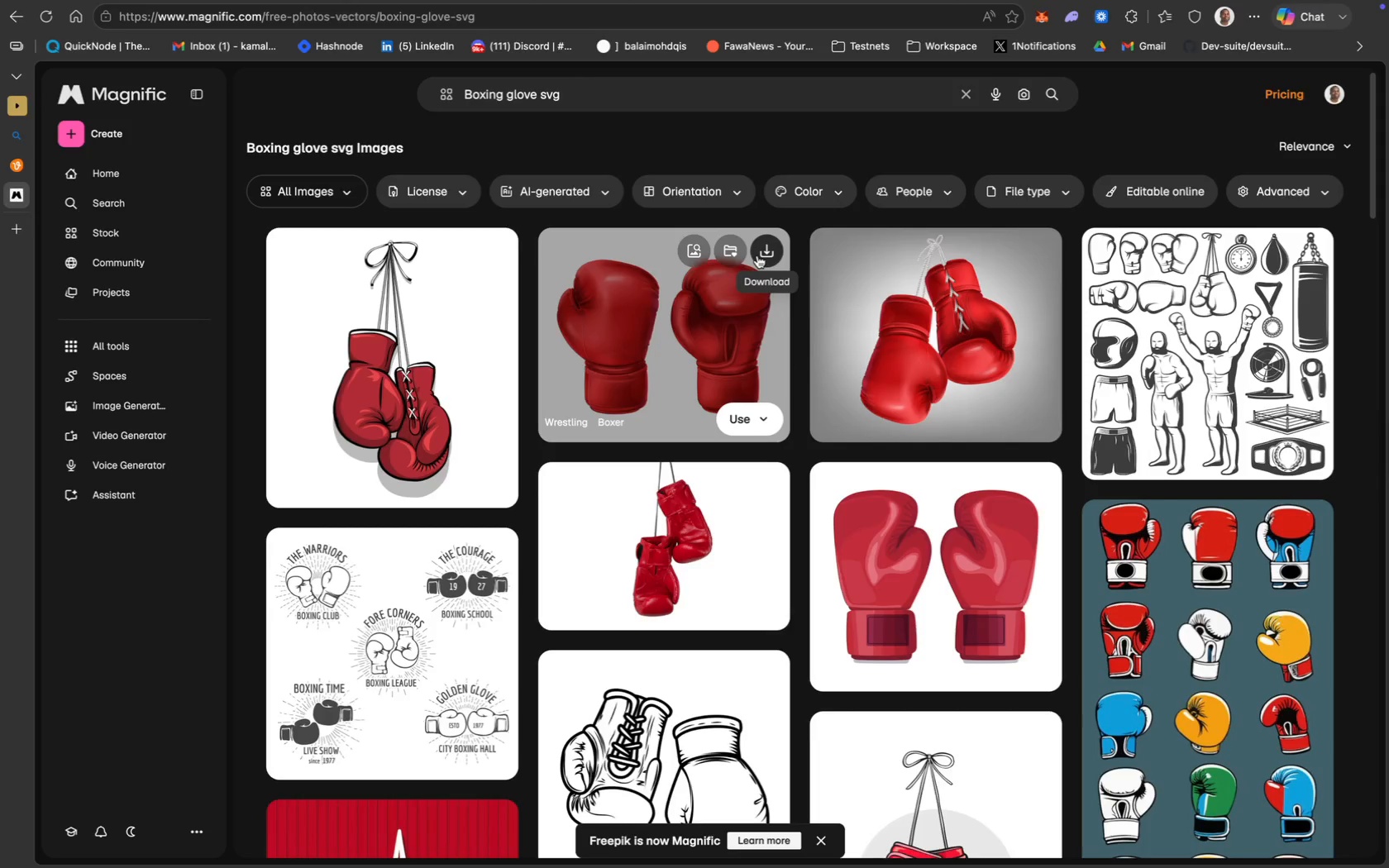 
wait(46.64)
 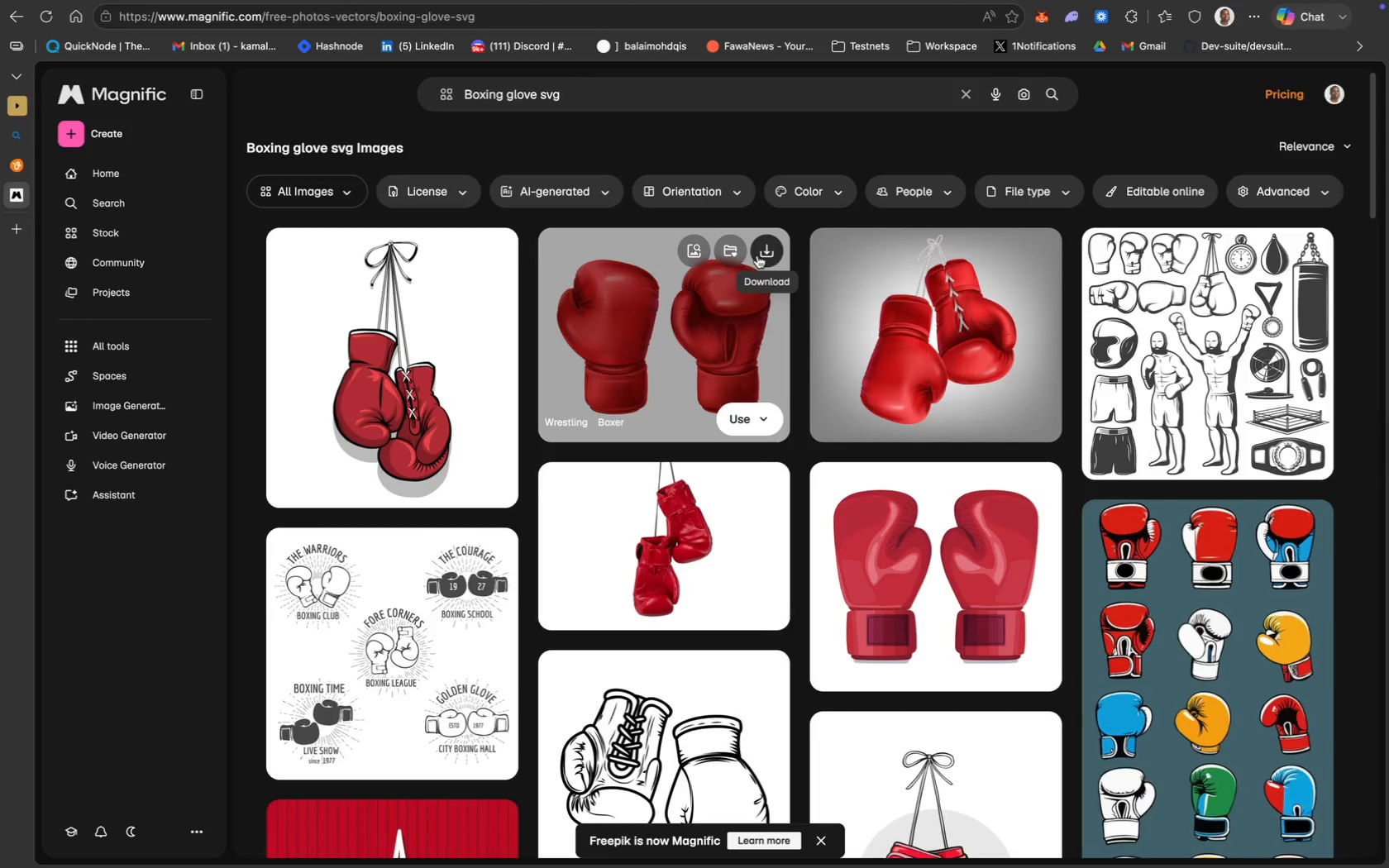 
scroll: coordinate [649, 472], scroll_direction: down, amount: 33.0
 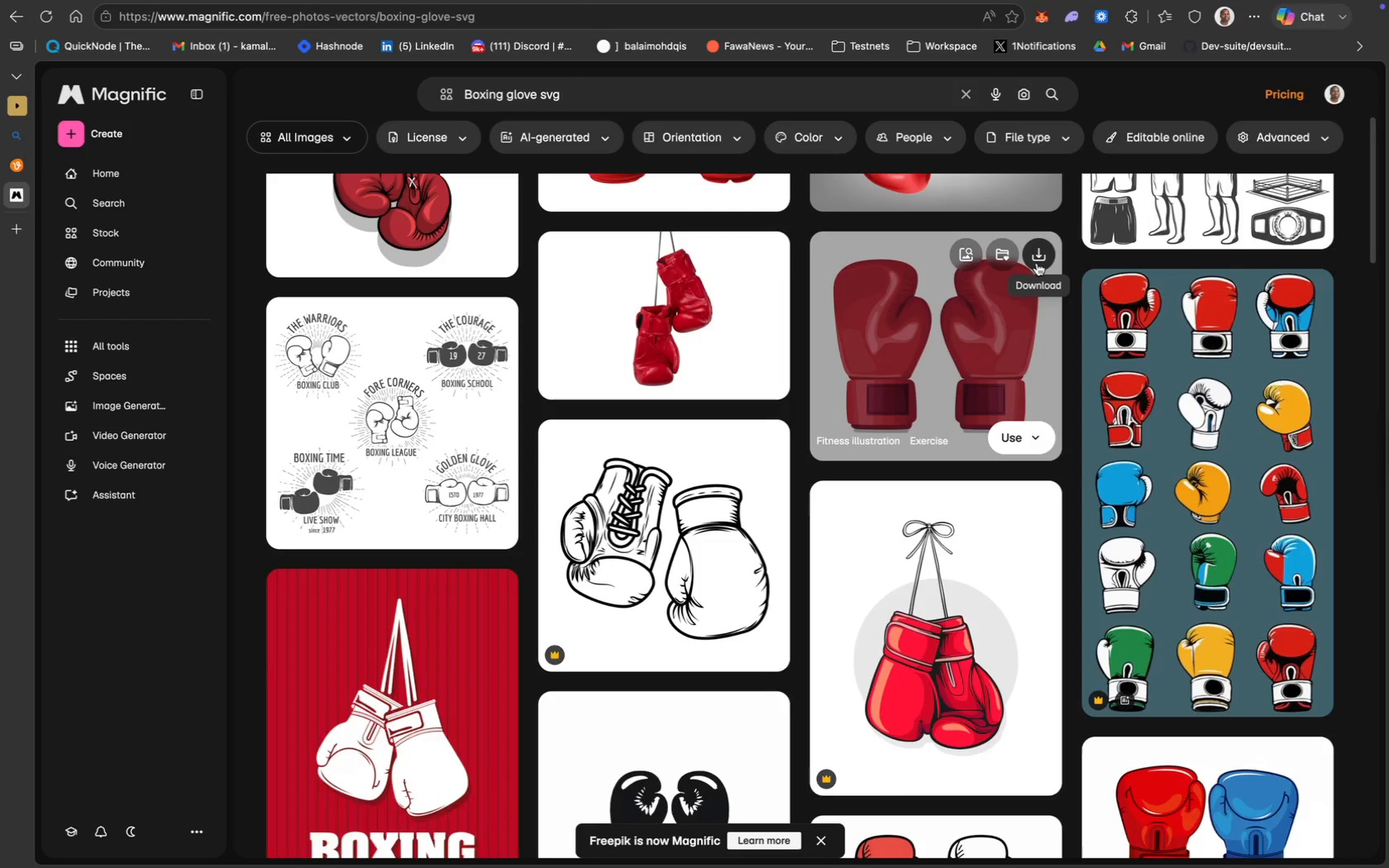 
scroll: coordinate [1037, 263], scroll_direction: up, amount: 22.0
 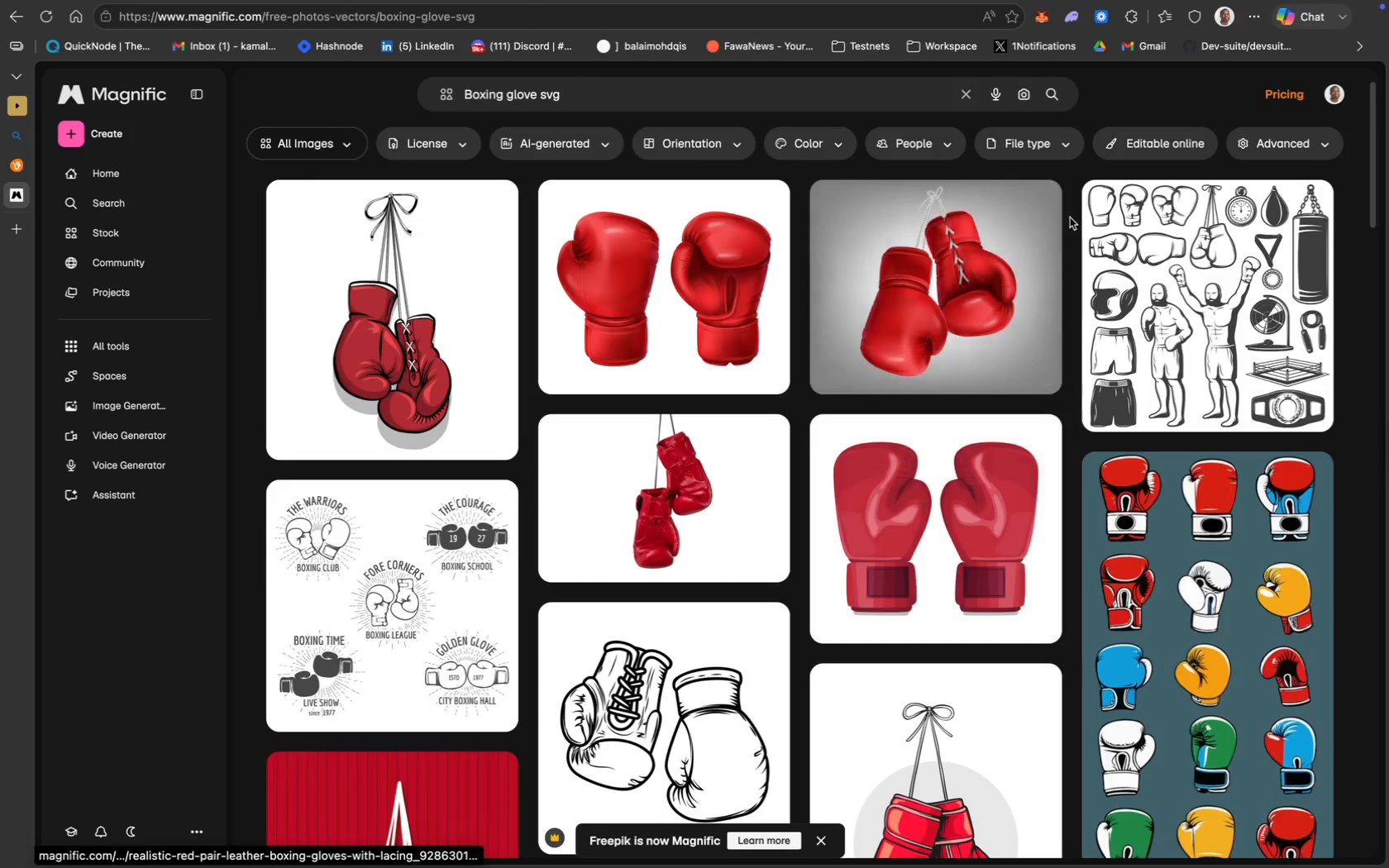 
mouse_move([1063, 187])
 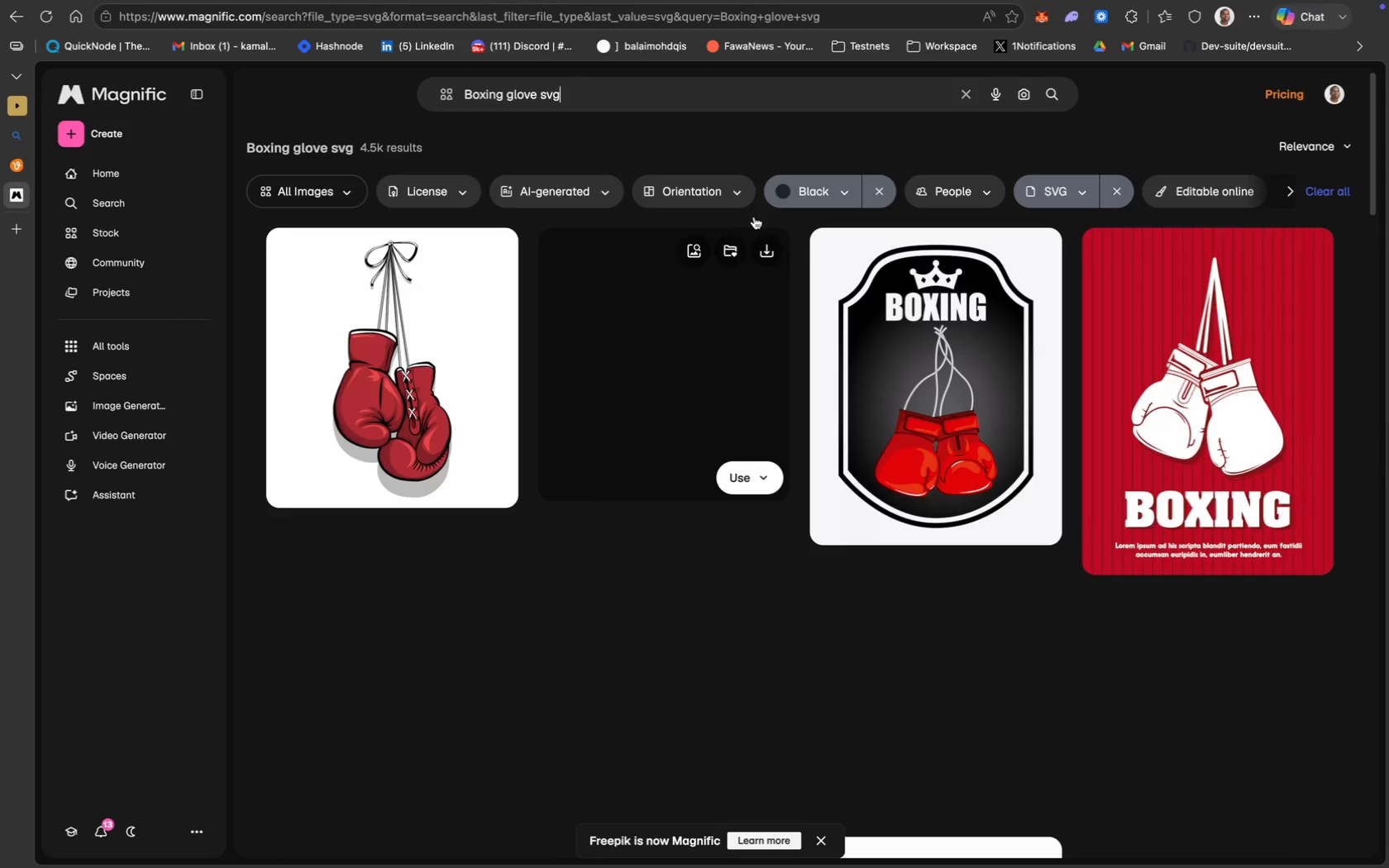 
wait(5.63)
 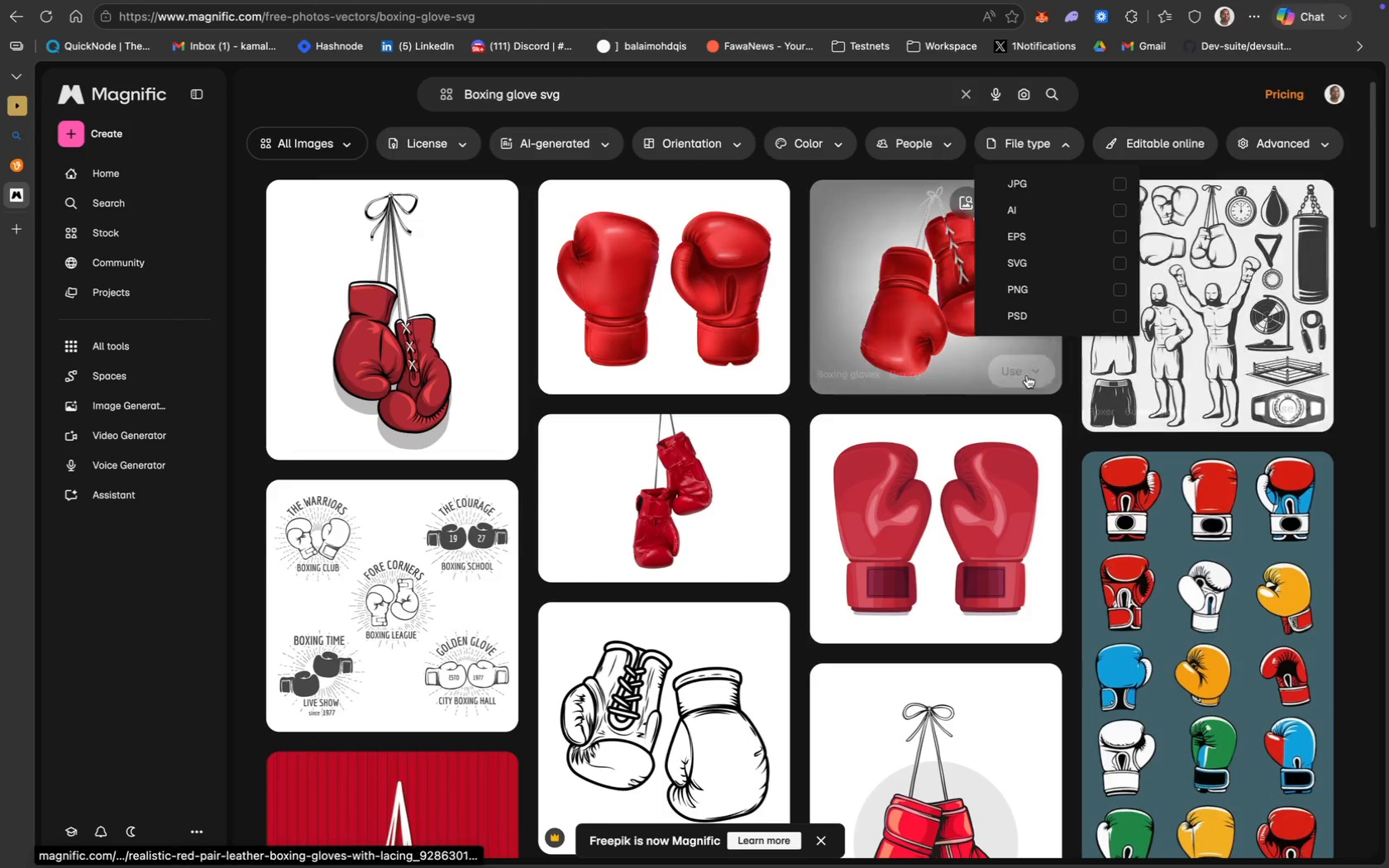 
scroll: coordinate [711, 556], scroll_direction: down, amount: 41.0
 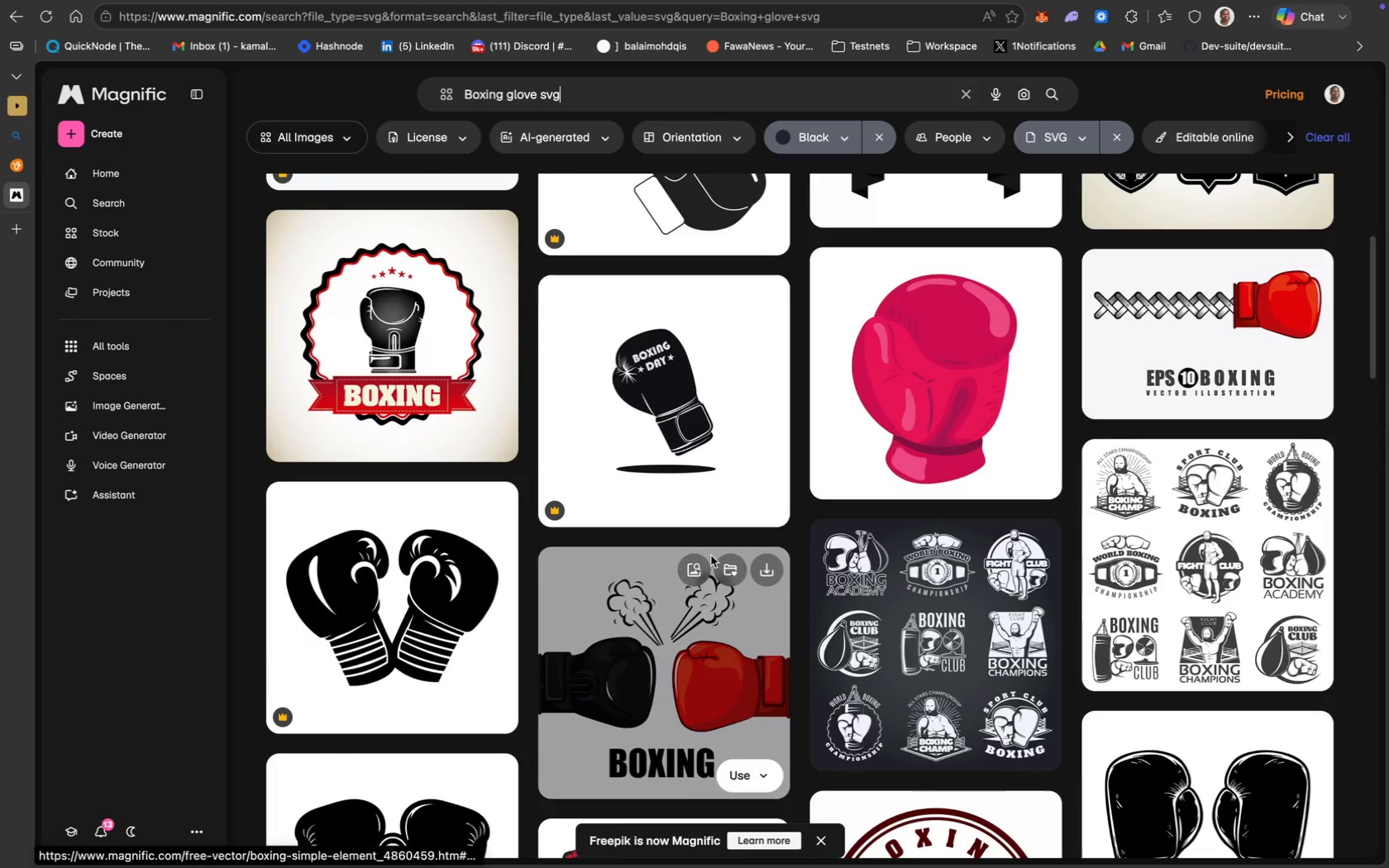 
scroll: coordinate [711, 556], scroll_direction: up, amount: 142.0
 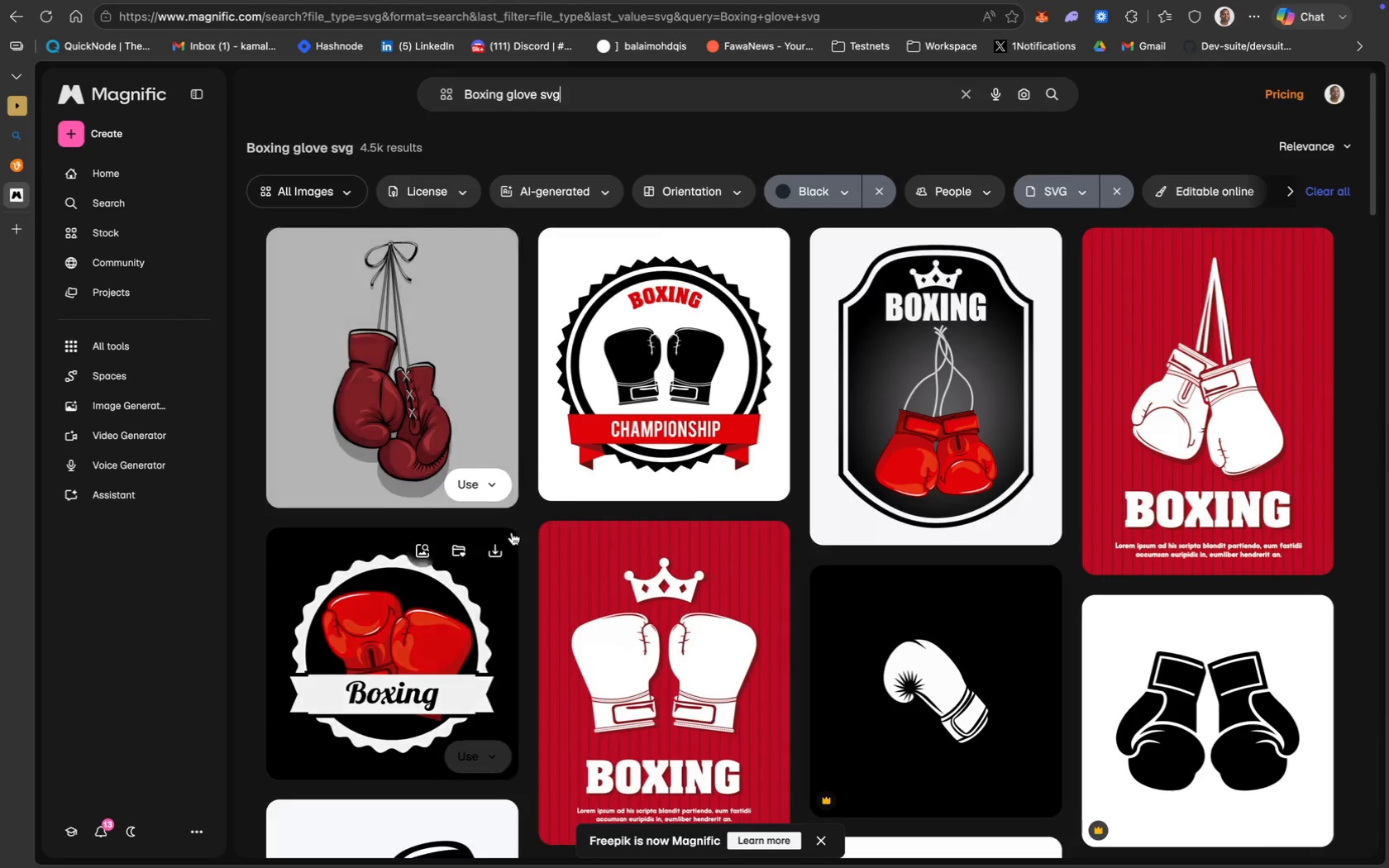 
scroll: coordinate [471, 368], scroll_direction: none, amount: 0.0
 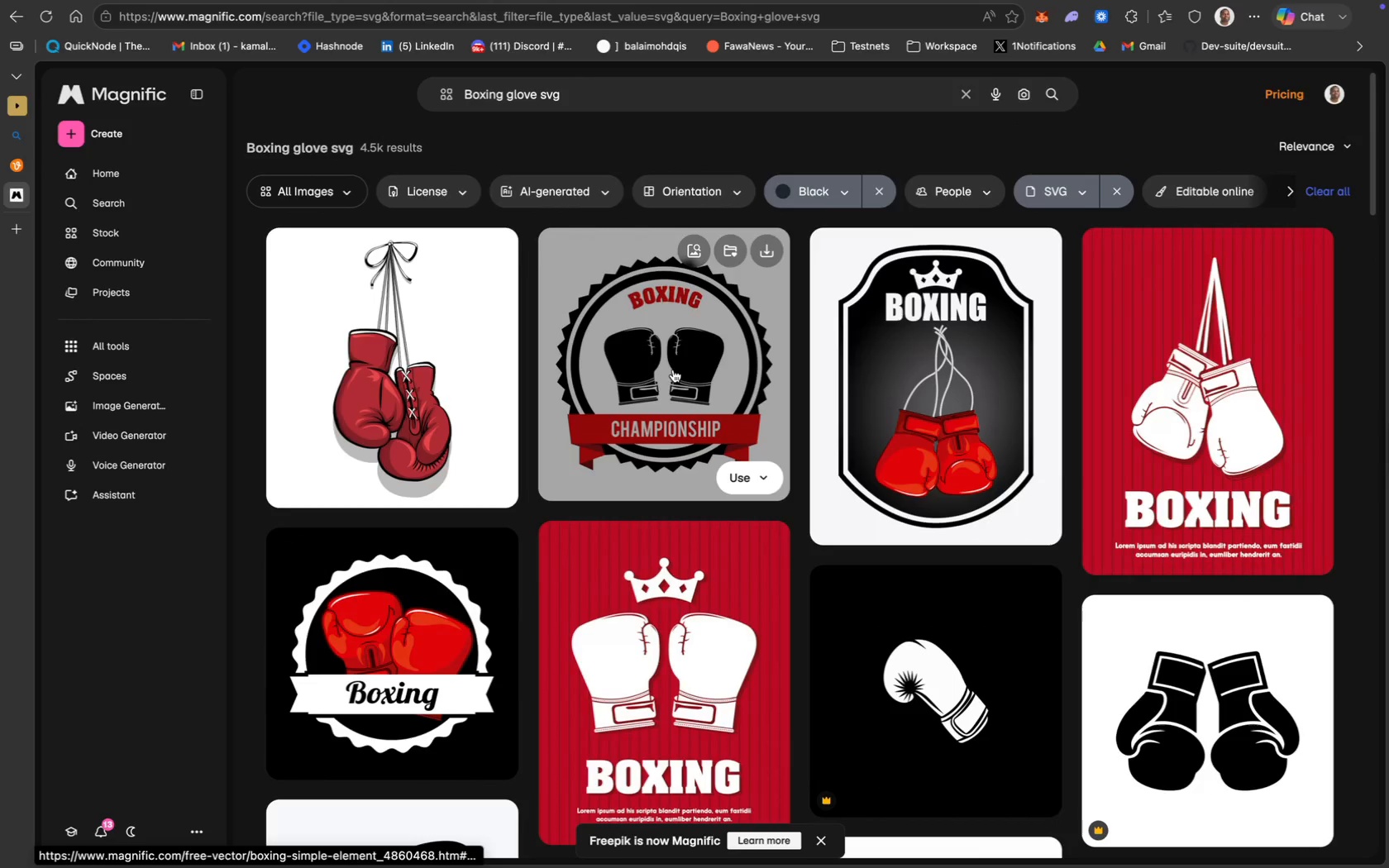 
scroll: coordinate [673, 370], scroll_direction: down, amount: 319.0
 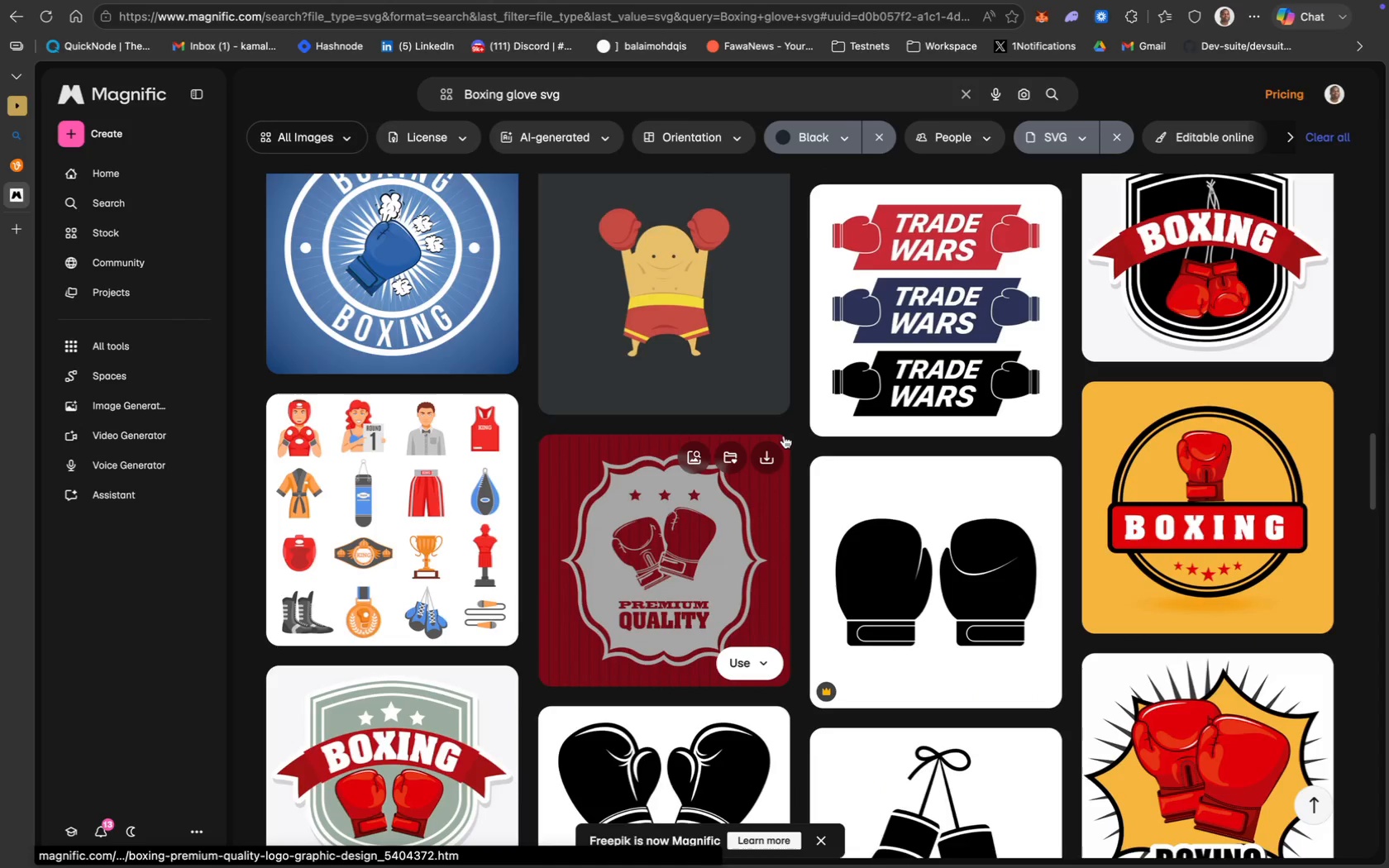 
scroll: coordinate [784, 436], scroll_direction: up, amount: 389.0
 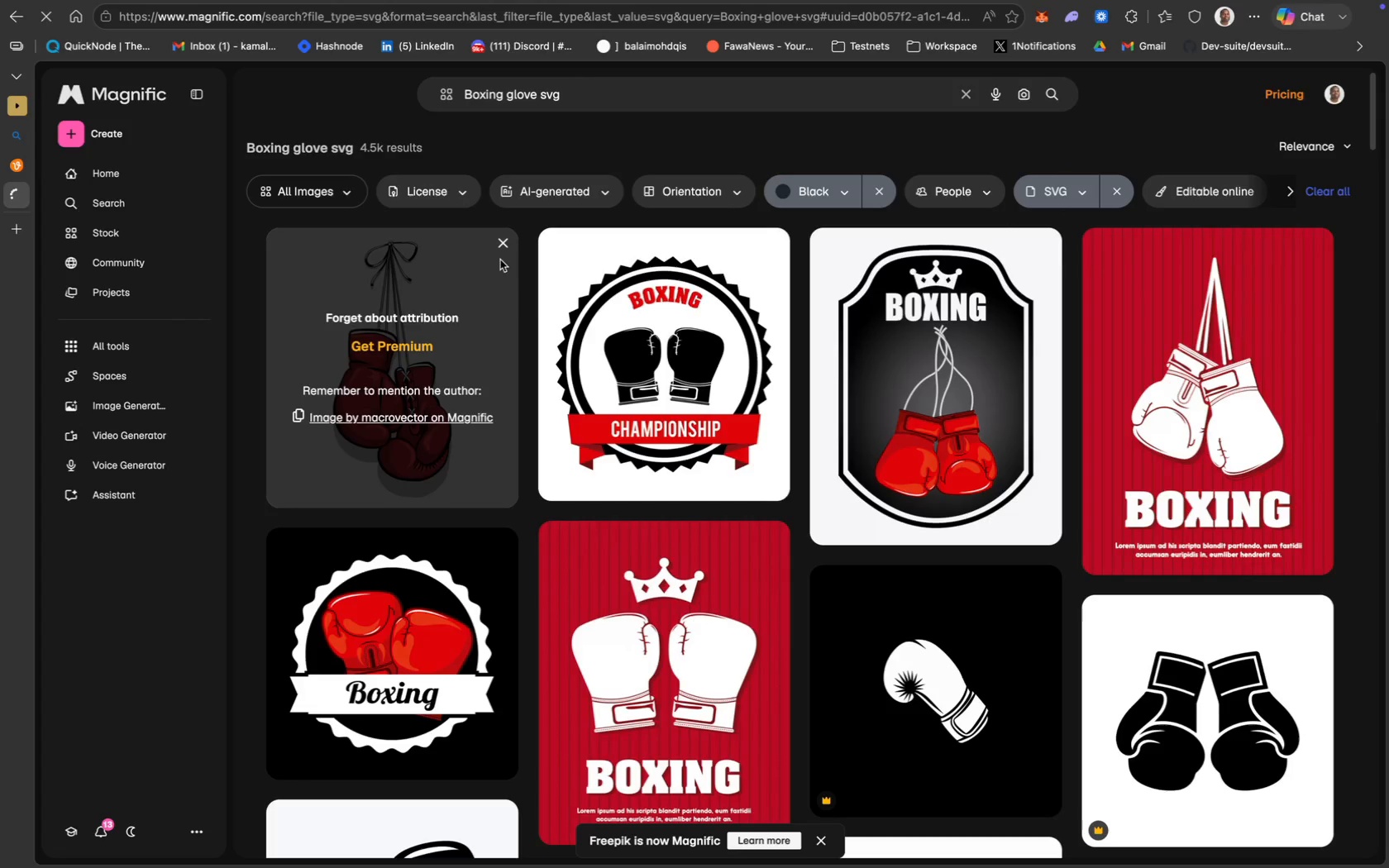 
wait(11.15)
 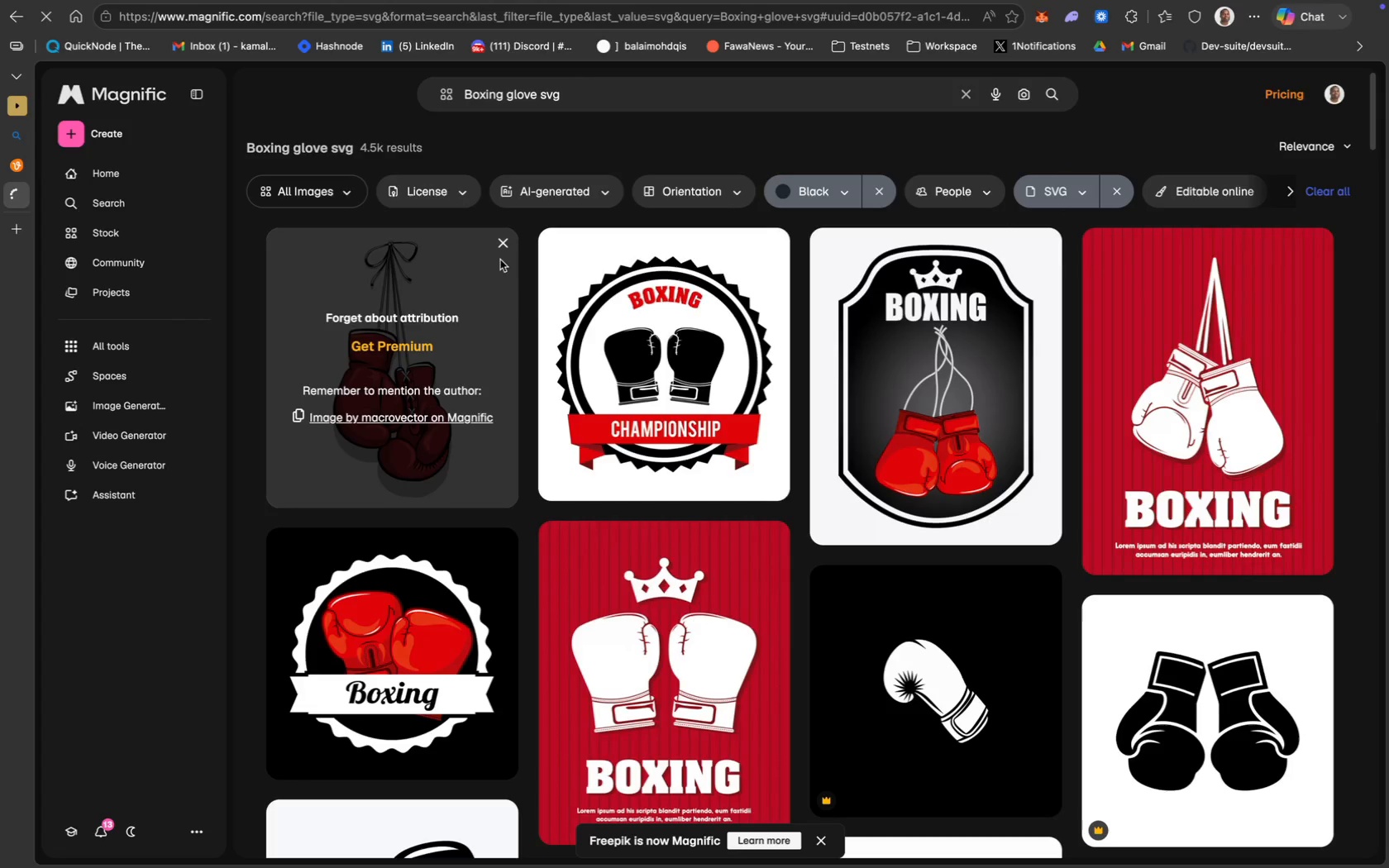 
scroll: coordinate [731, 517], scroll_direction: down, amount: 15.0
 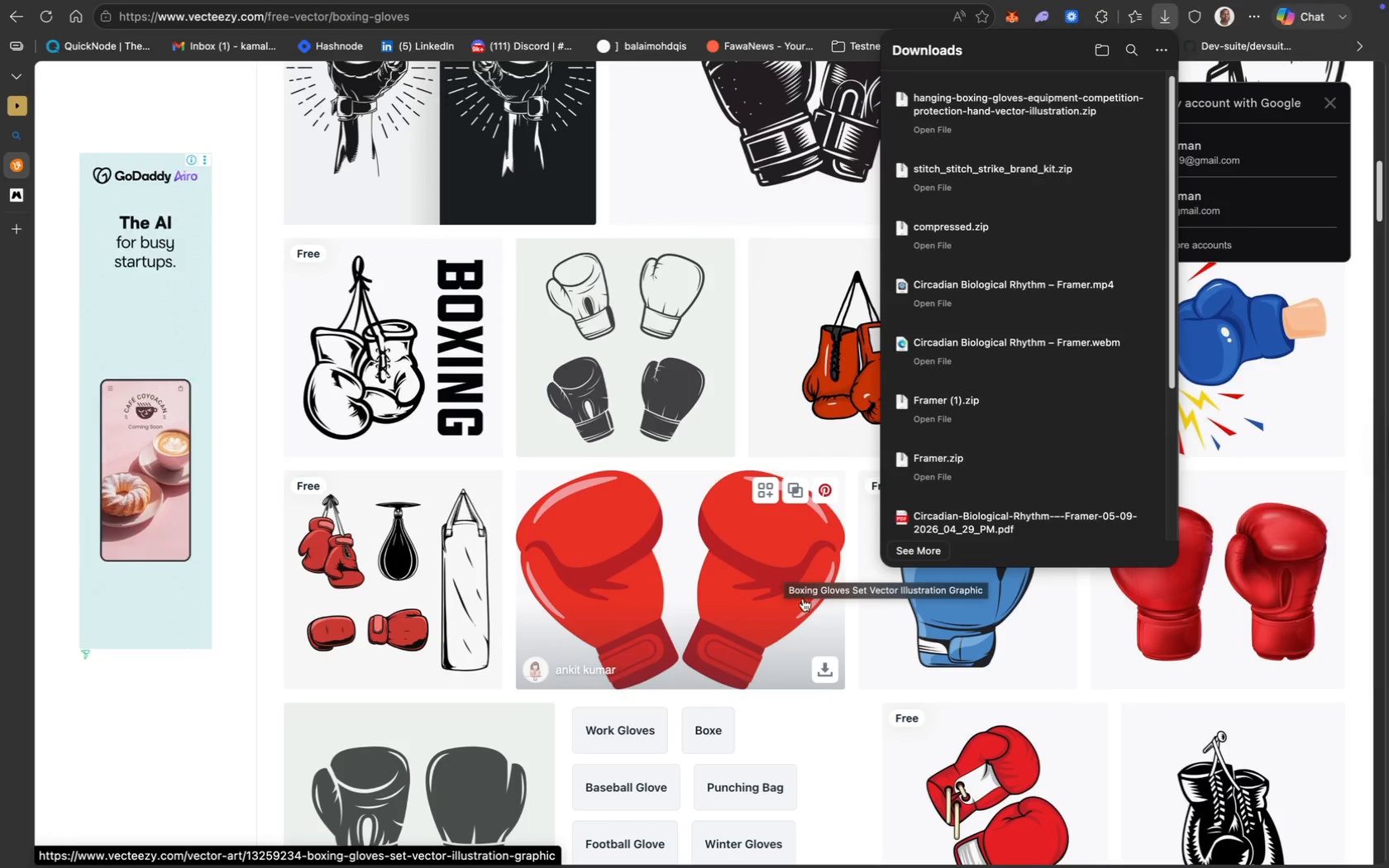 
scroll: coordinate [782, 619], scroll_direction: up, amount: 13.0
 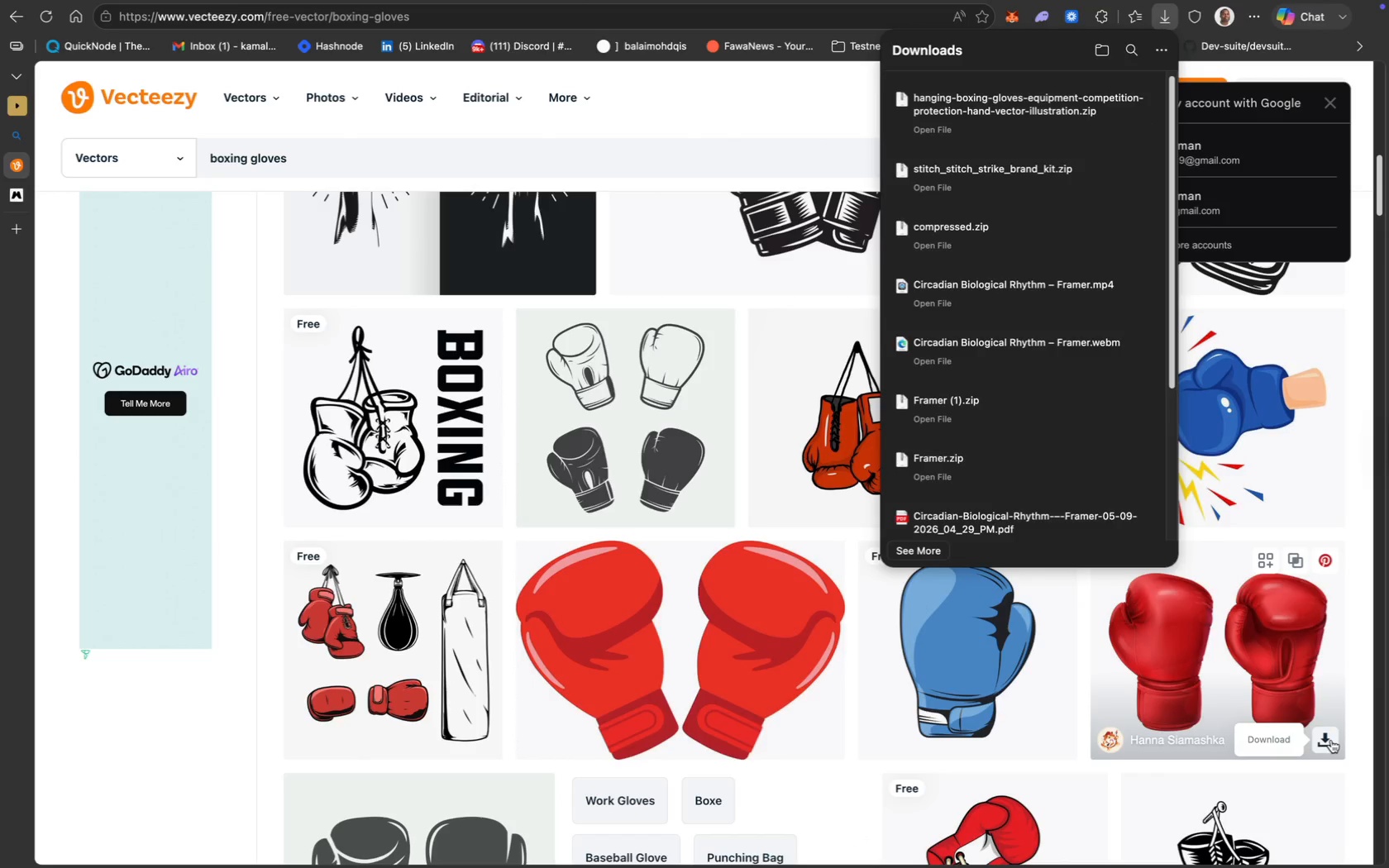 
left_click([1329, 740])
 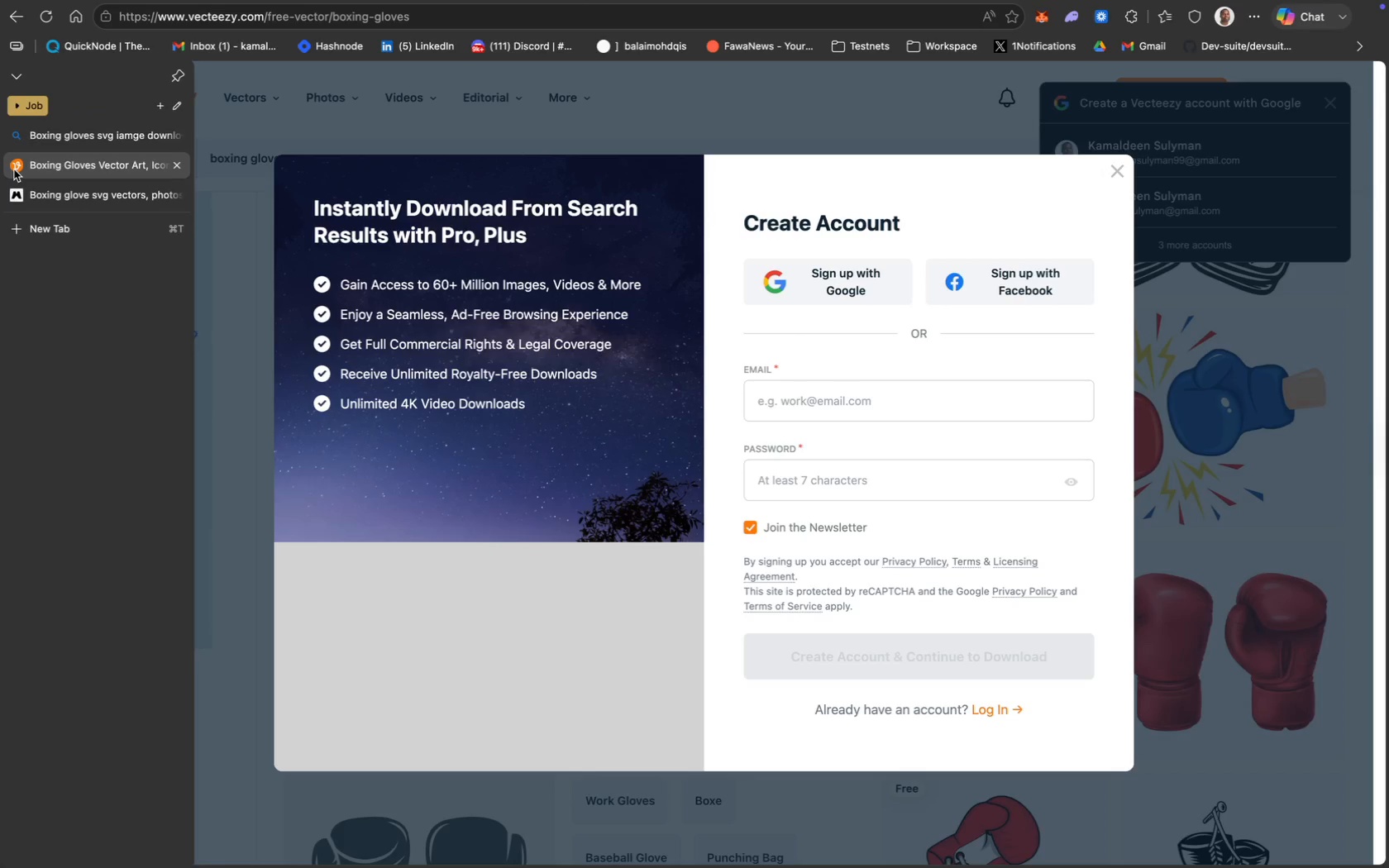 
left_click([185, 164])
 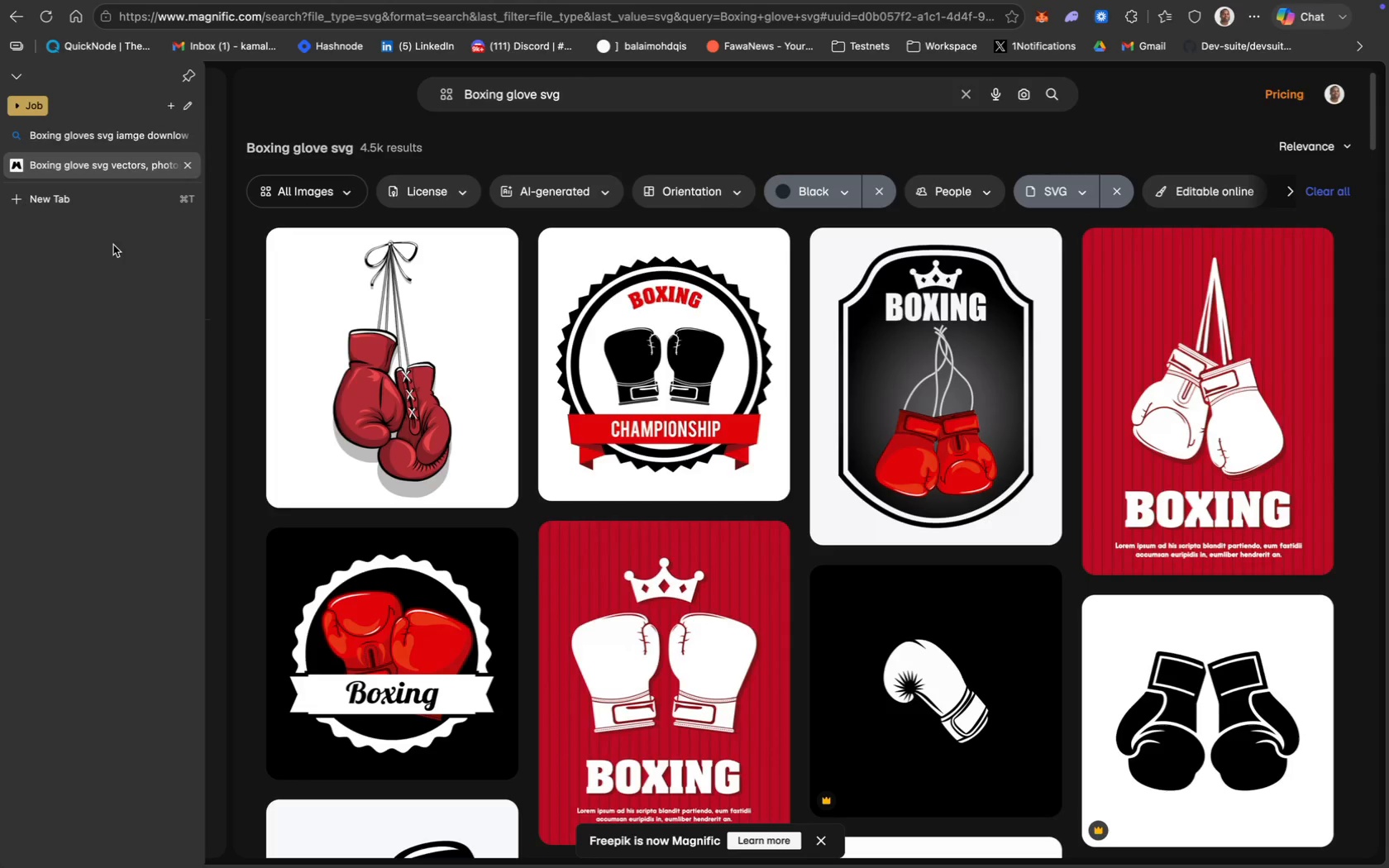 
wait(8.45)
 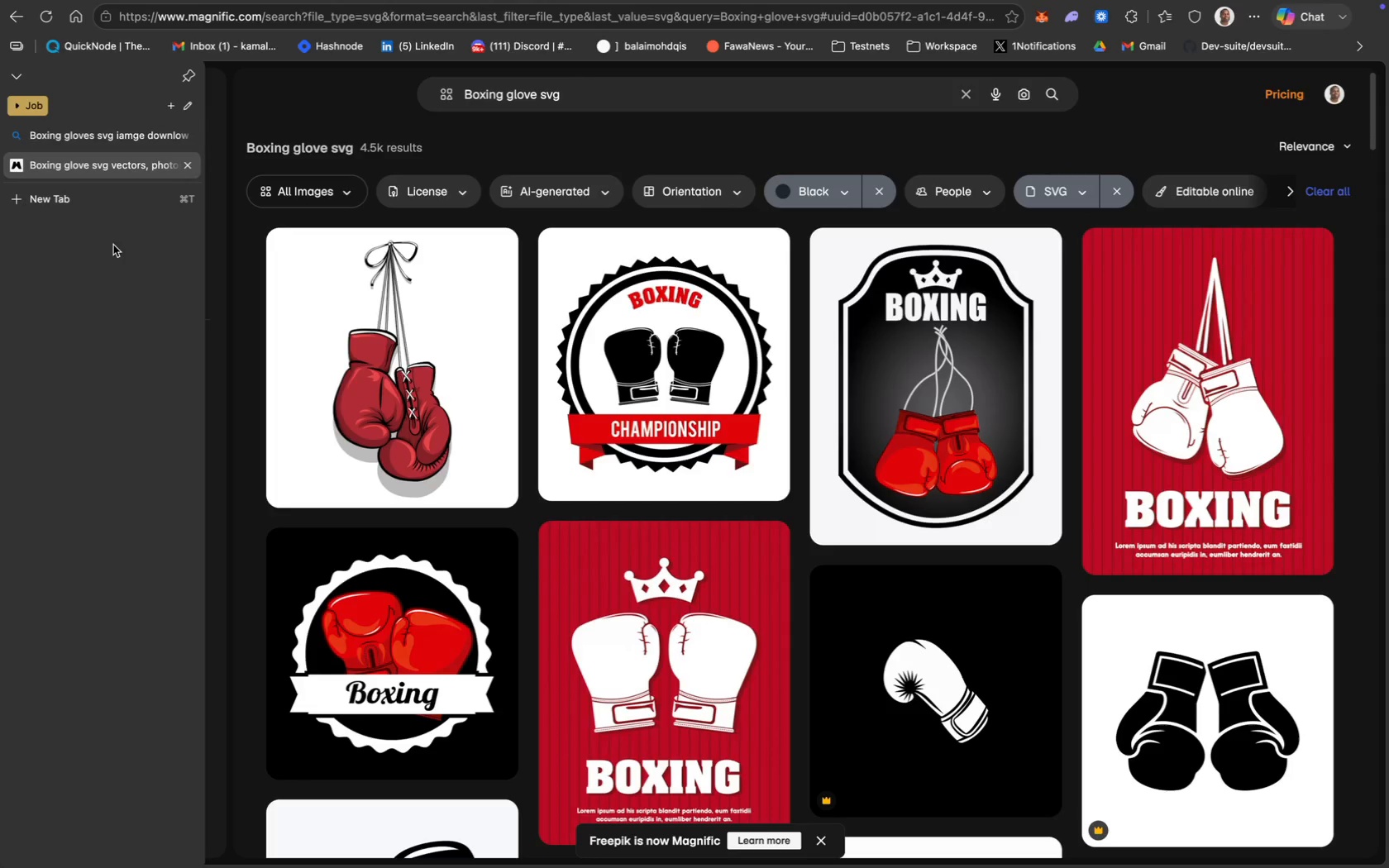 
left_click([901, 146])
 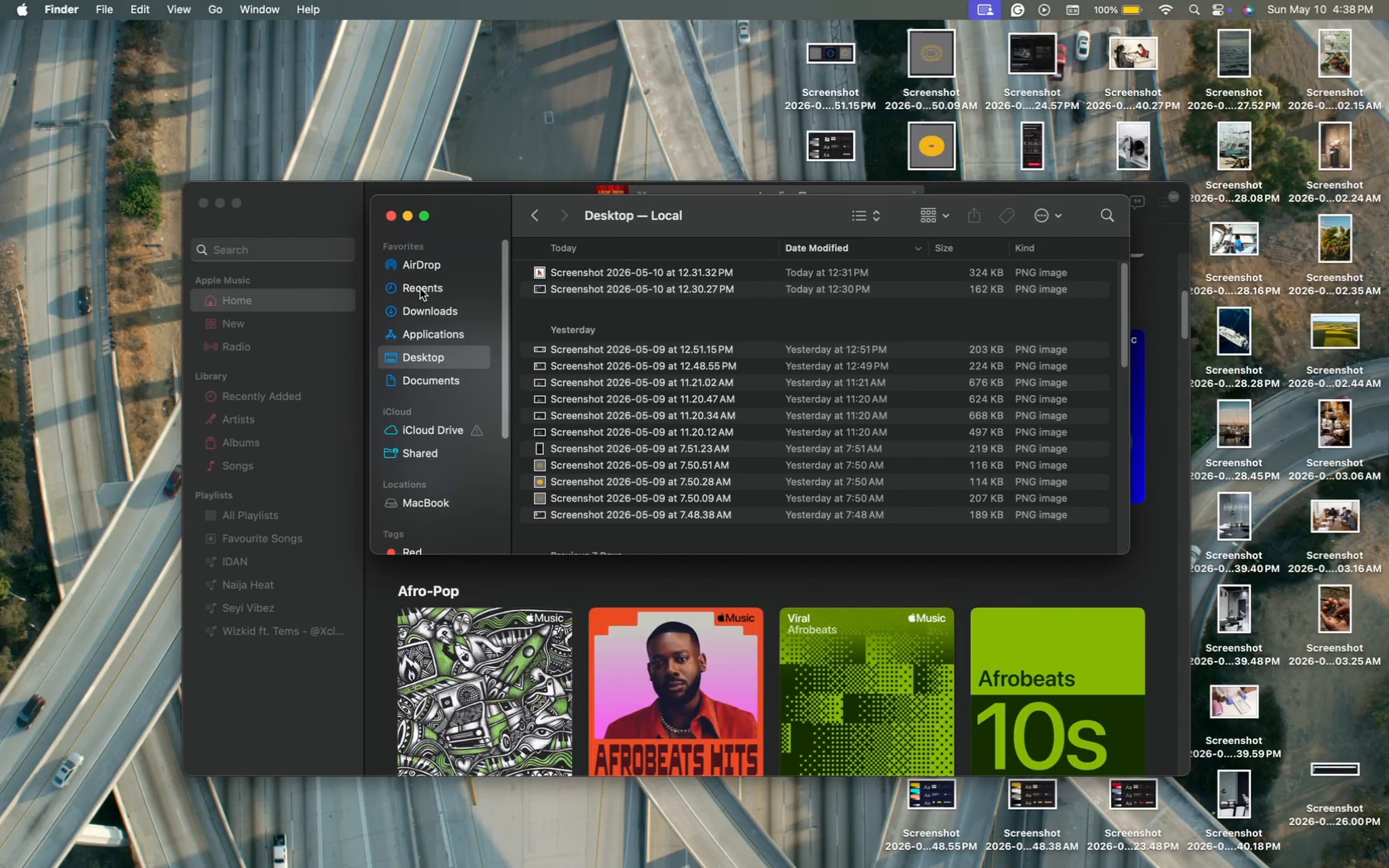 
left_click([425, 312])
 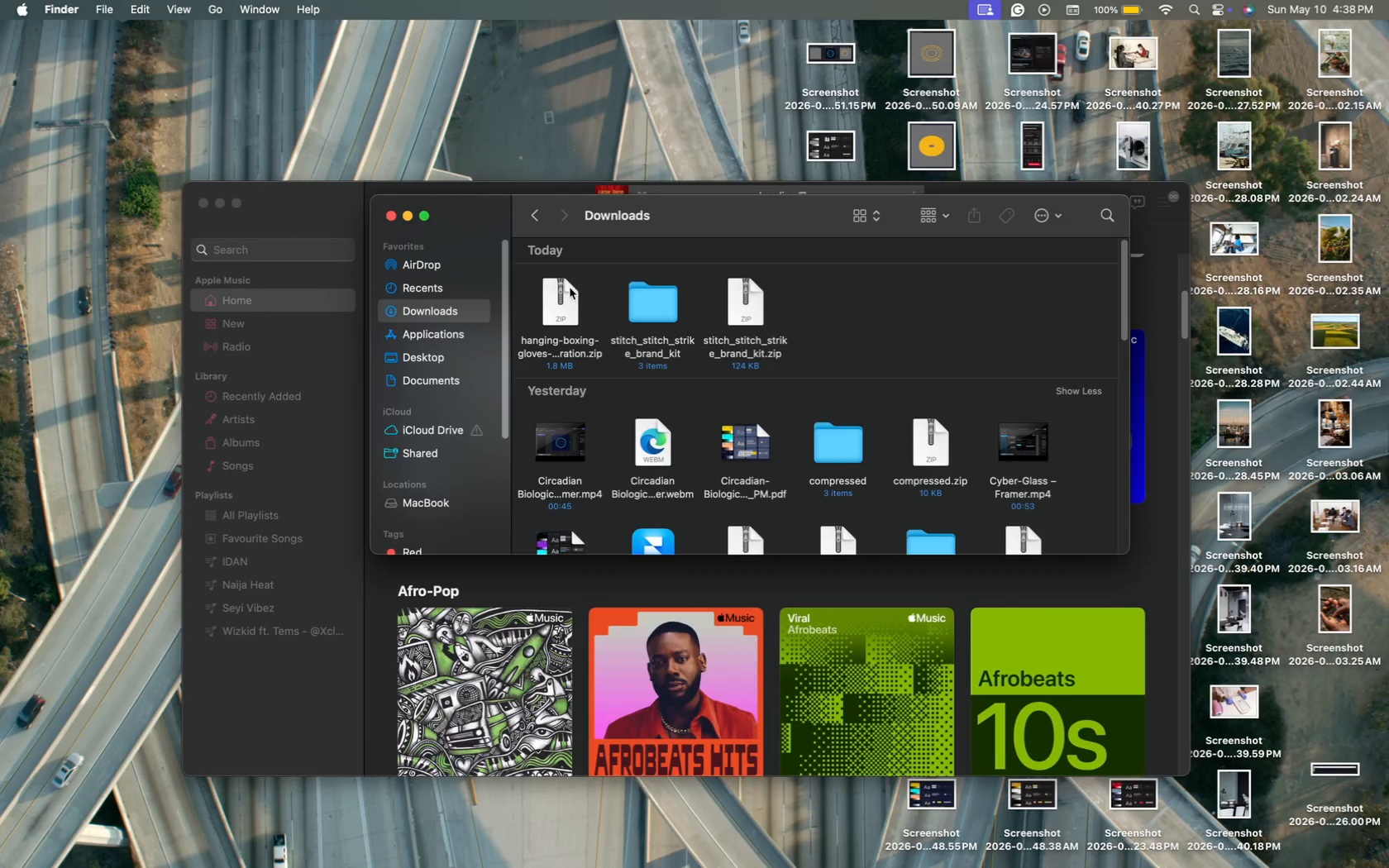 
scroll: coordinate [548, 293], scroll_direction: up, amount: 34.0
 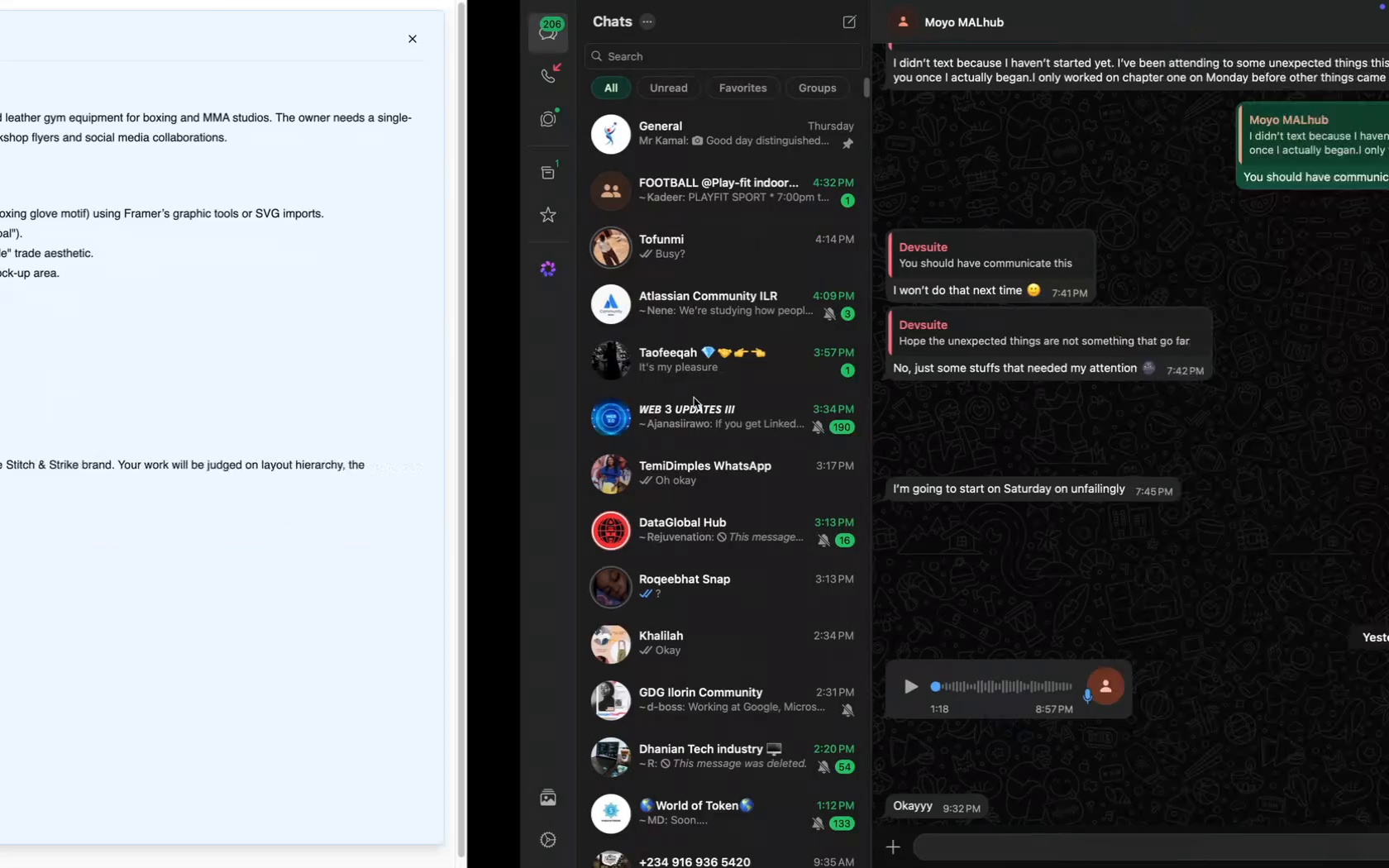 
wait(17.55)
 